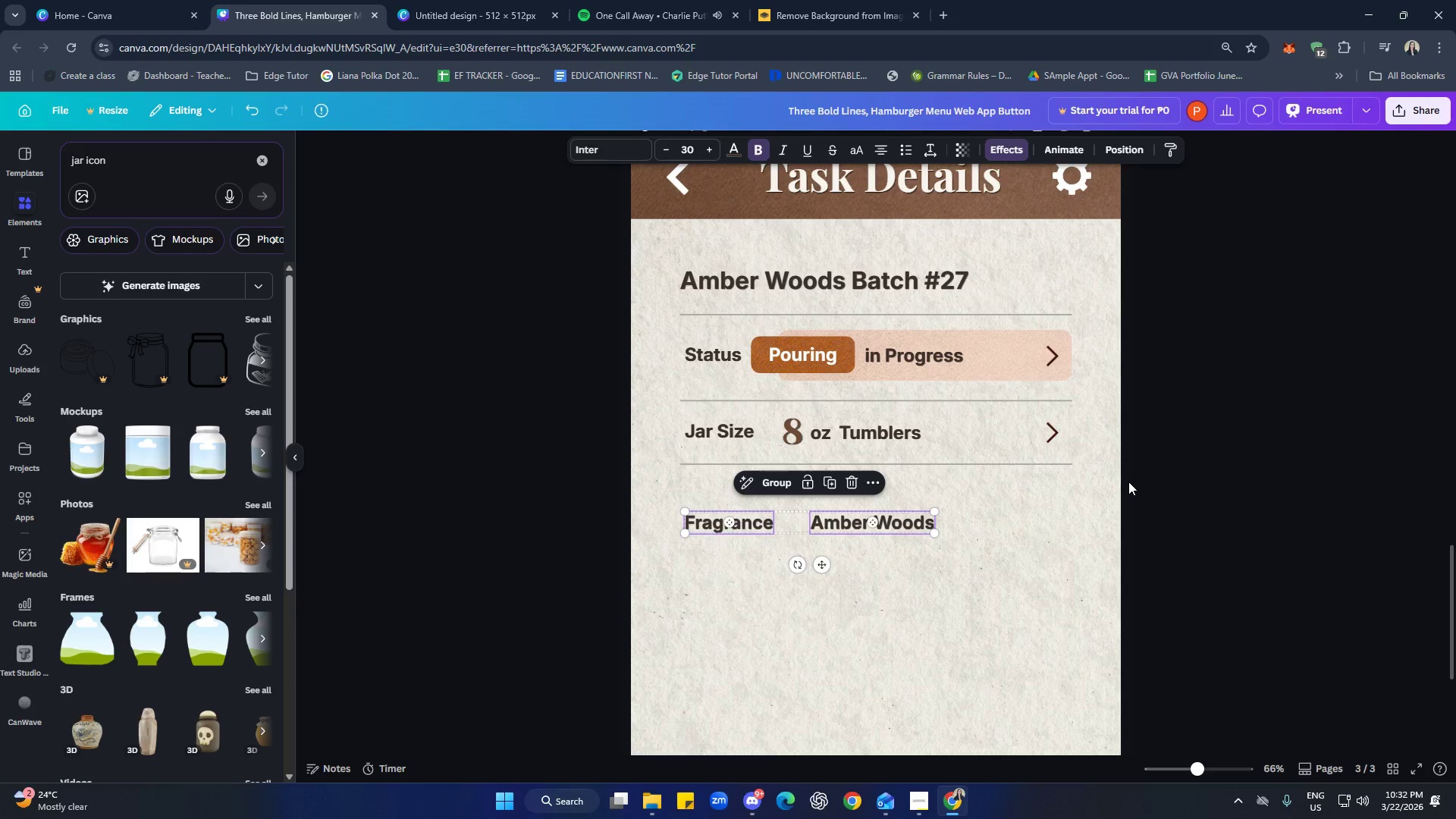 
hold_key(key=ArrowUp, duration=1.28)
 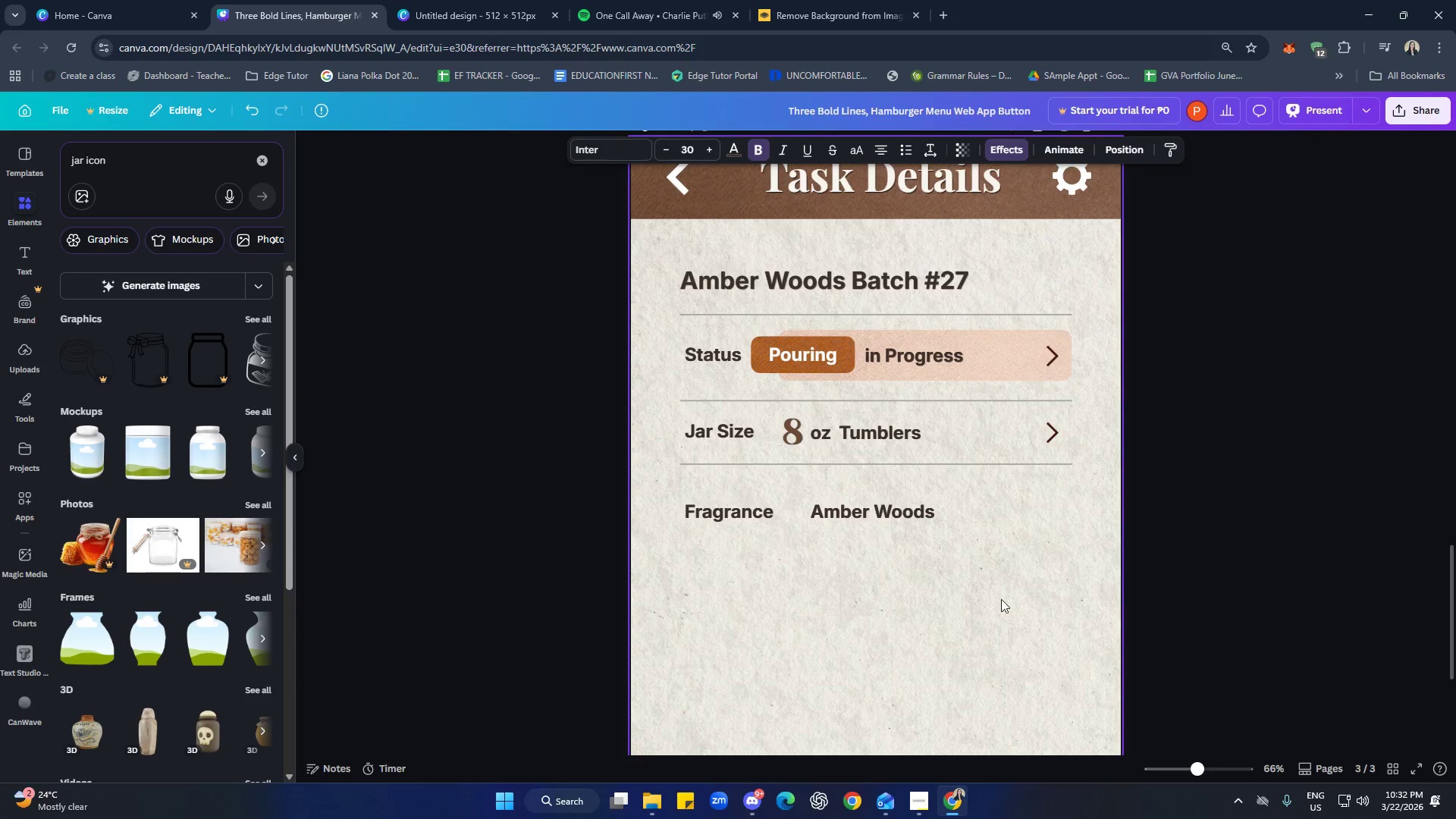 
left_click([991, 593])
 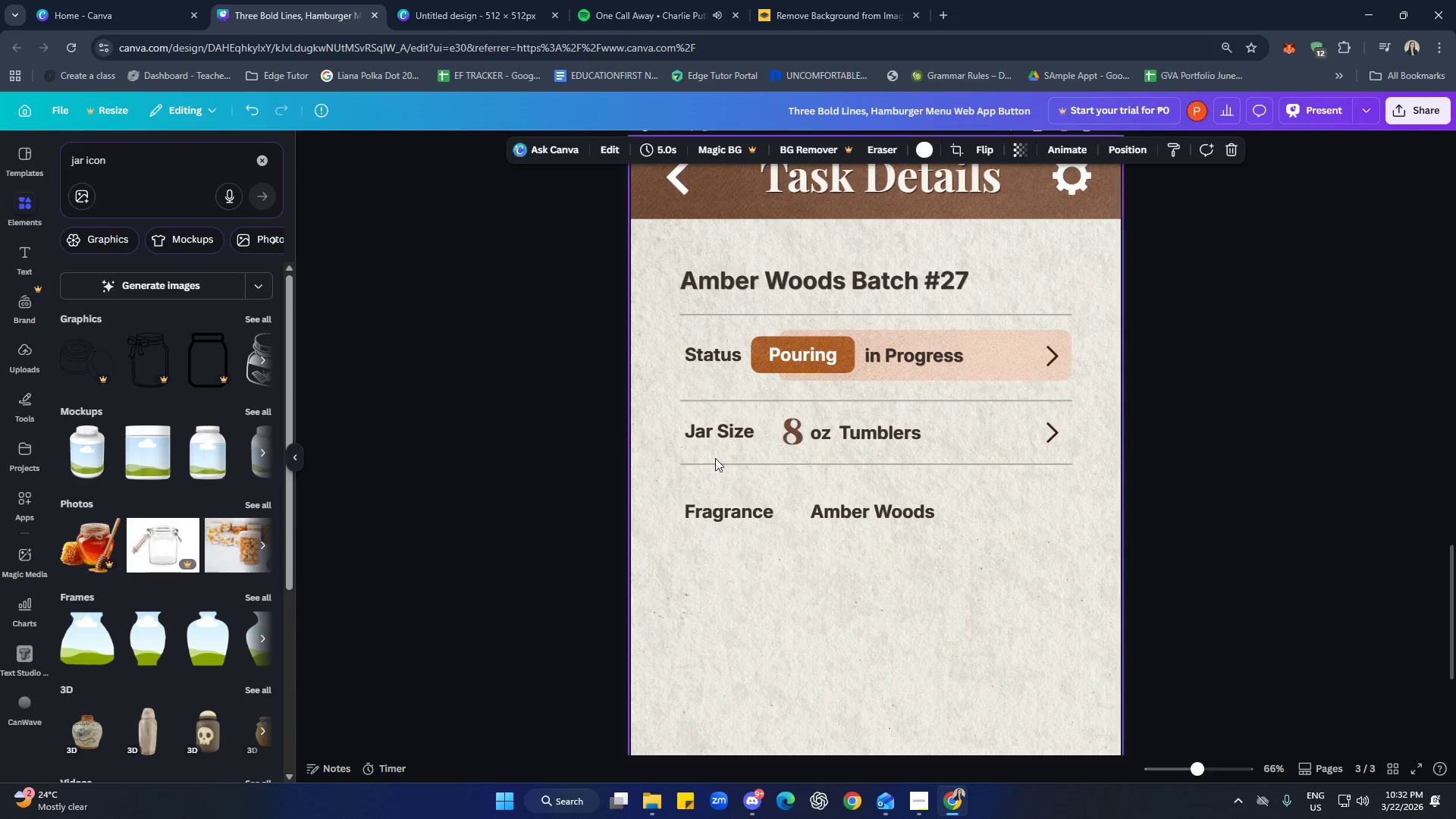 
left_click([793, 462])
 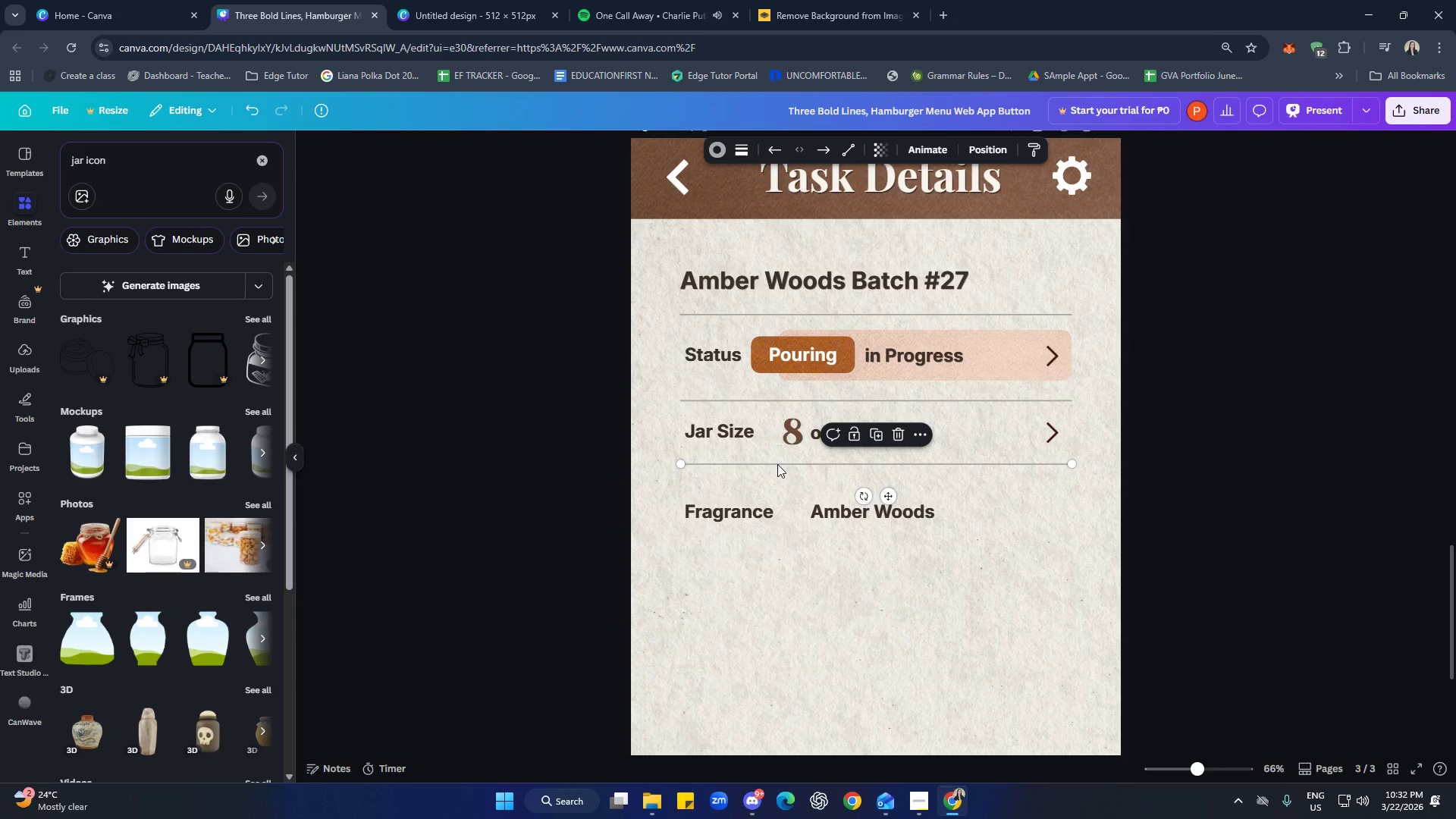 
hold_key(key=ArrowDown, duration=0.83)
 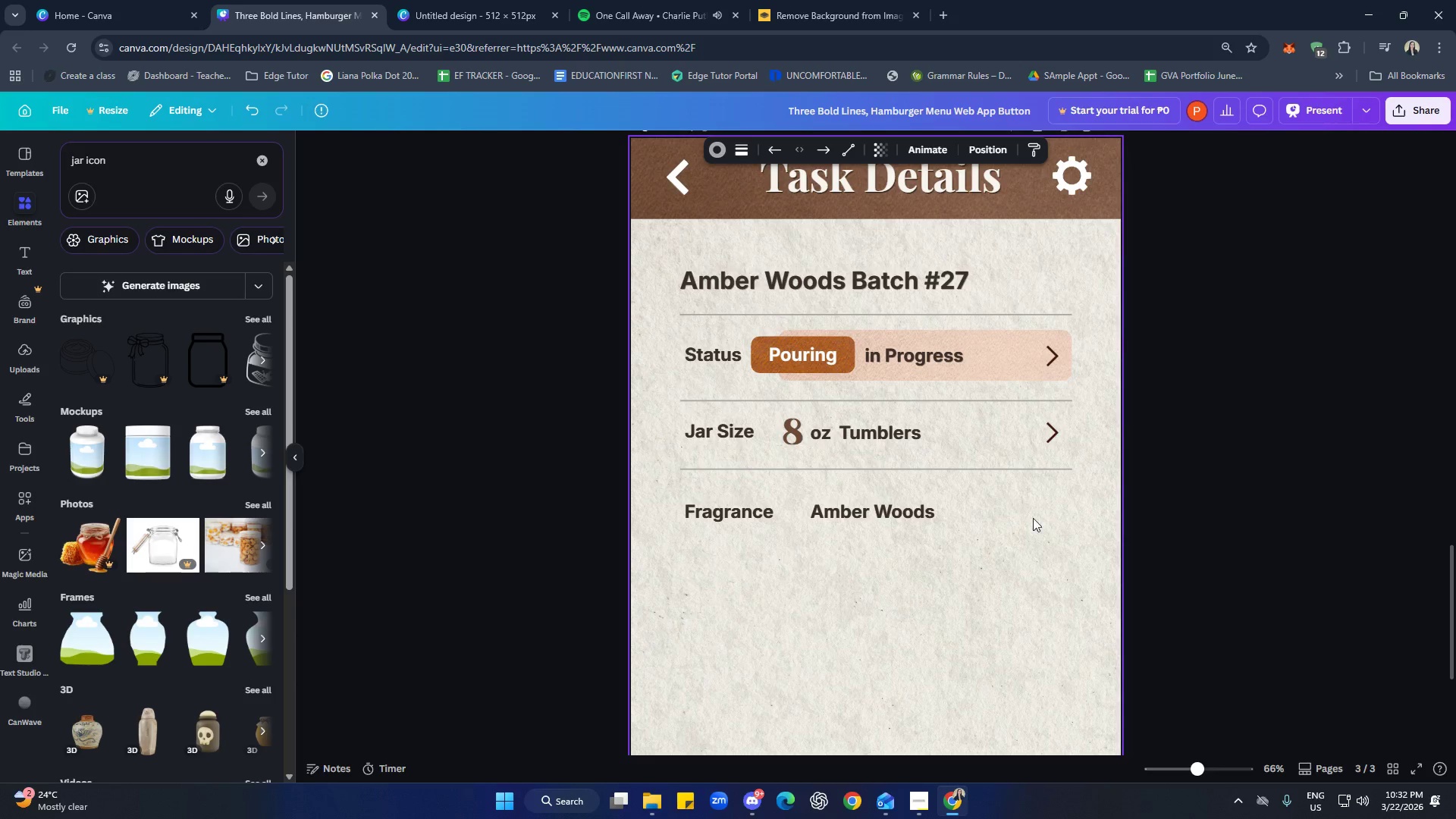 
key(ArrowDown)
 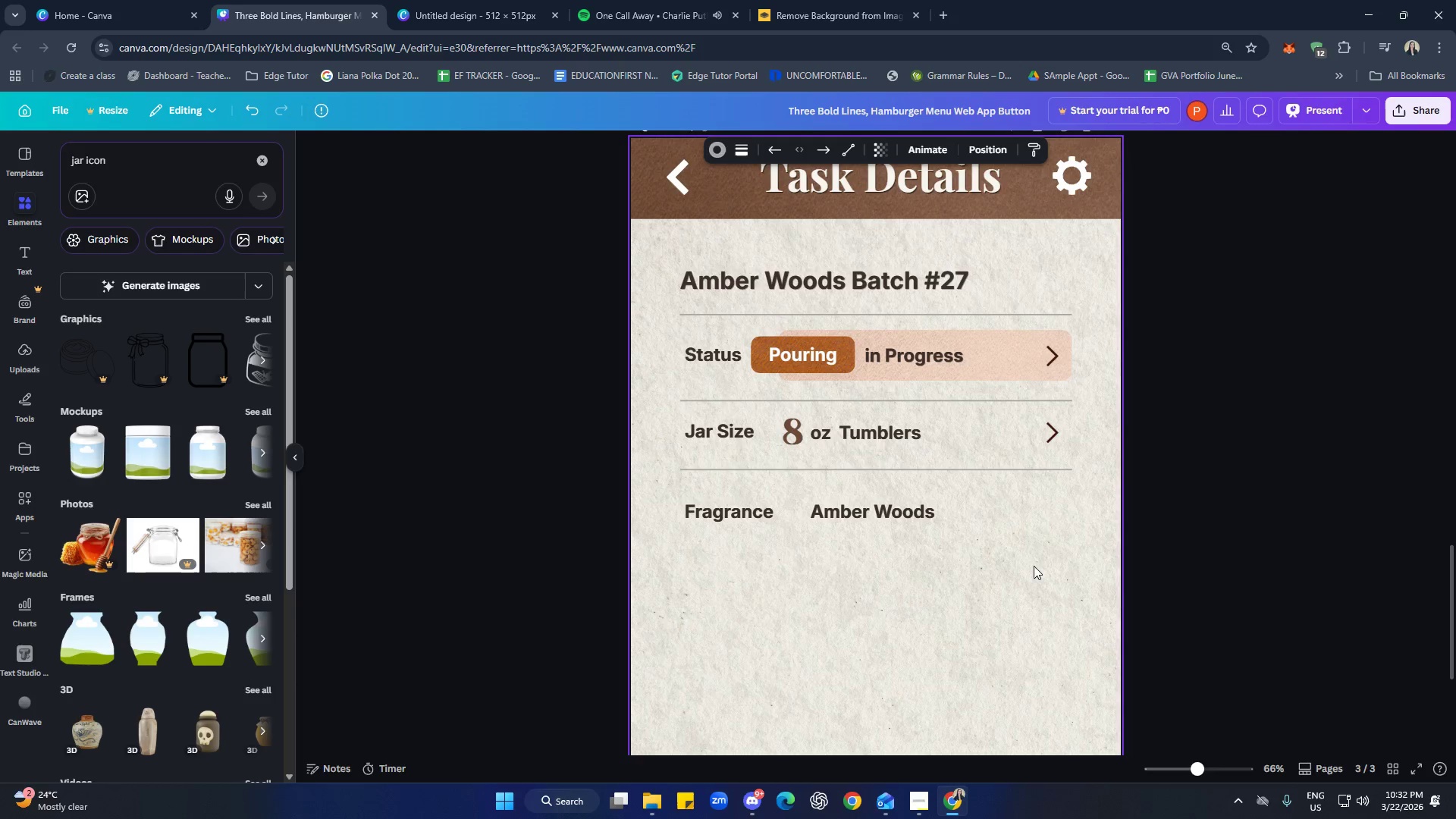 
key(ArrowDown)
 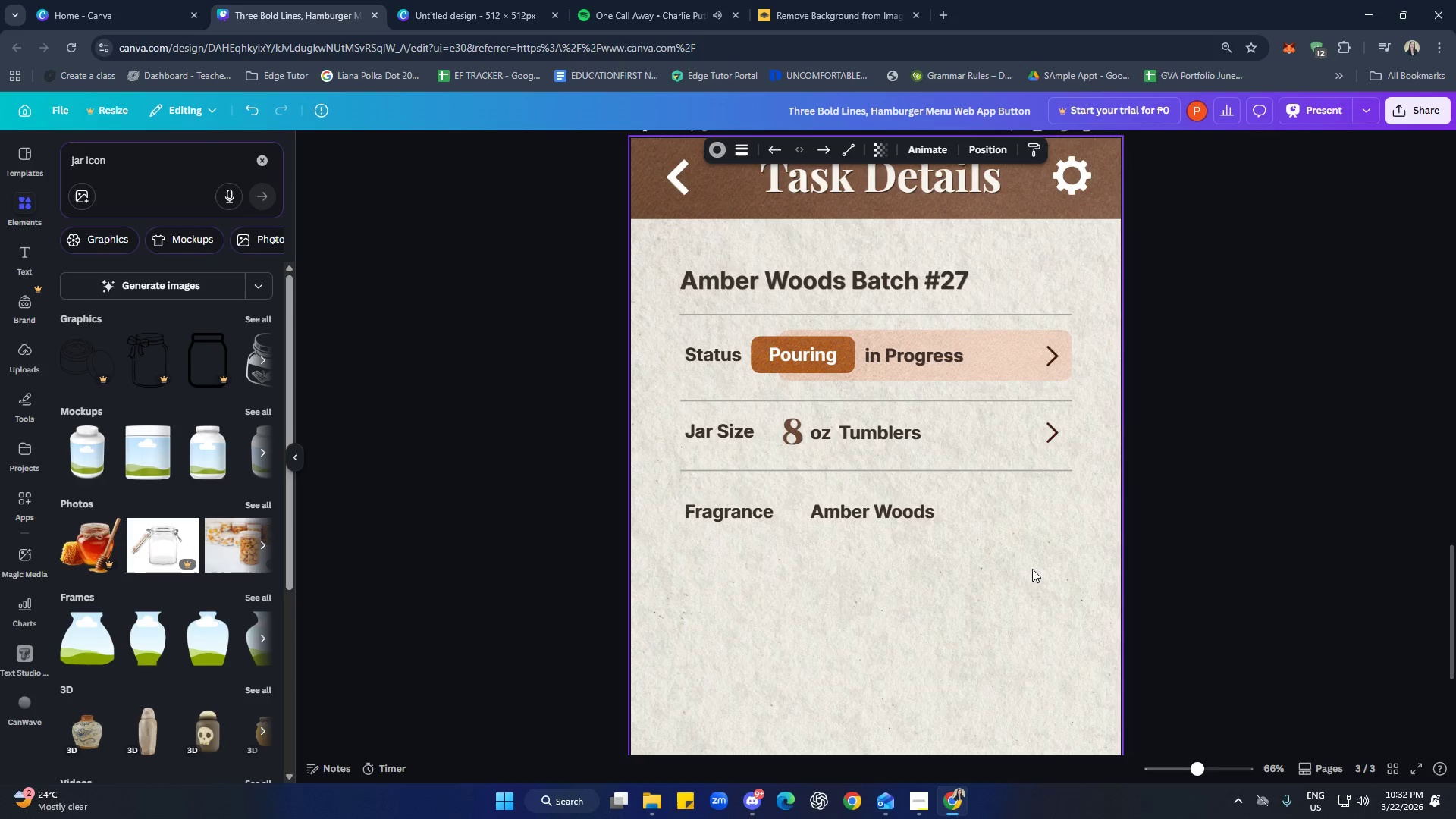 
key(ArrowDown)
 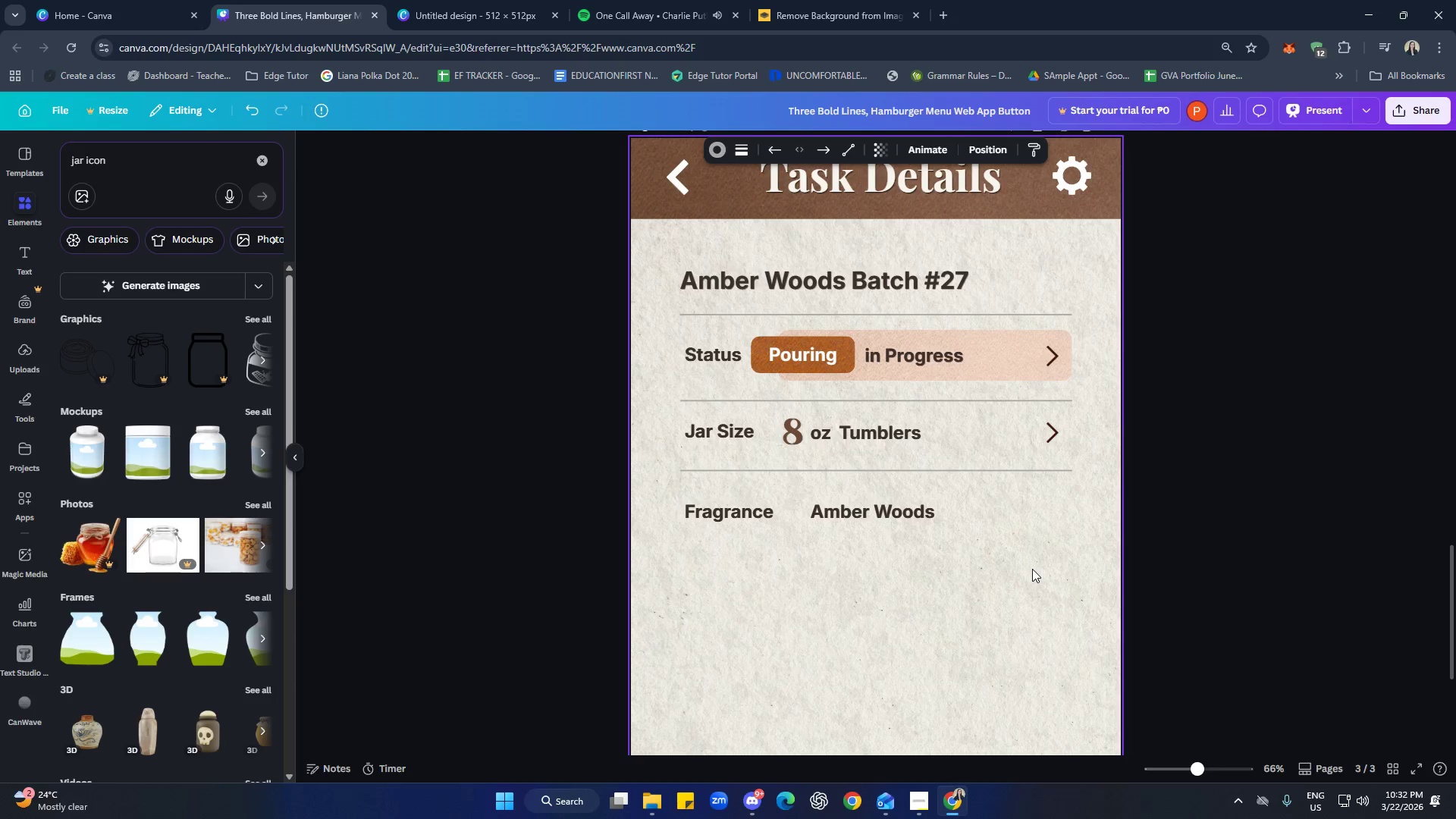 
key(ArrowDown)
 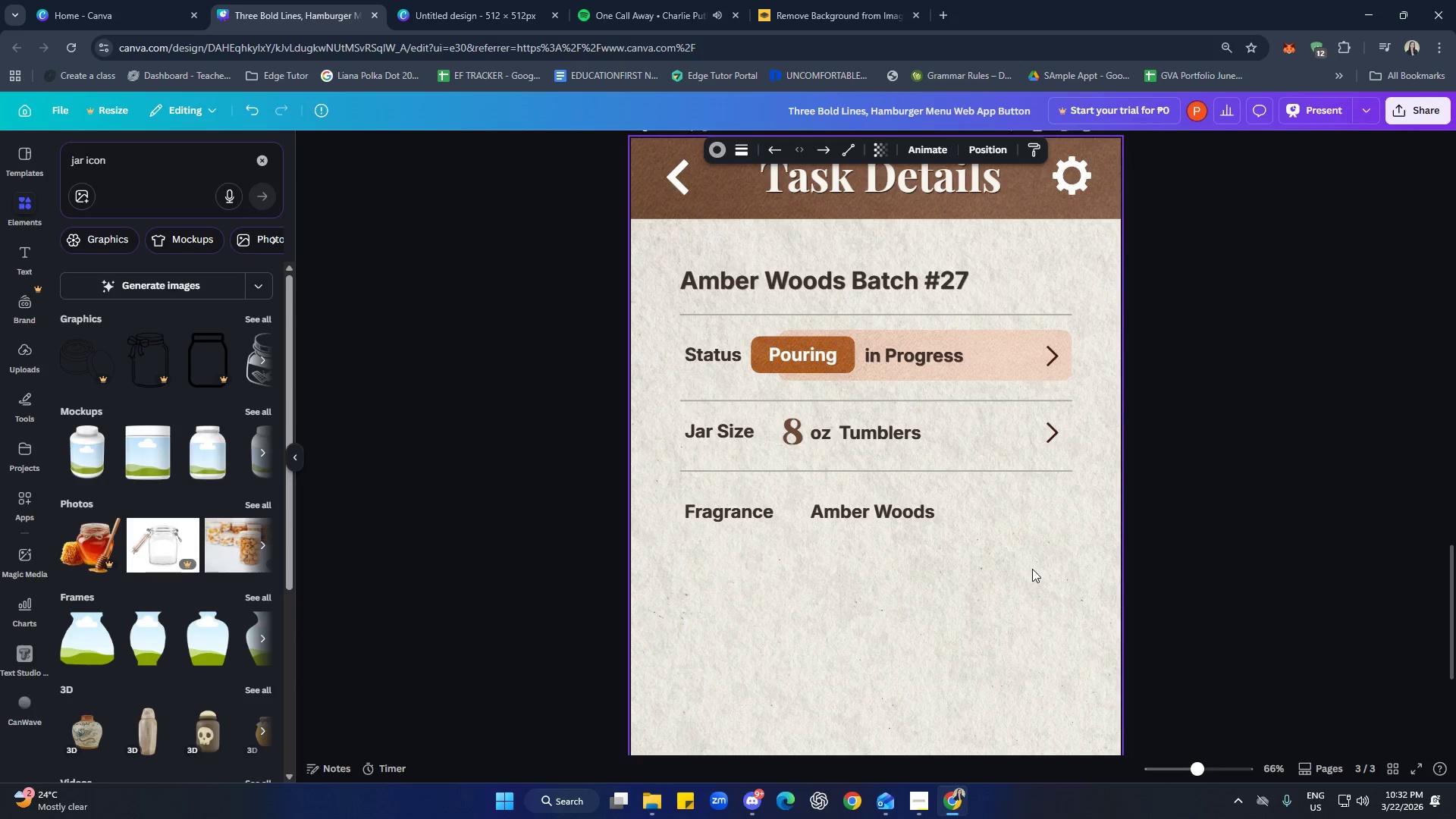 
key(ArrowDown)
 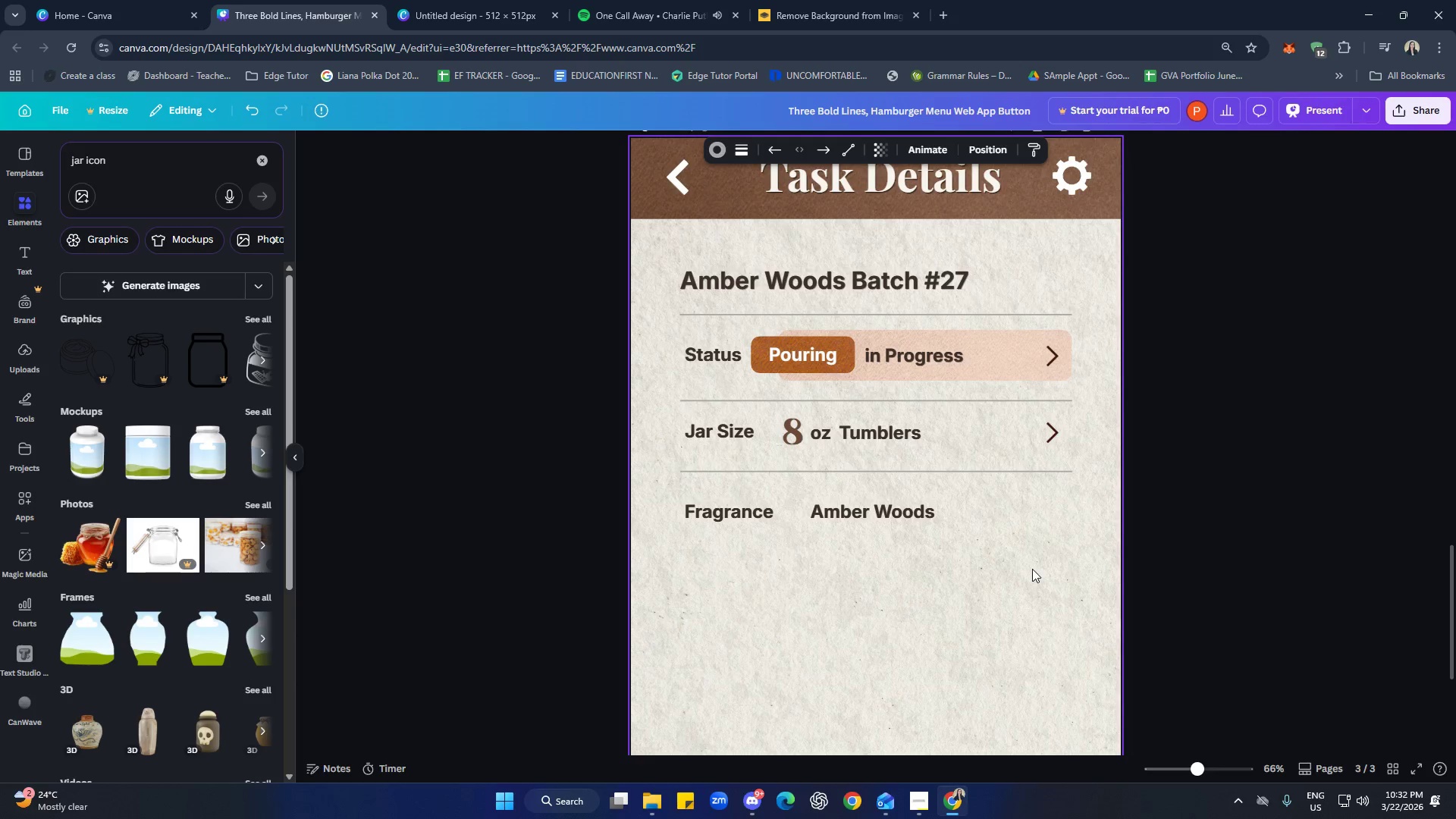 
key(ArrowDown)
 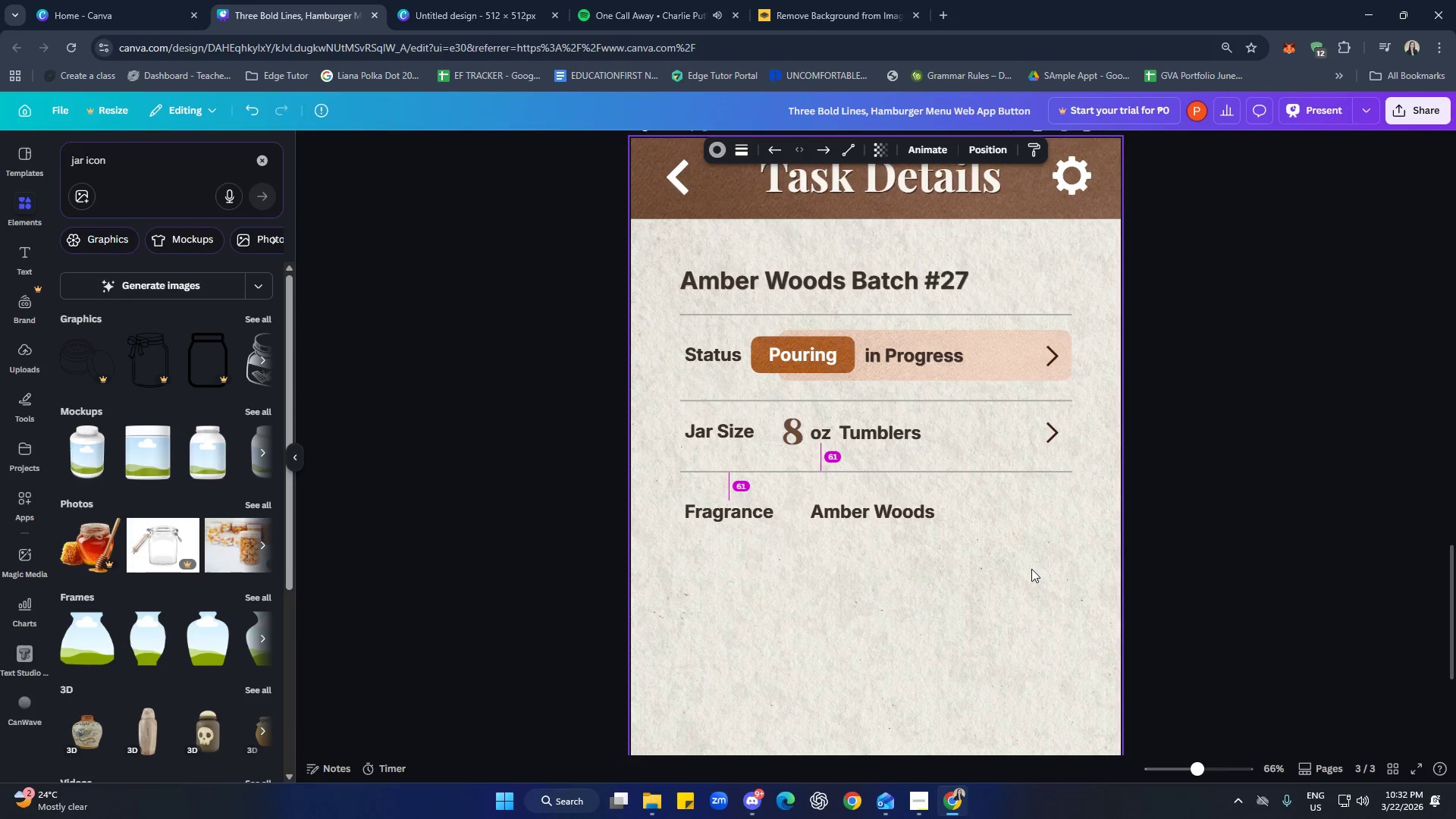 
left_click([1026, 568])
 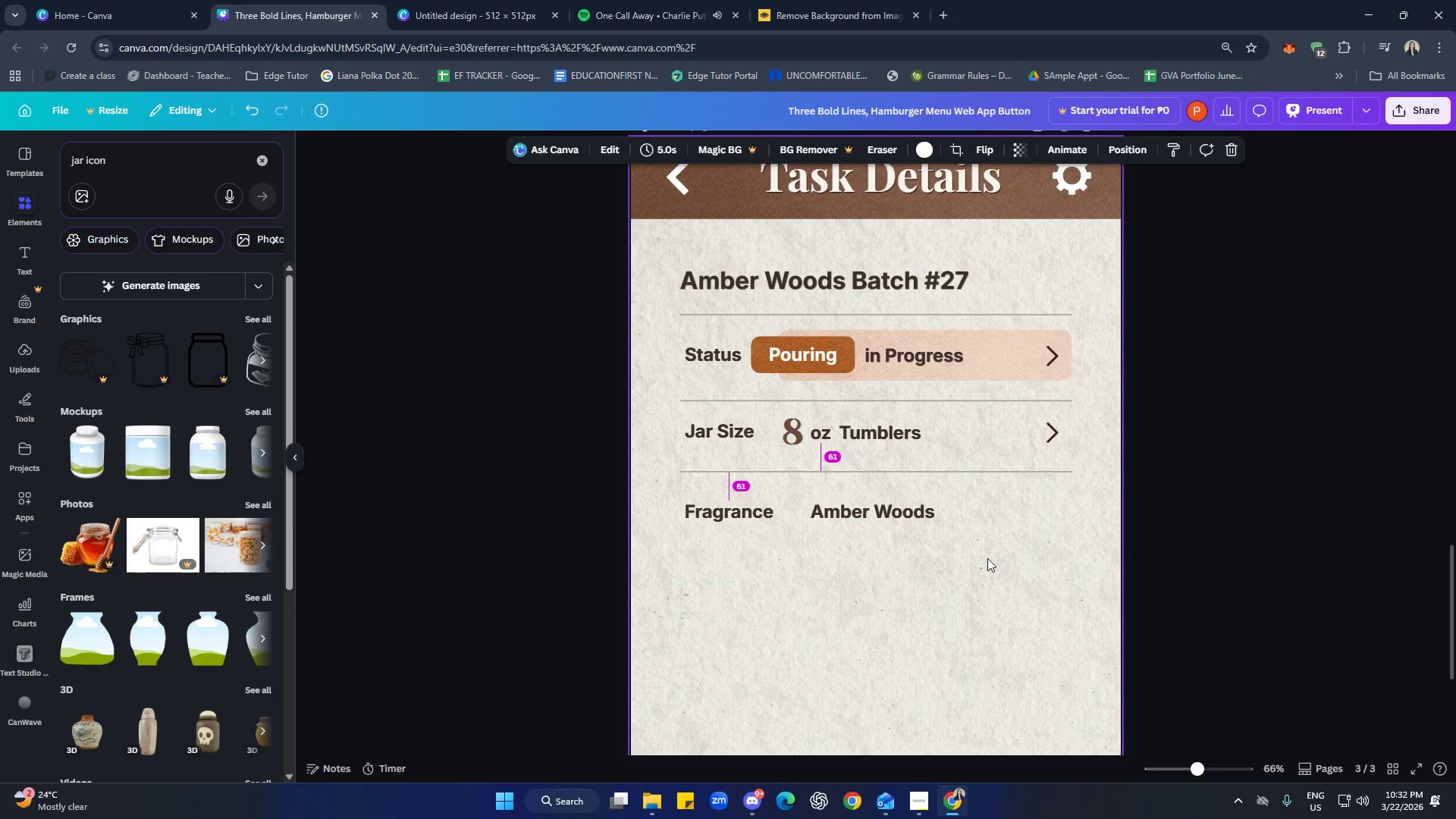 
left_click([987, 557])
 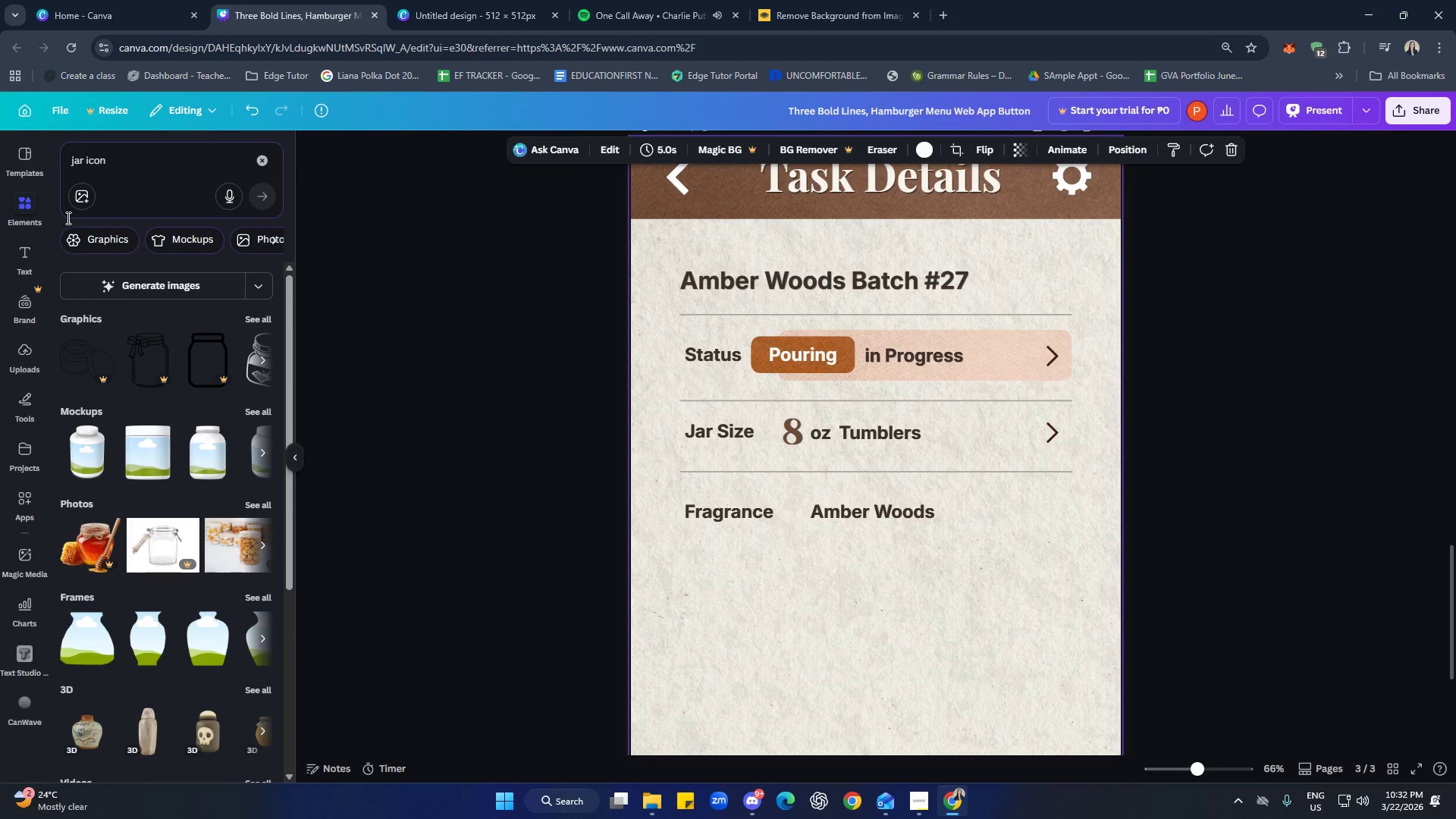 
left_click([273, 161])
 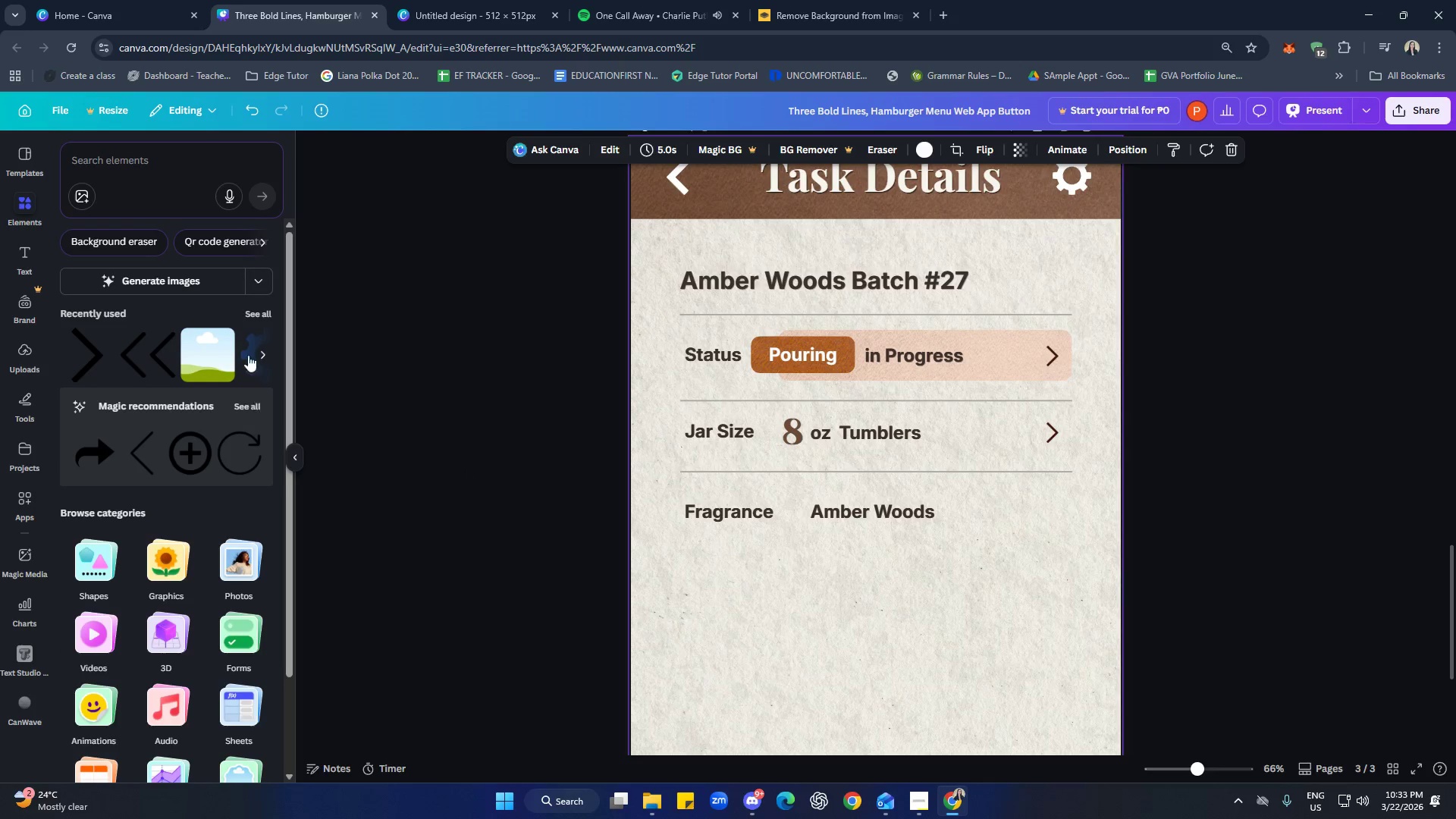 
left_click([250, 313])
 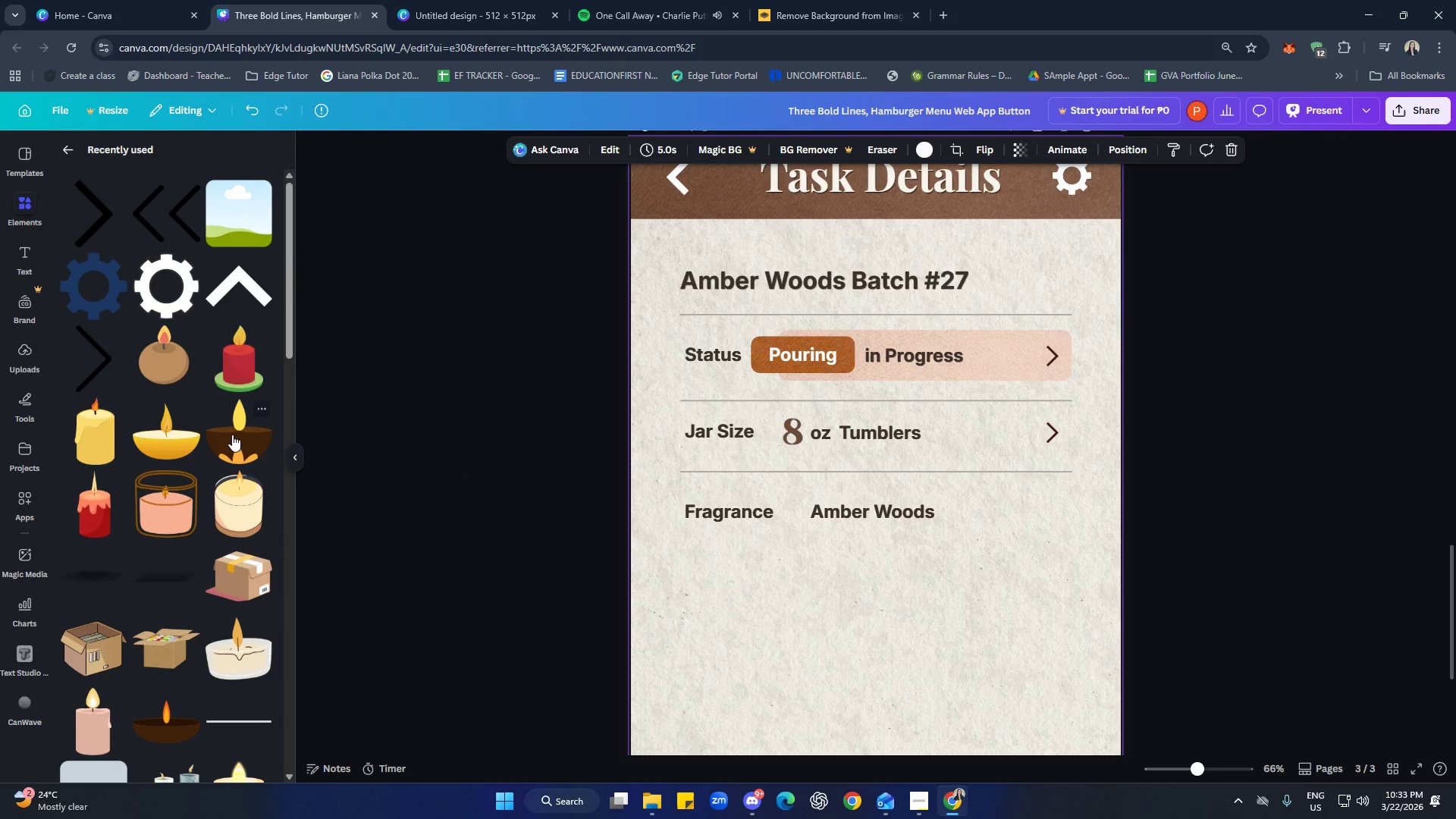 
scroll: coordinate [209, 424], scroll_direction: down, amount: 2.0
 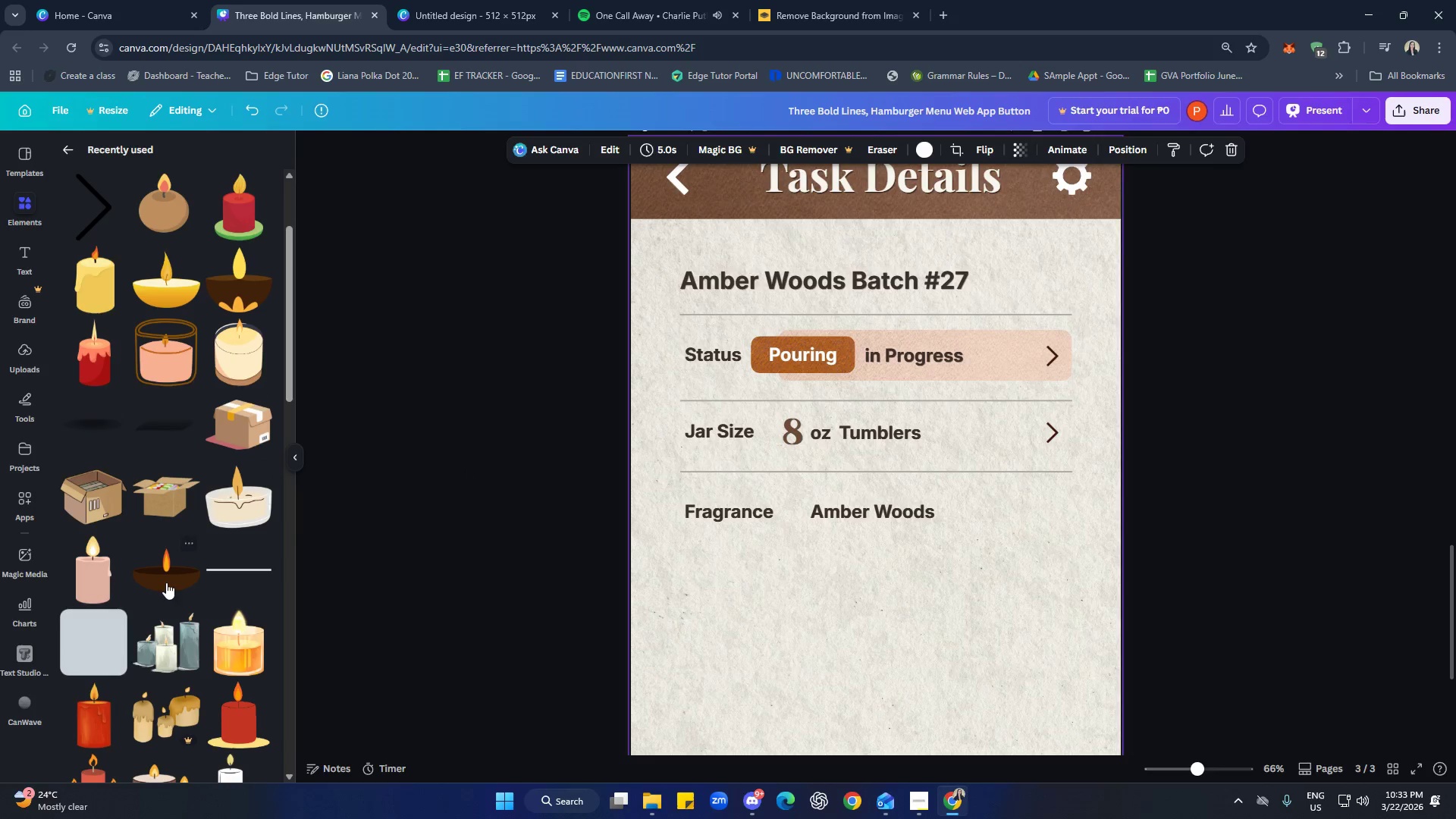 
left_click([162, 574])
 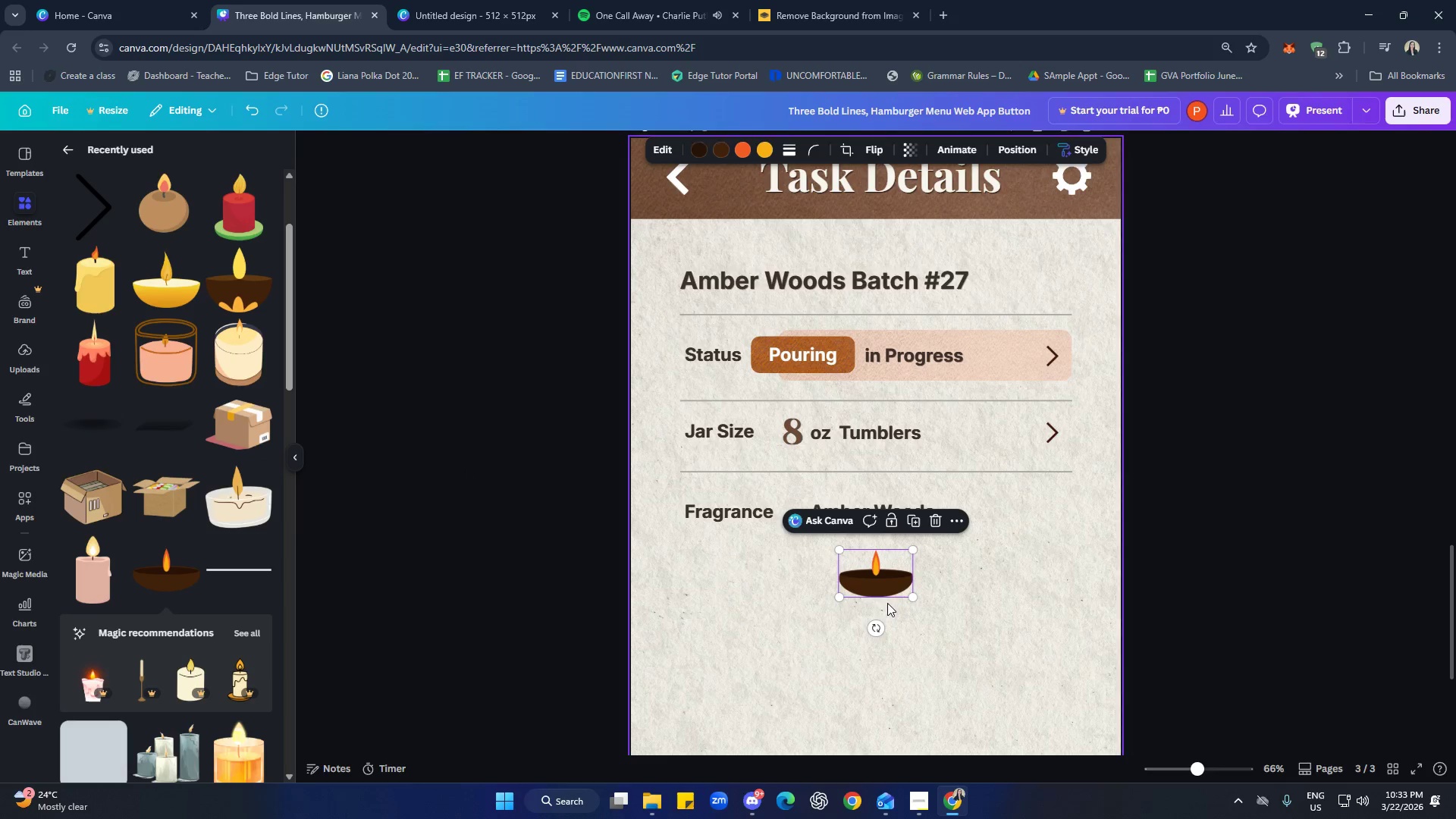 
left_click_drag(start_coordinate=[880, 591], to_coordinate=[1031, 523])
 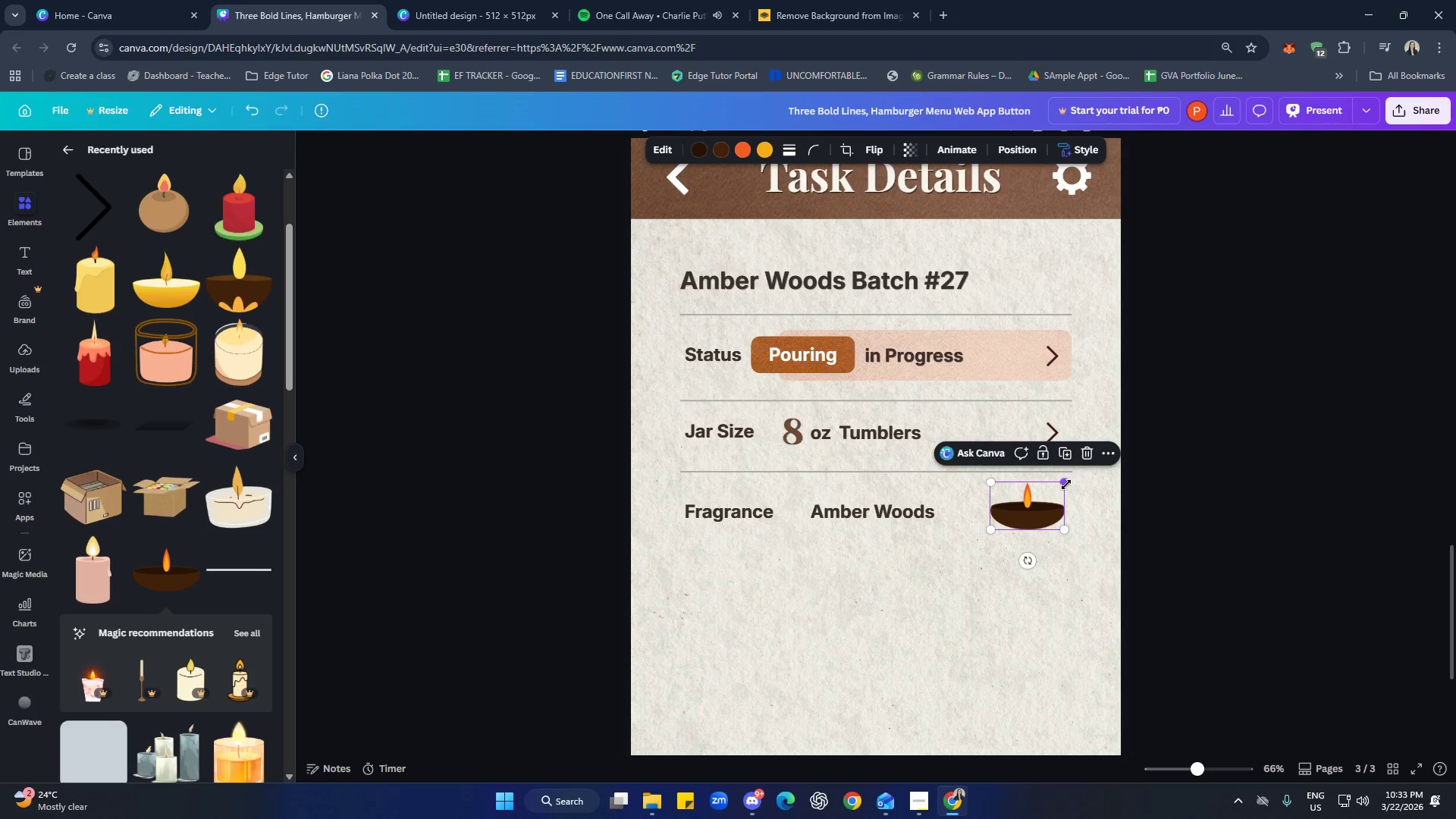 
left_click_drag(start_coordinate=[1066, 484], to_coordinate=[1049, 497])
 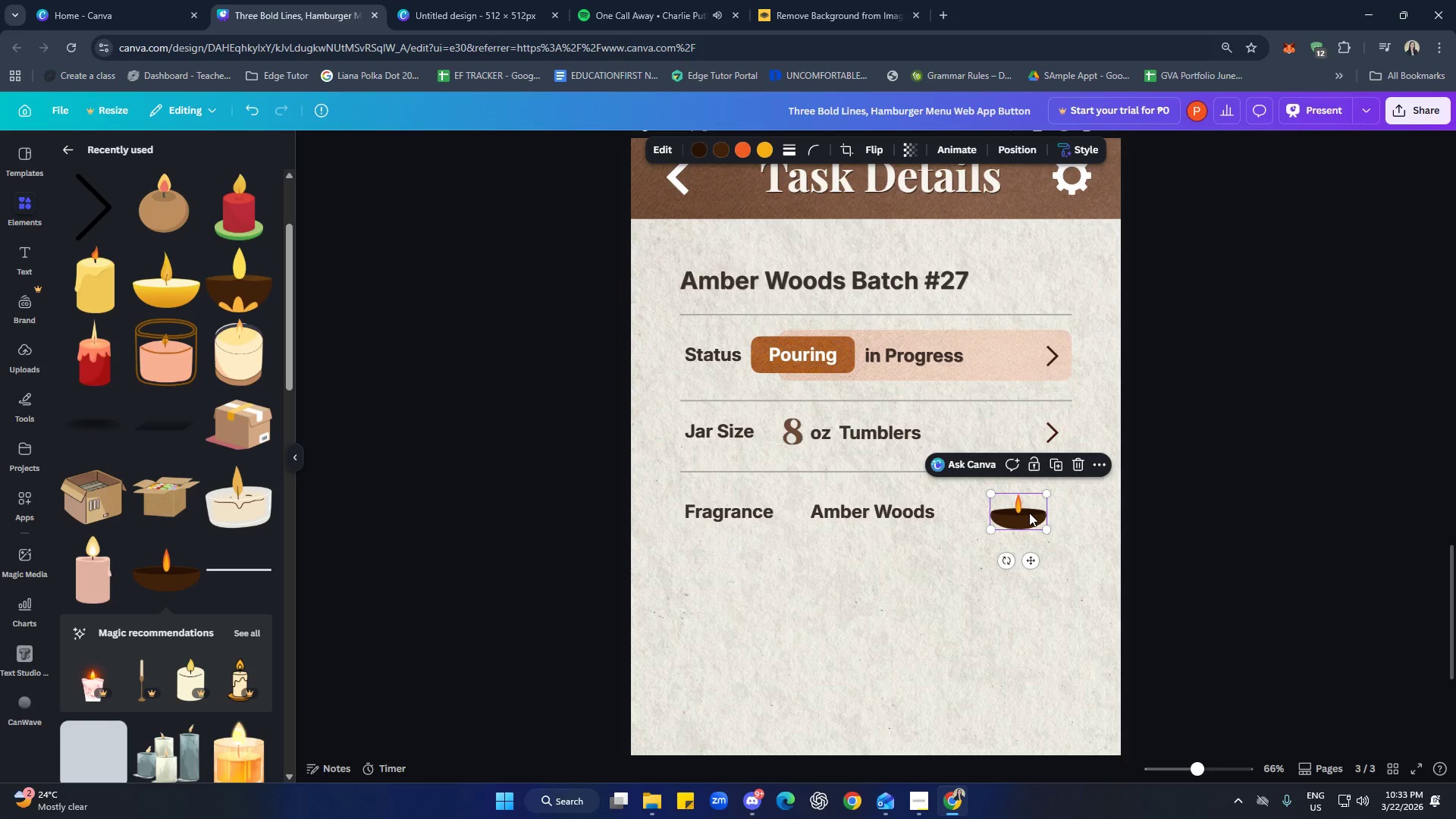 
left_click_drag(start_coordinate=[1029, 513], to_coordinate=[1034, 512])
 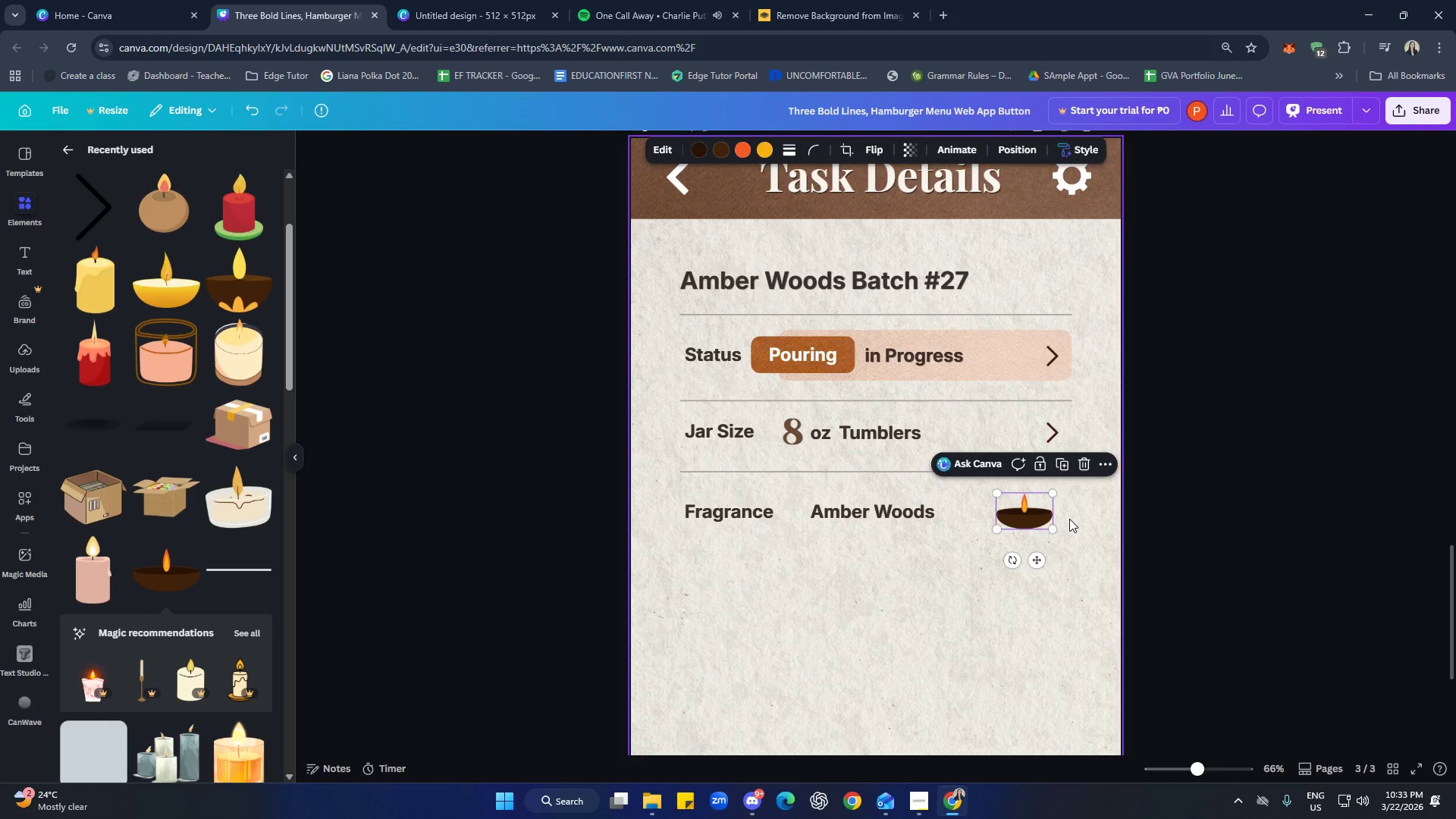 
left_click([1069, 519])
 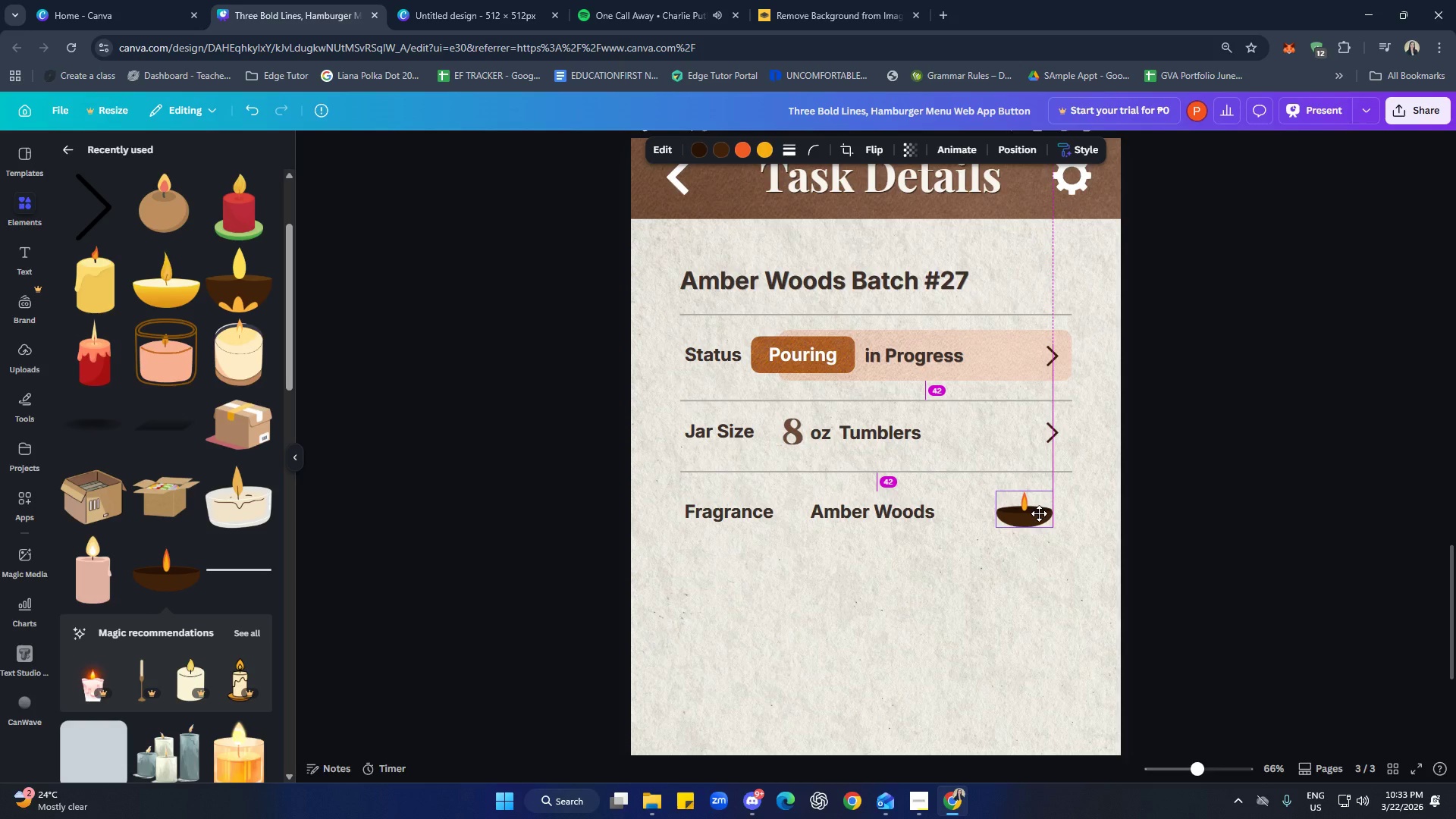 
left_click([1106, 527])
 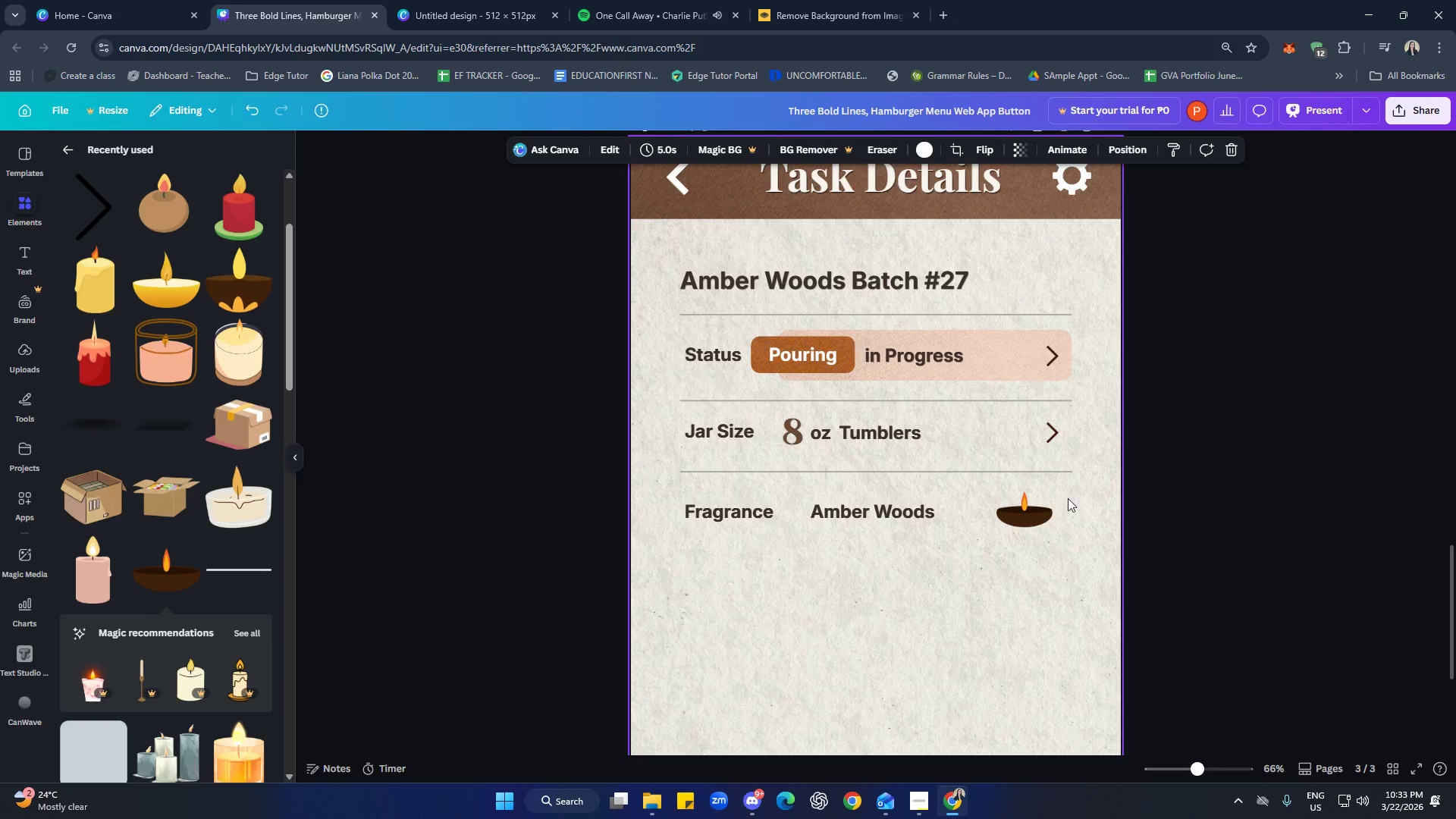 
scroll: coordinate [1053, 489], scroll_direction: up, amount: 7.0
 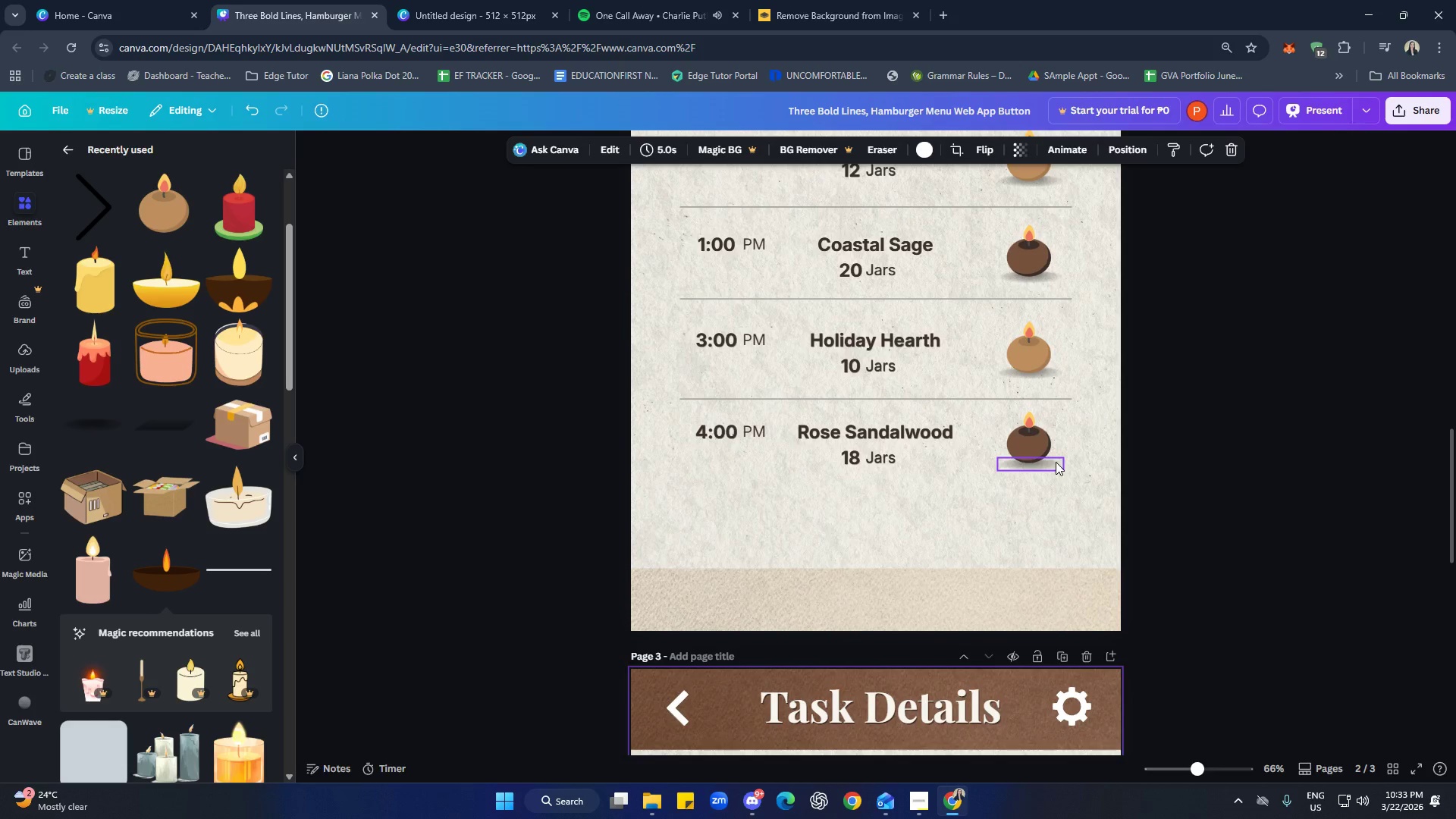 
left_click([1056, 462])
 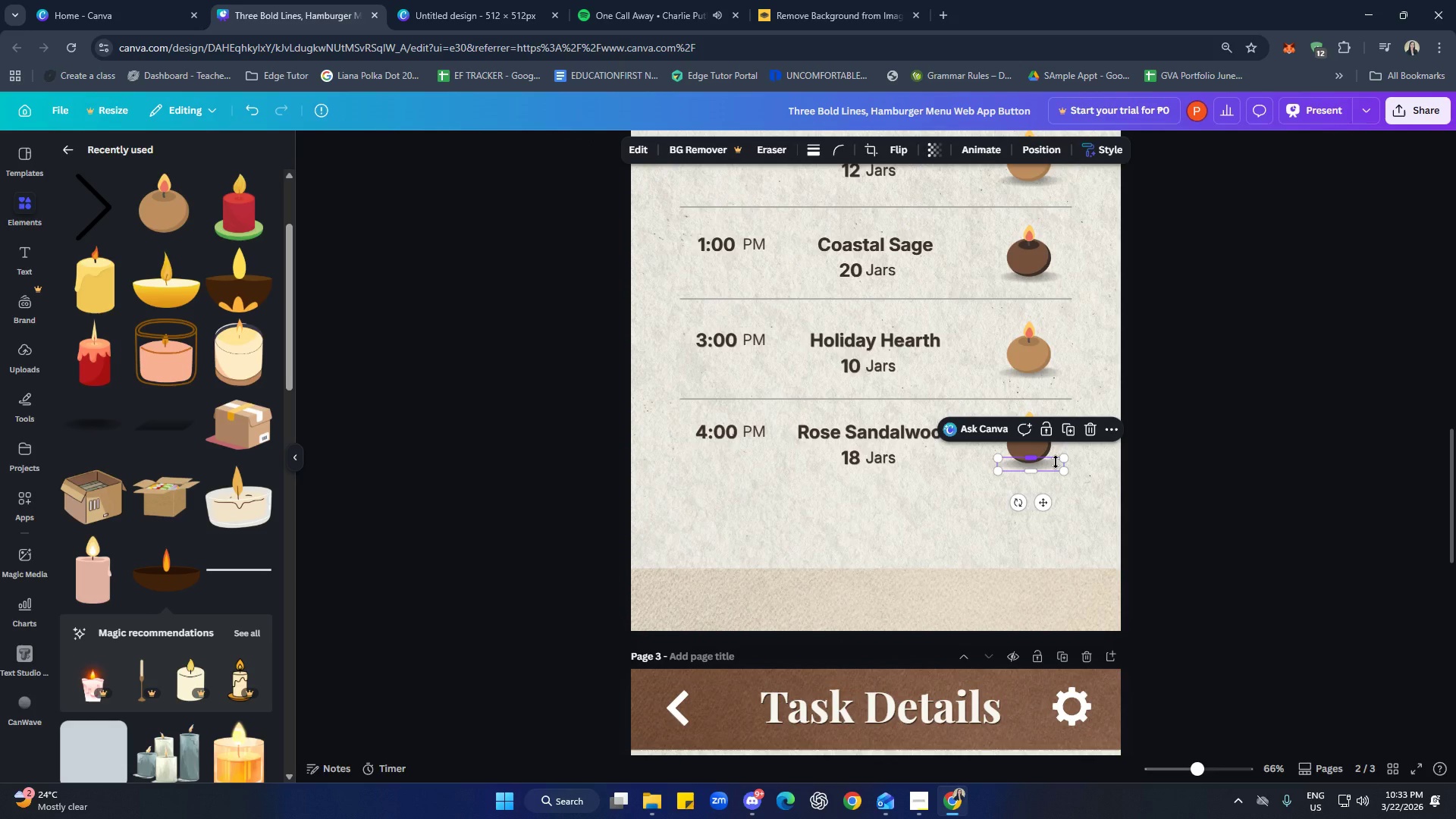 
key(Control+C)
 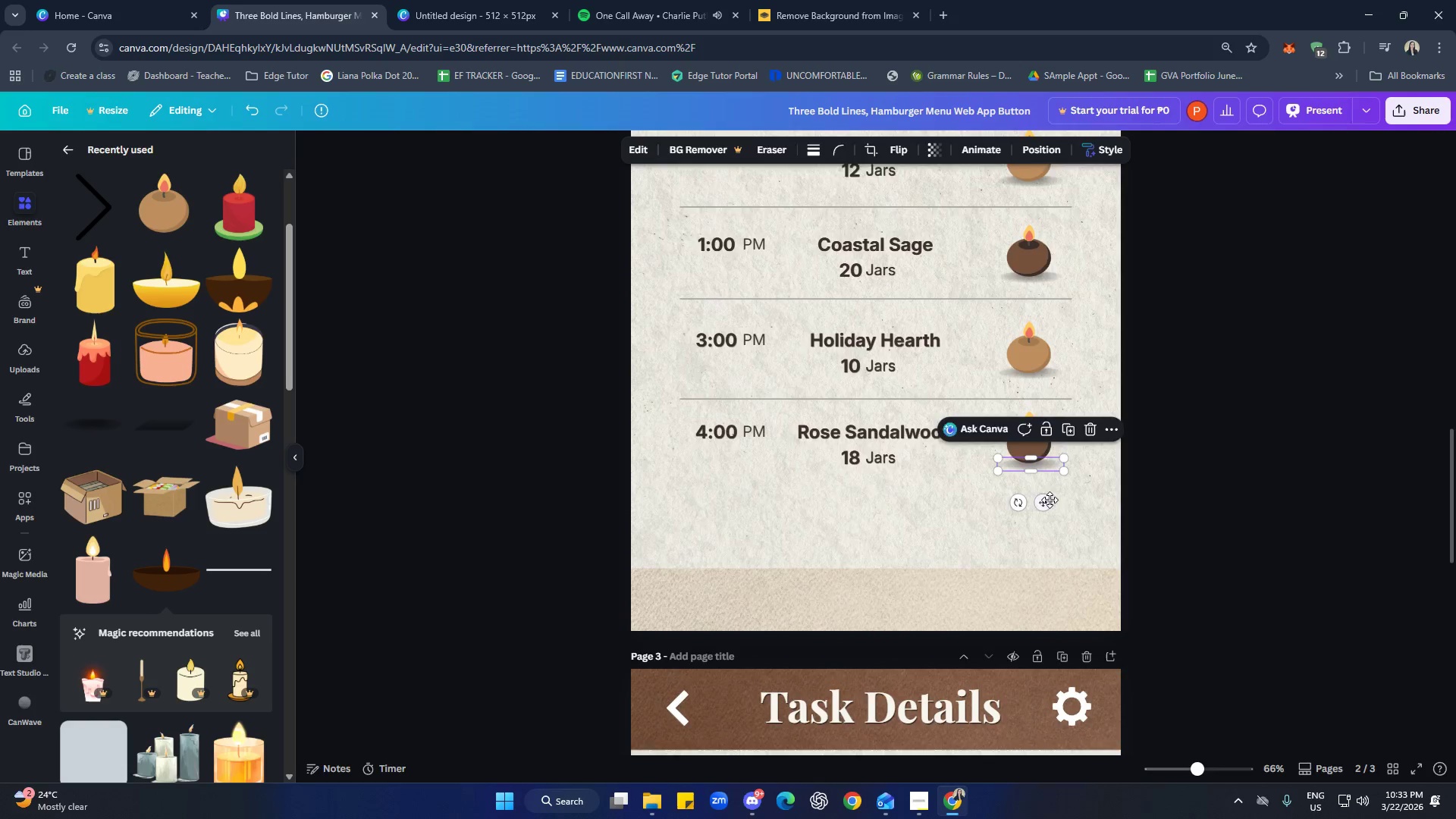 
left_click([1040, 513])
 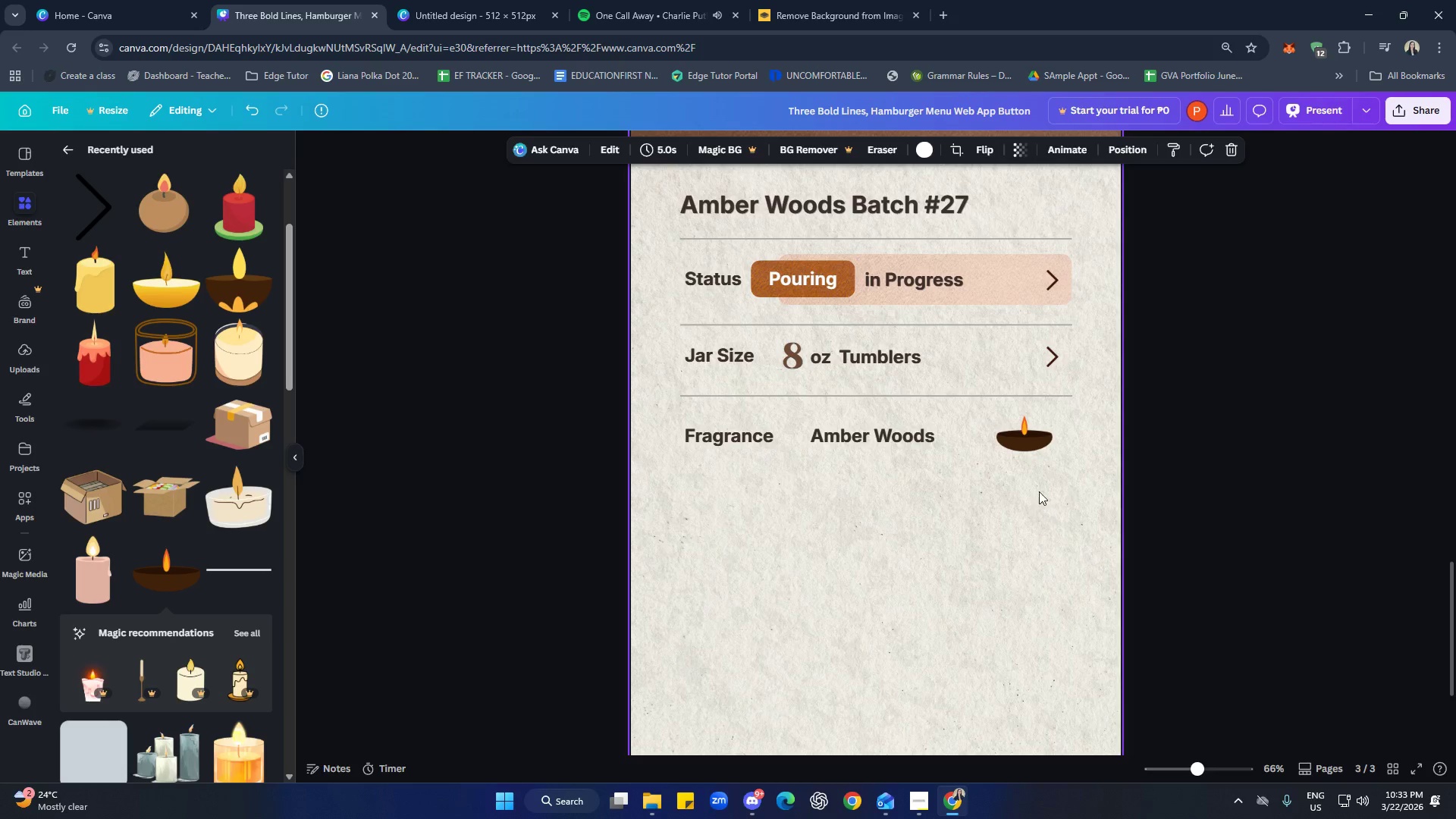 
scroll: coordinate [1050, 500], scroll_direction: down, amount: 8.0
 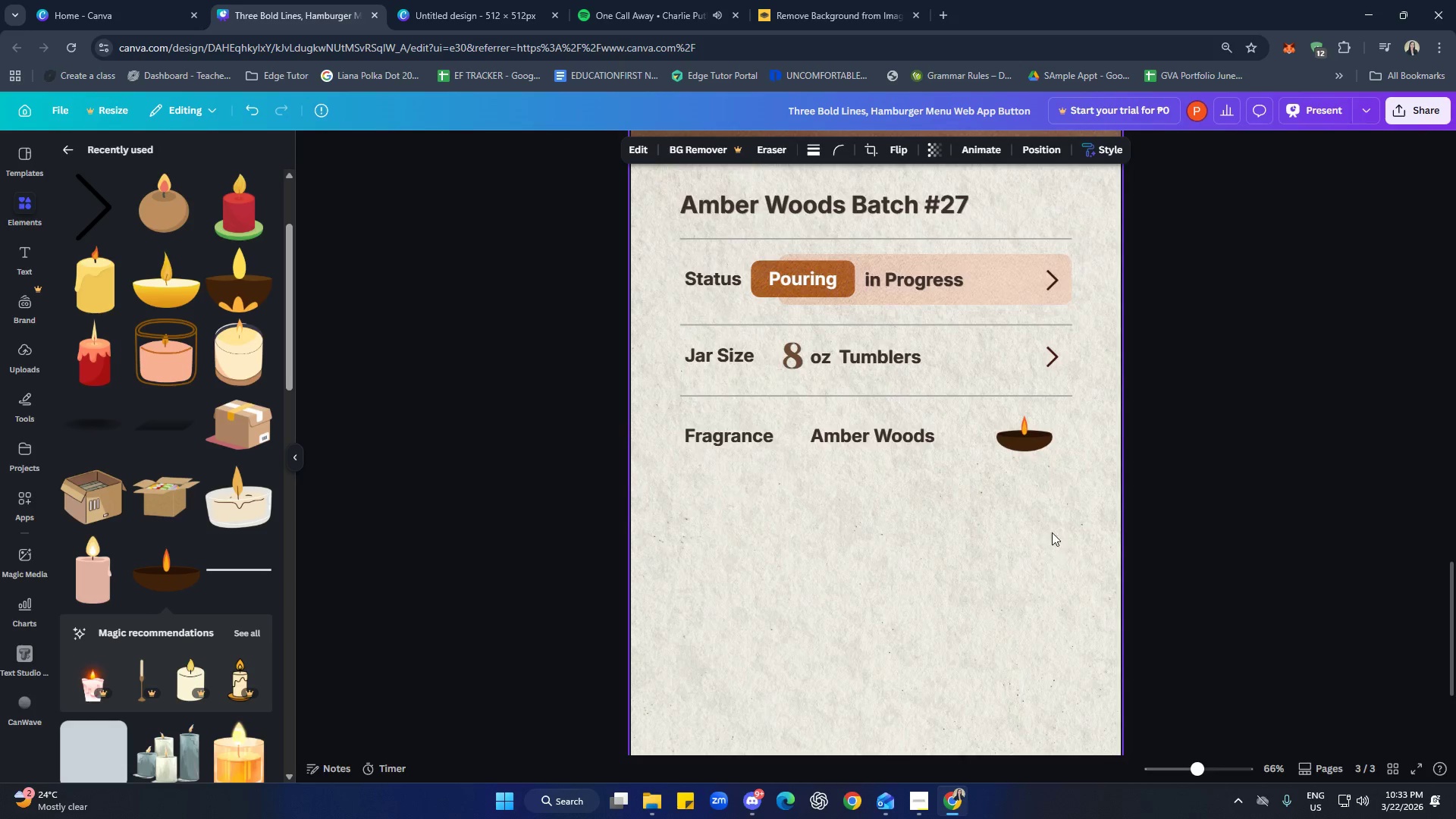 
key(Control+ControlLeft)
 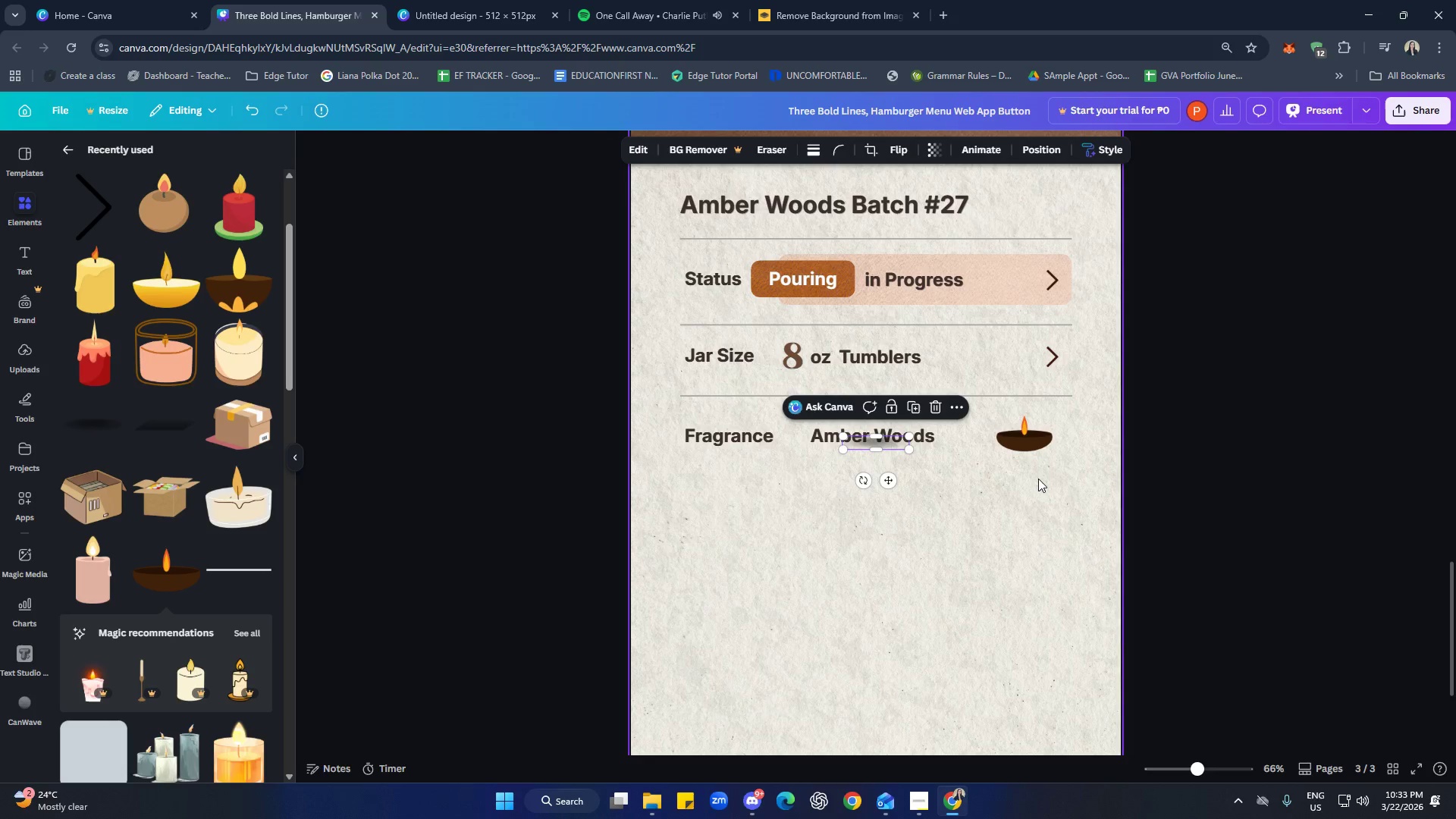 
key(Control+V)
 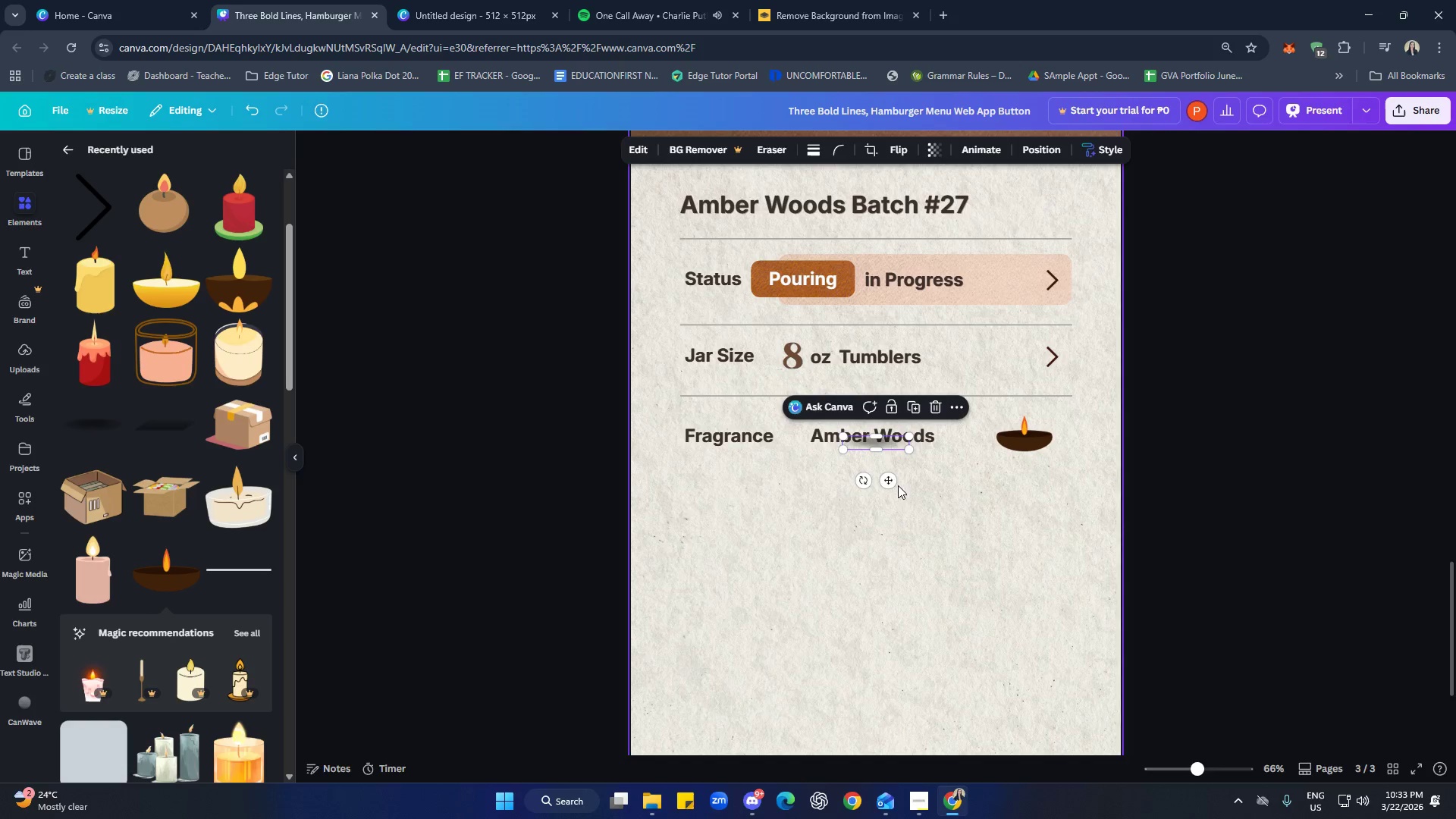 
left_click_drag(start_coordinate=[893, 482], to_coordinate=[1040, 492])
 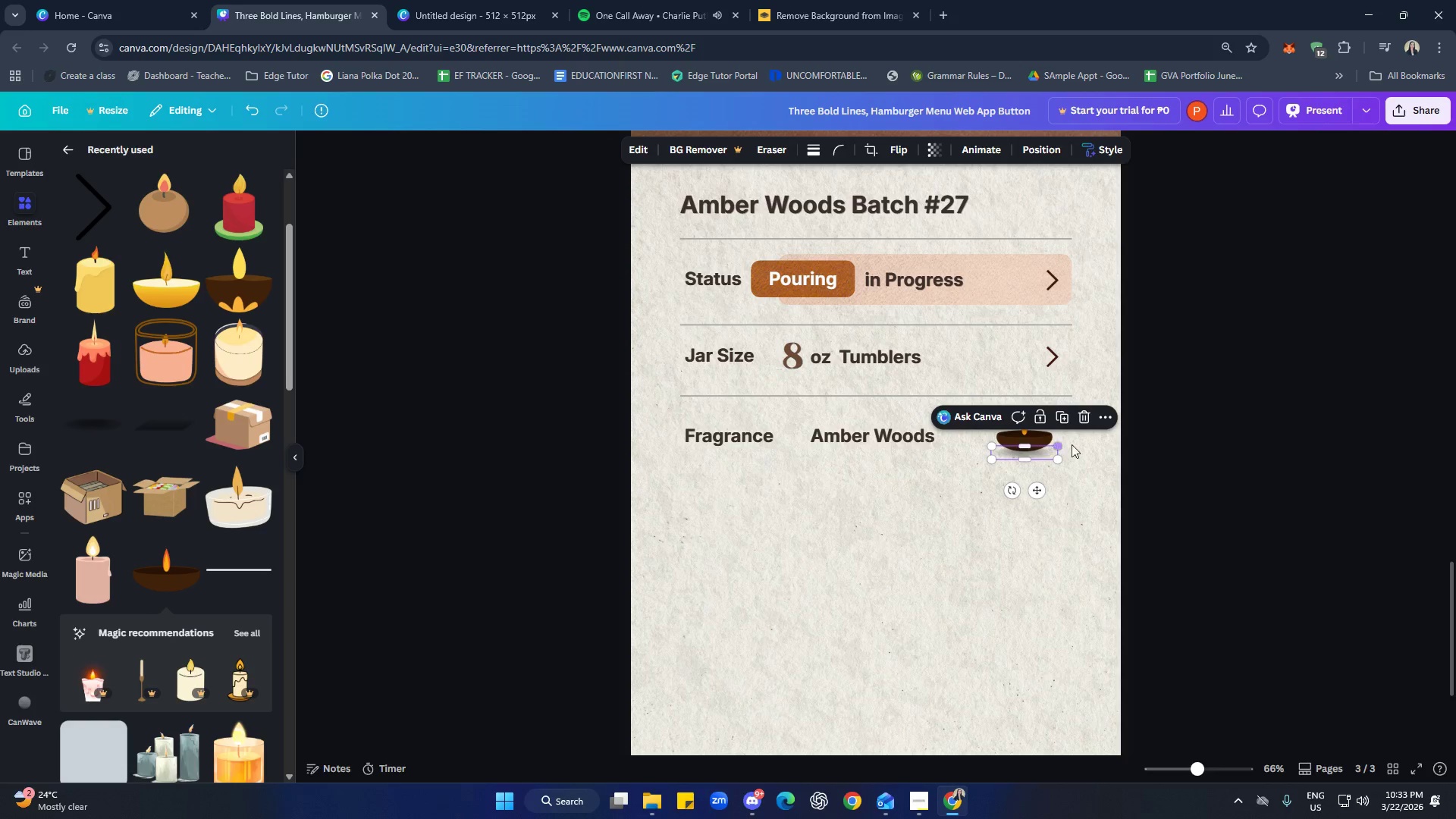 
left_click([1108, 416])
 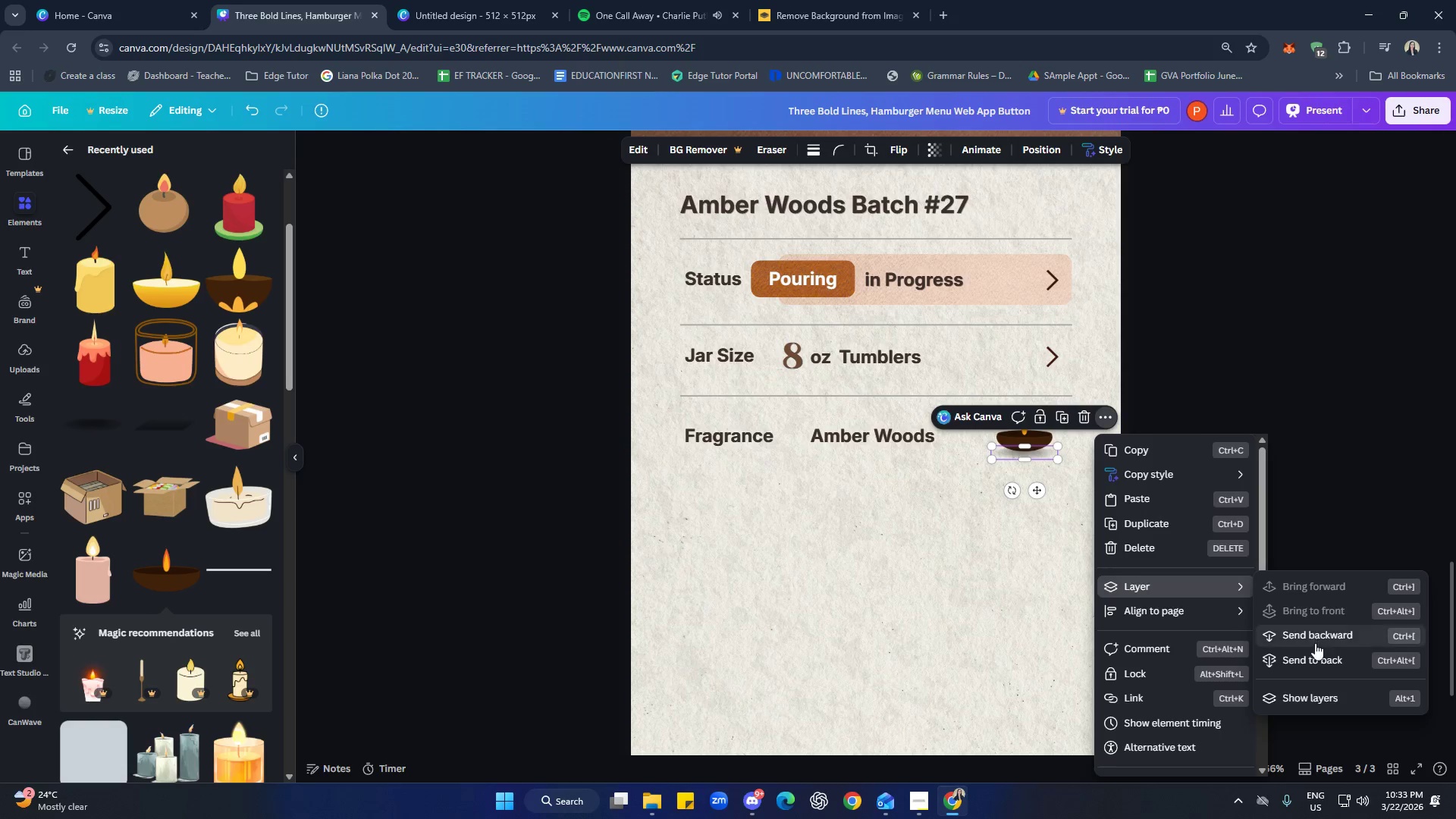 
double_click([1232, 592])
 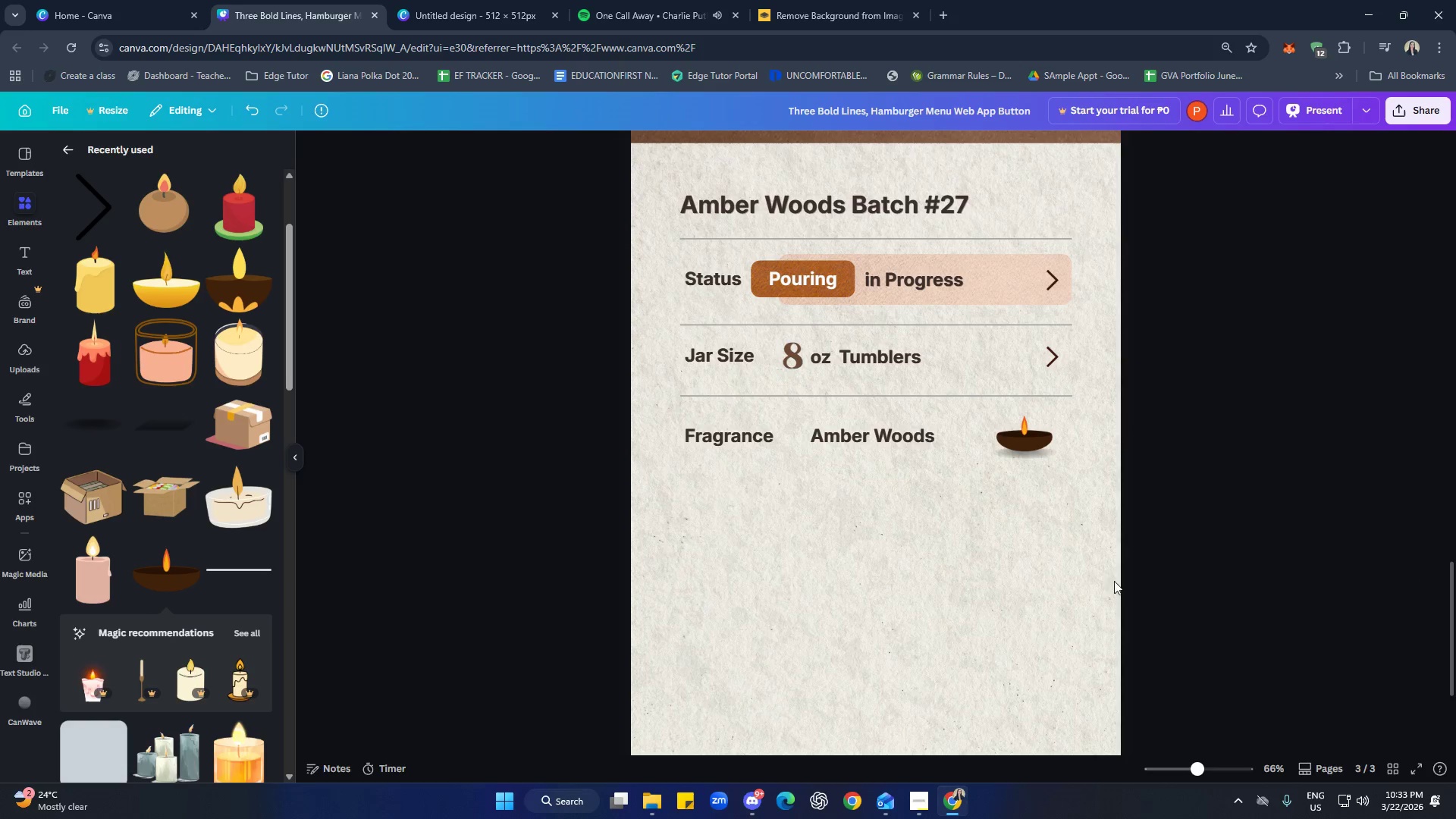 
left_click([1081, 576])
 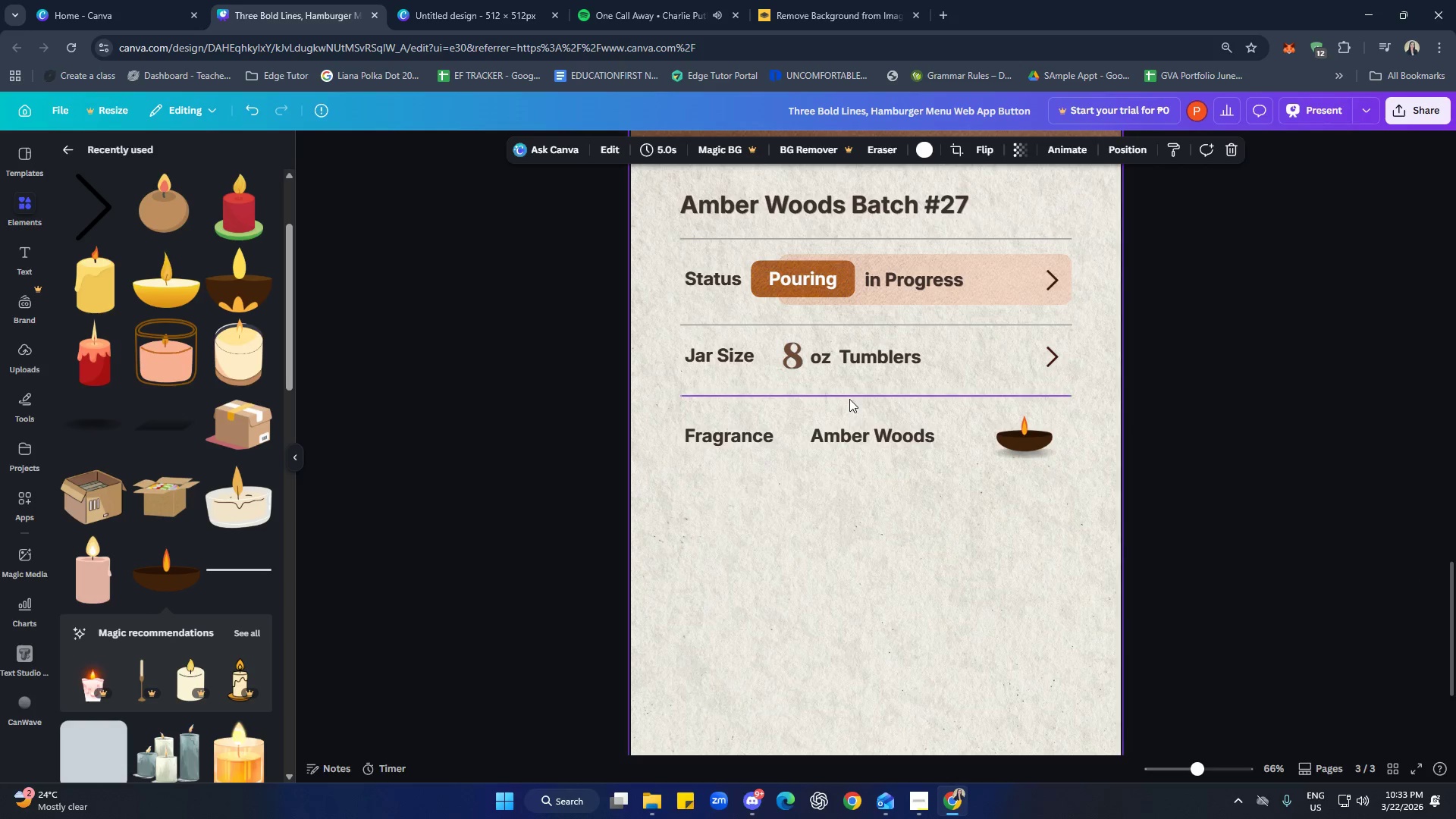 
left_click([849, 394])
 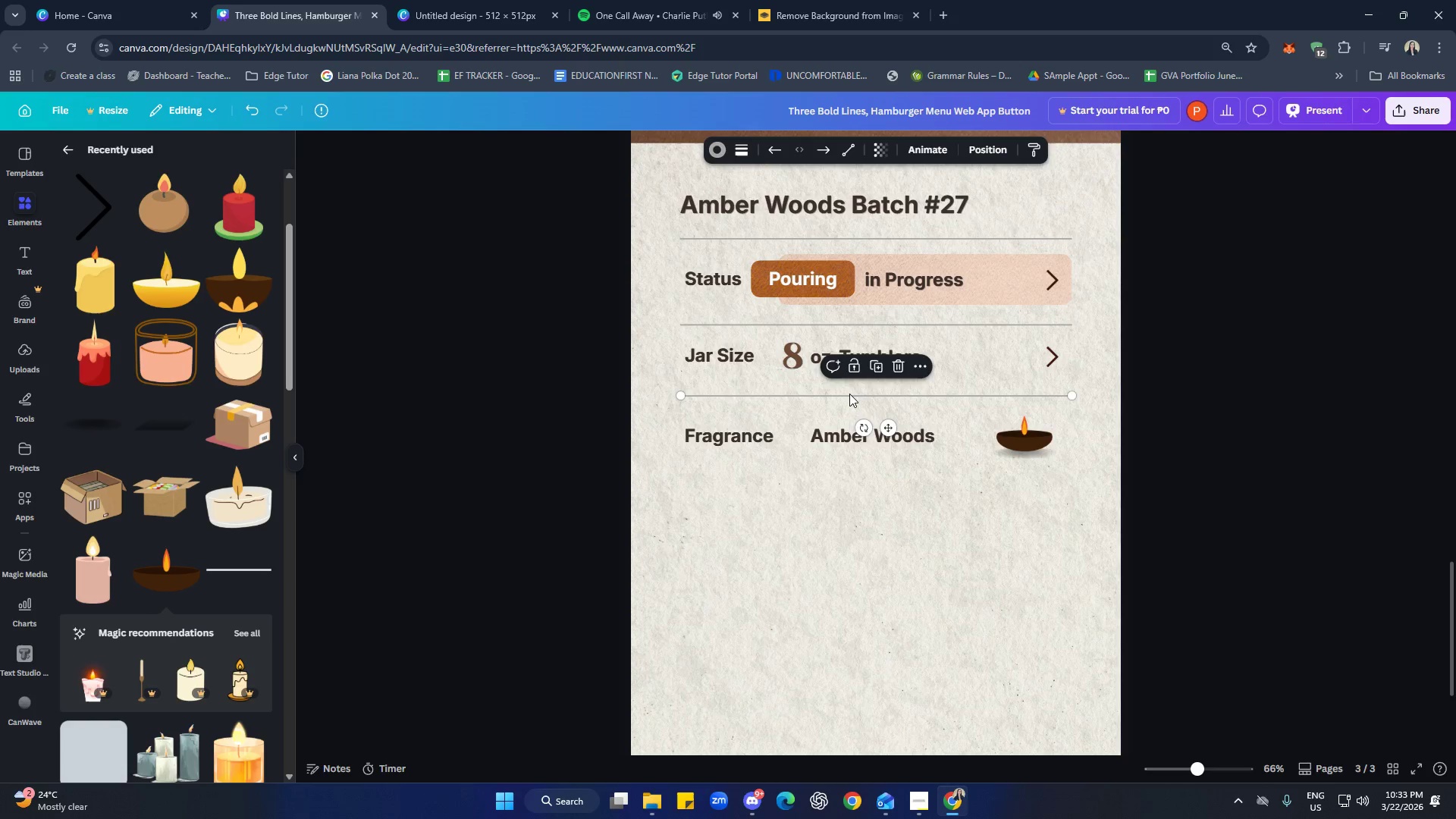 
hold_key(key=ArrowDown, duration=0.59)
 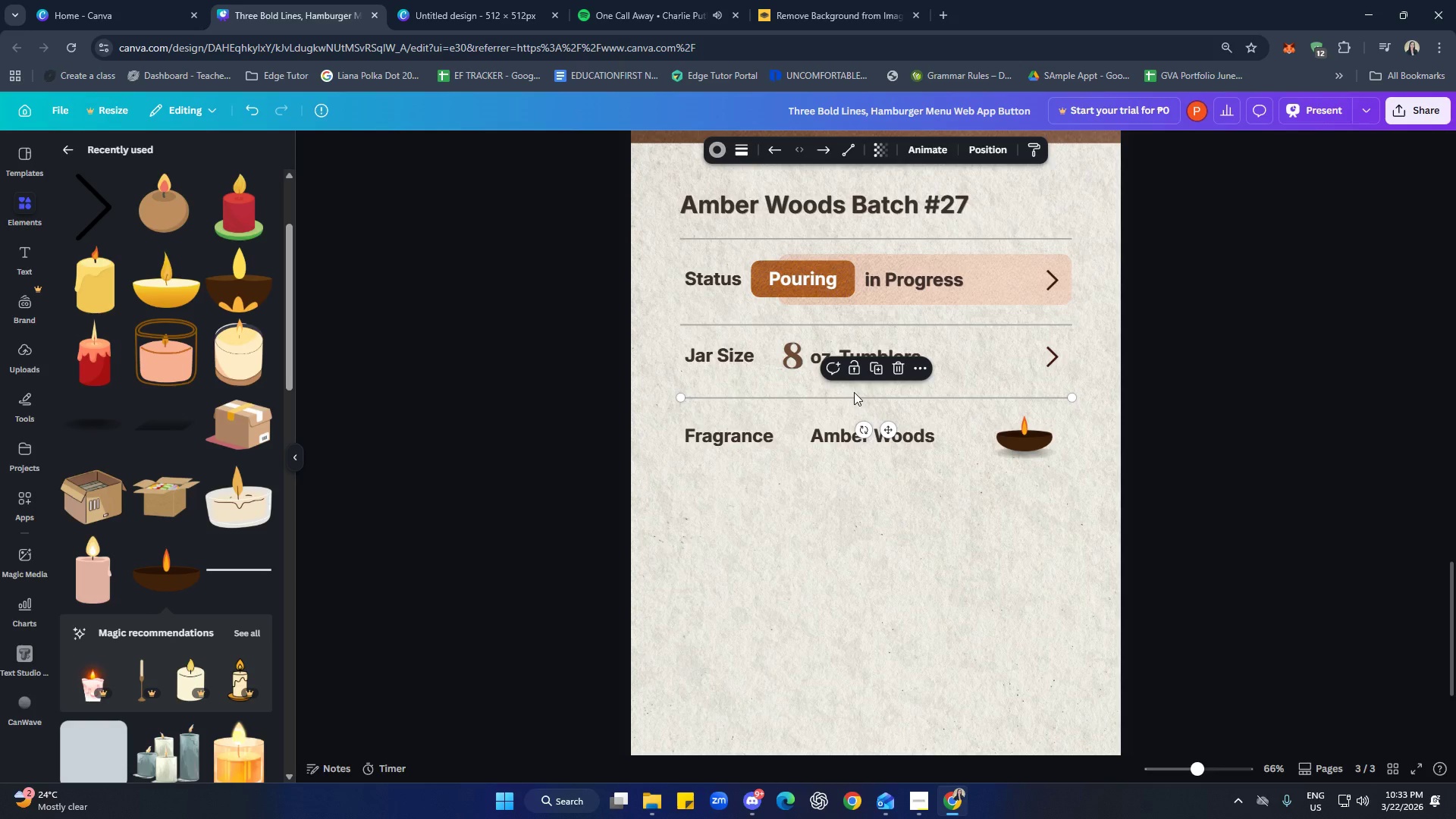 
left_click_drag(start_coordinate=[590, 343], to_coordinate=[595, 344])
 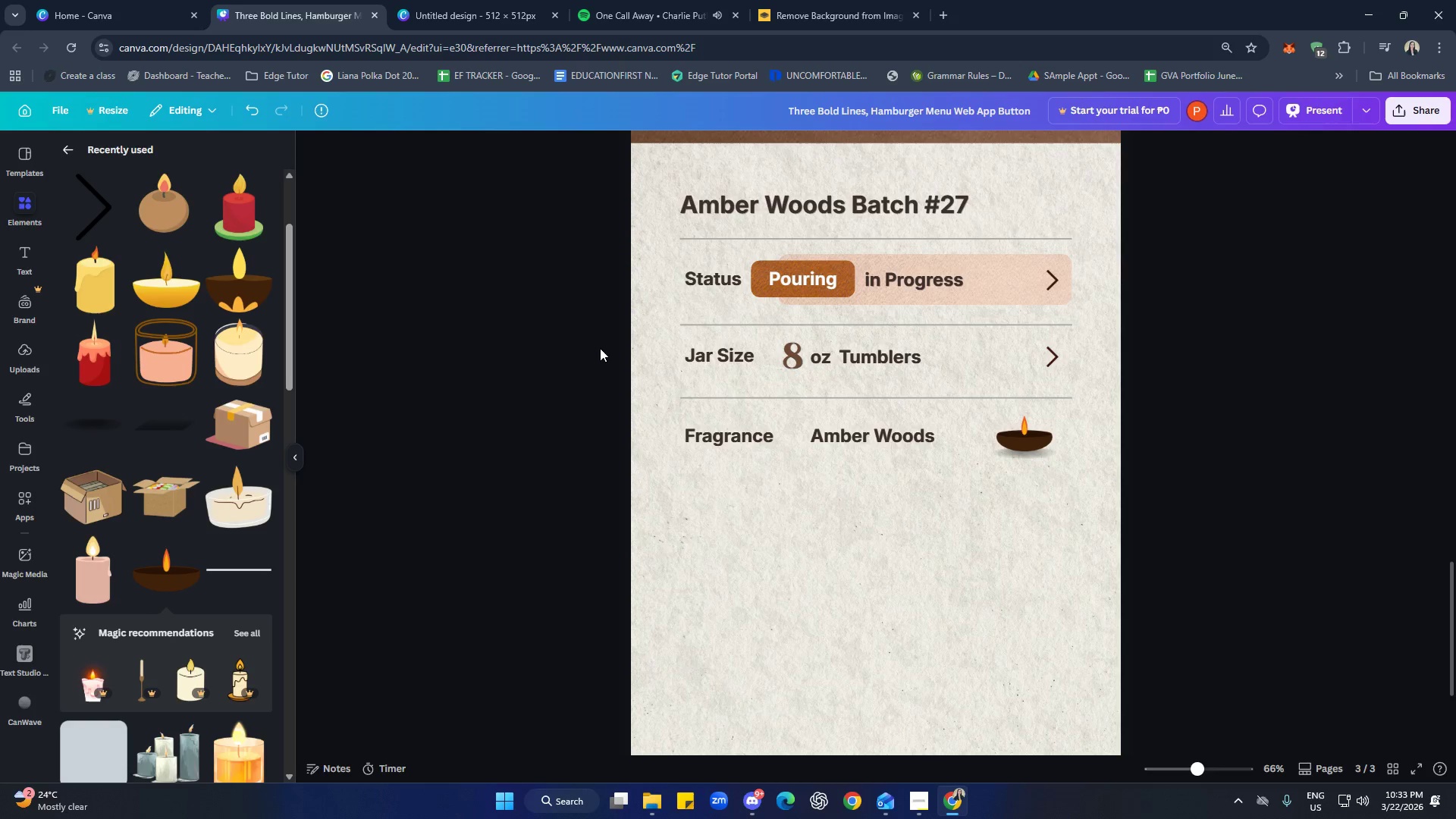 
left_click_drag(start_coordinate=[639, 353], to_coordinate=[1068, 370])
 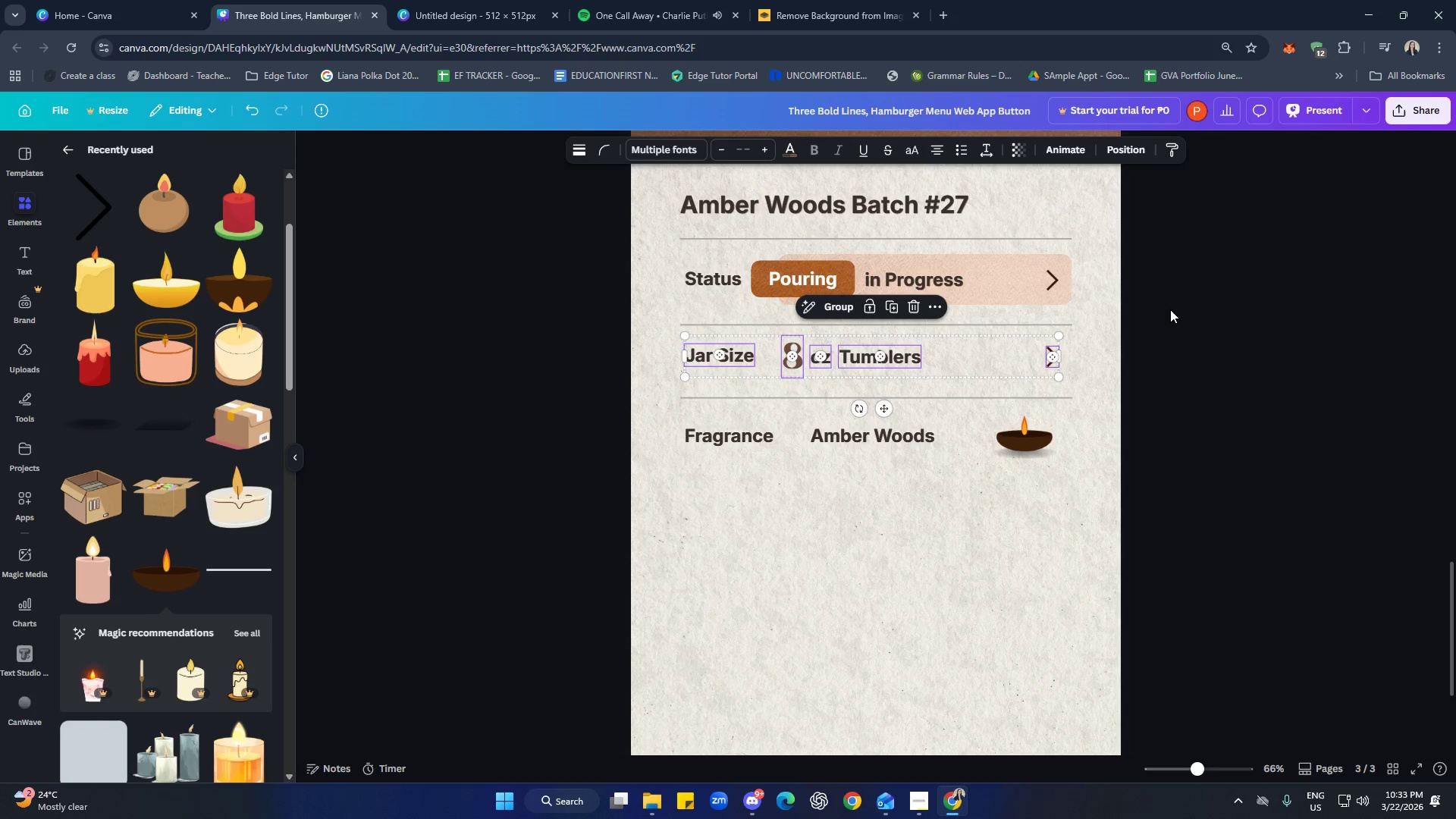 
key(ArrowDown)
 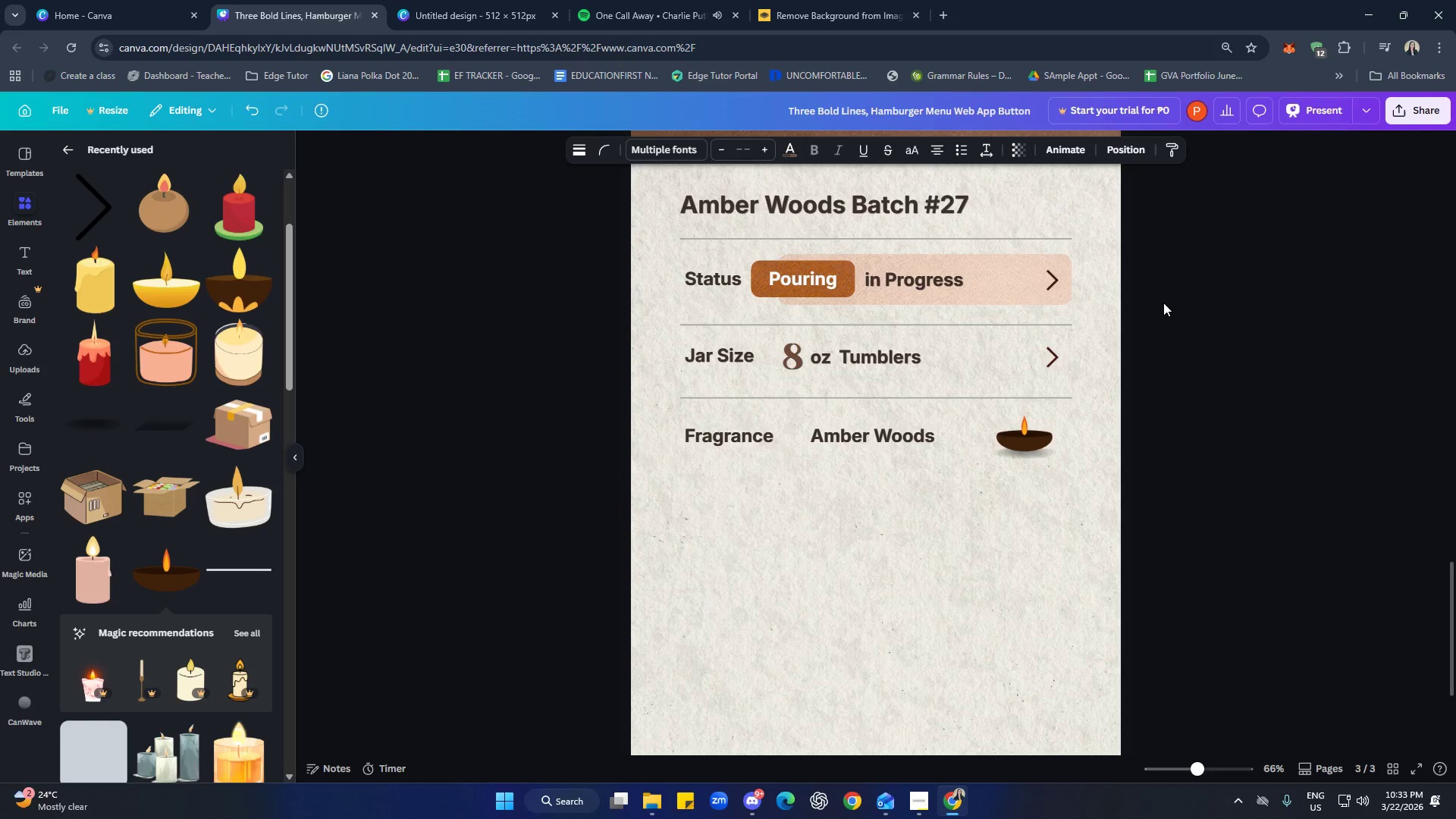 
key(ArrowDown)
 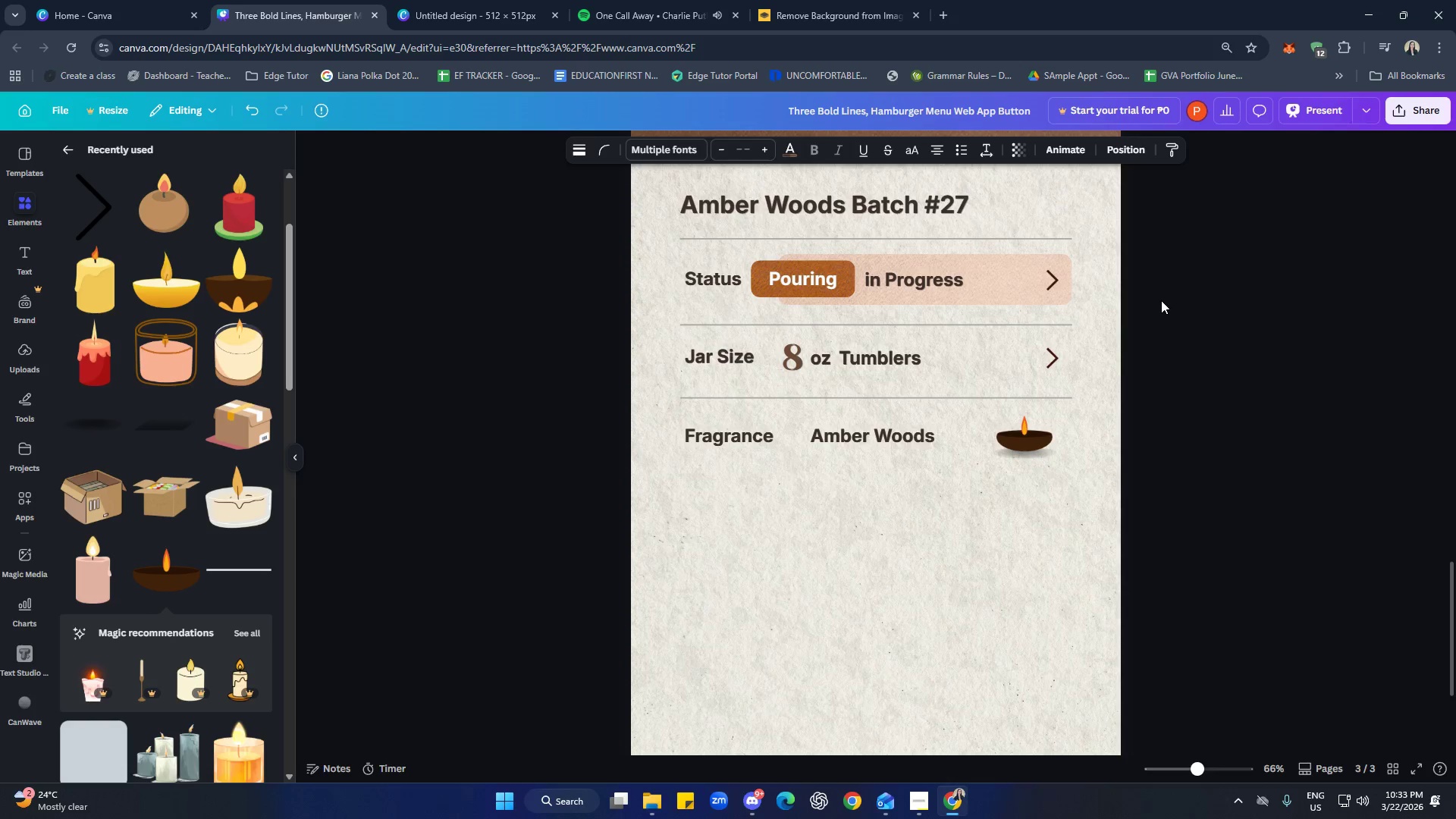 
key(ArrowDown)
 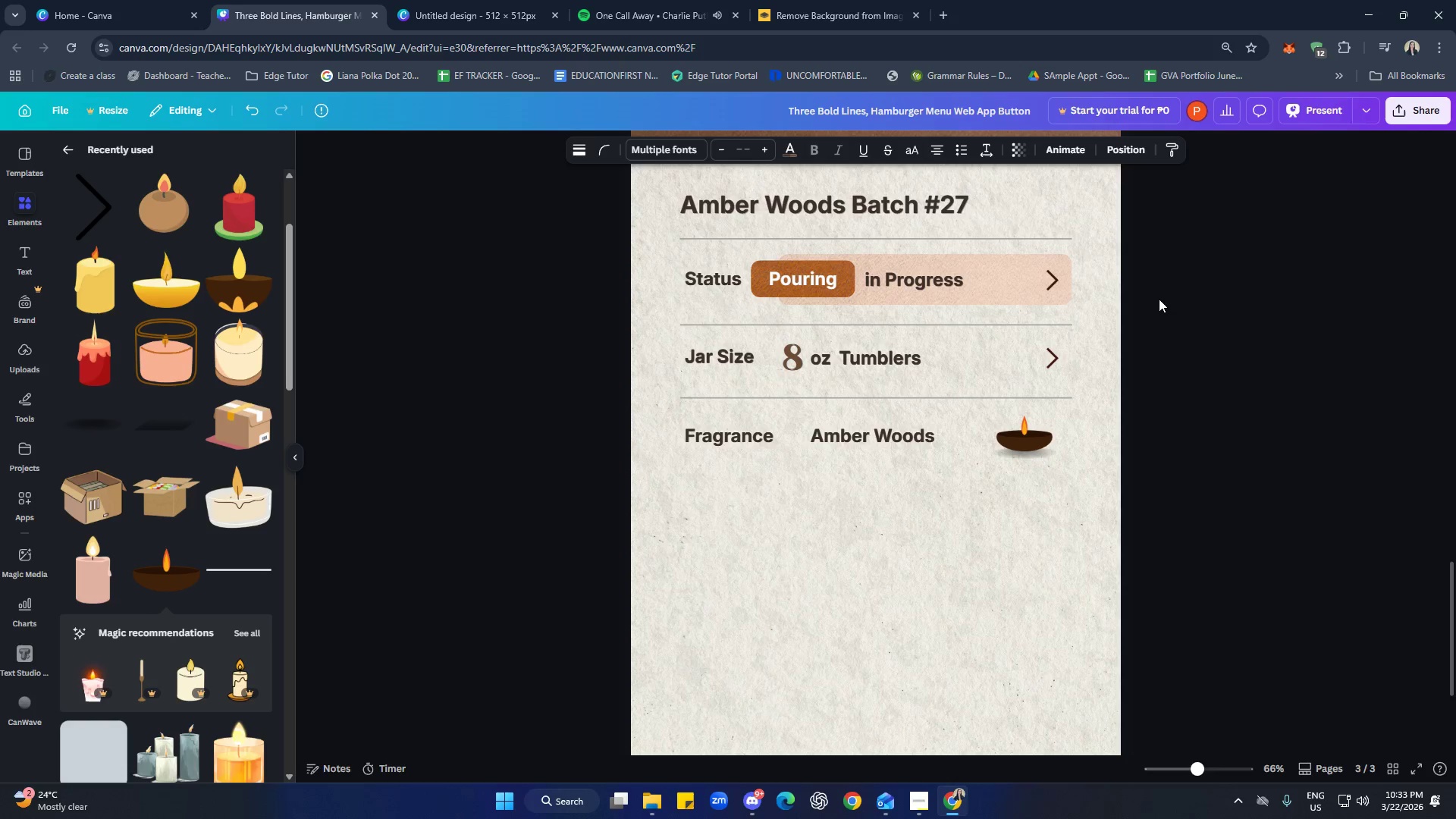 
key(ArrowDown)
 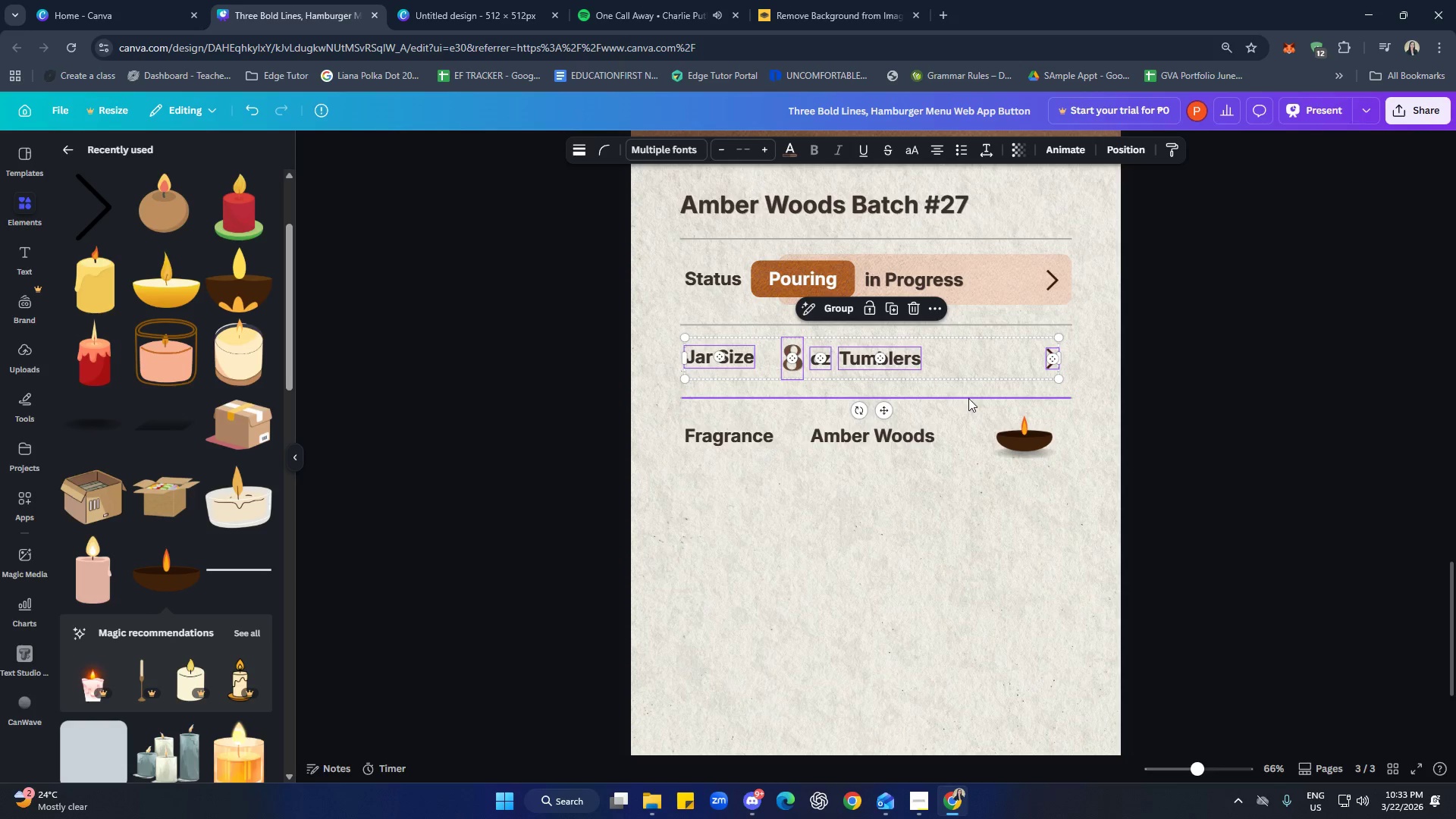 
key(Control+Z)
 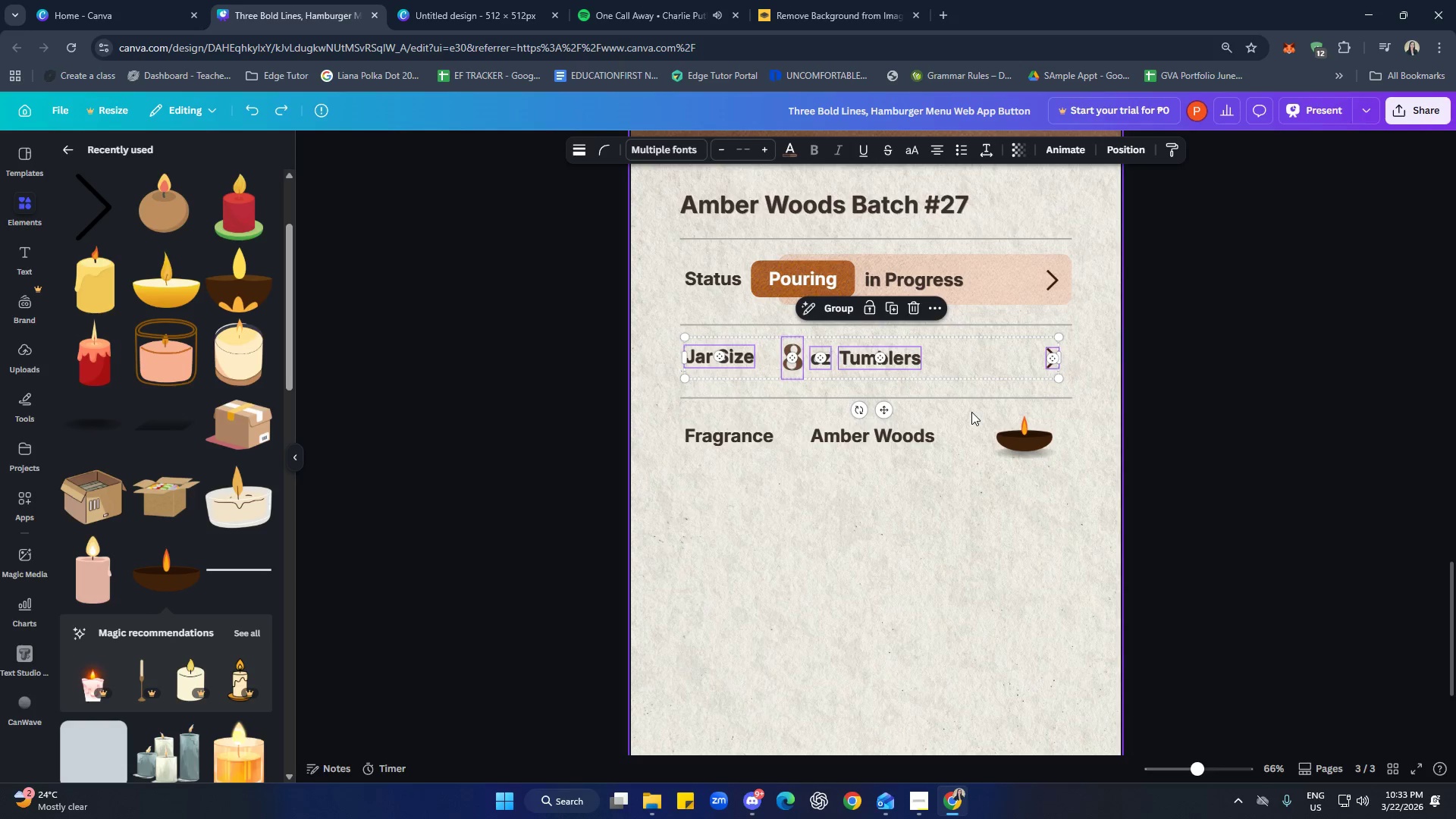 
key(Control+Z)
 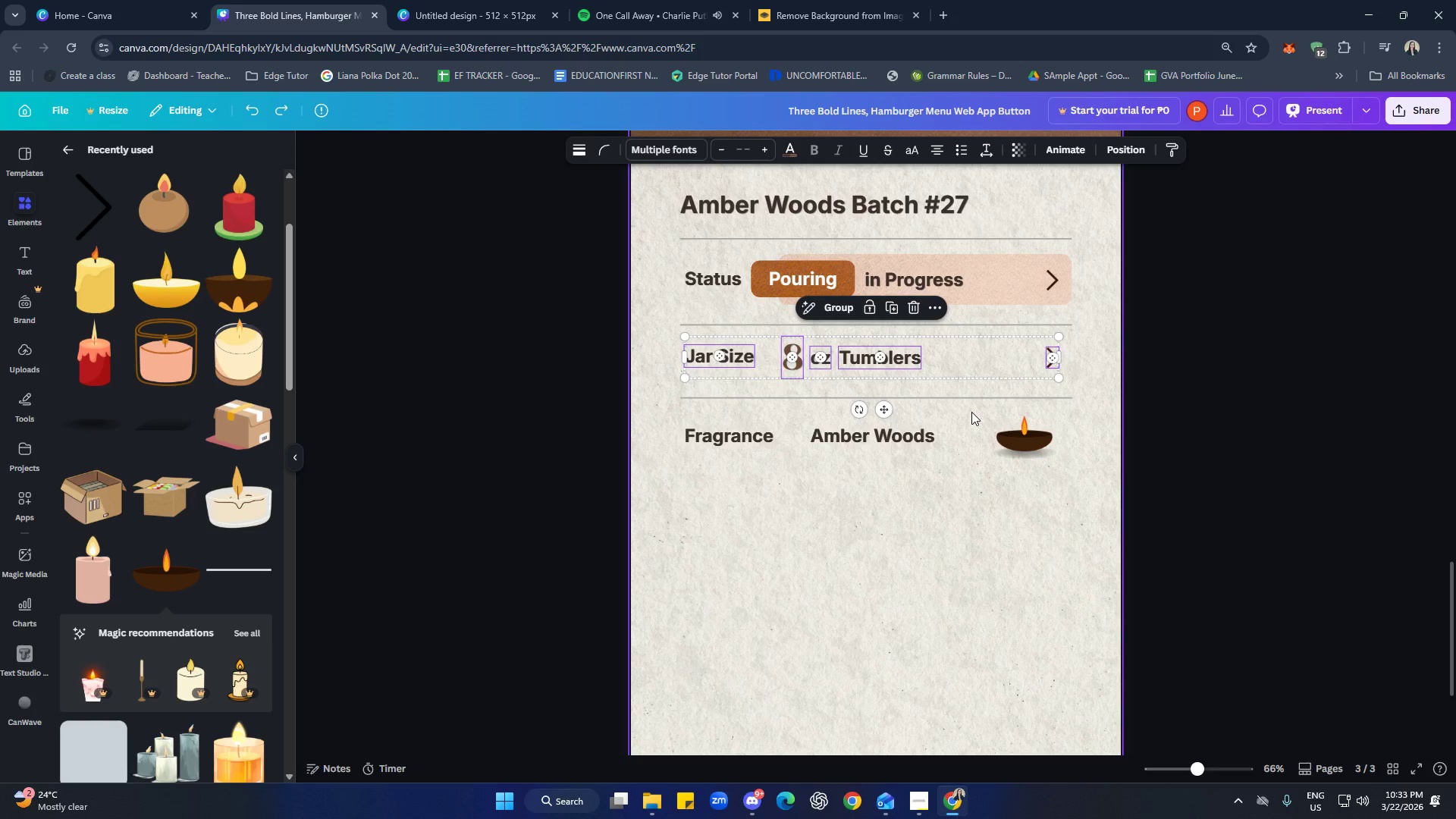 
key(Control+Z)
 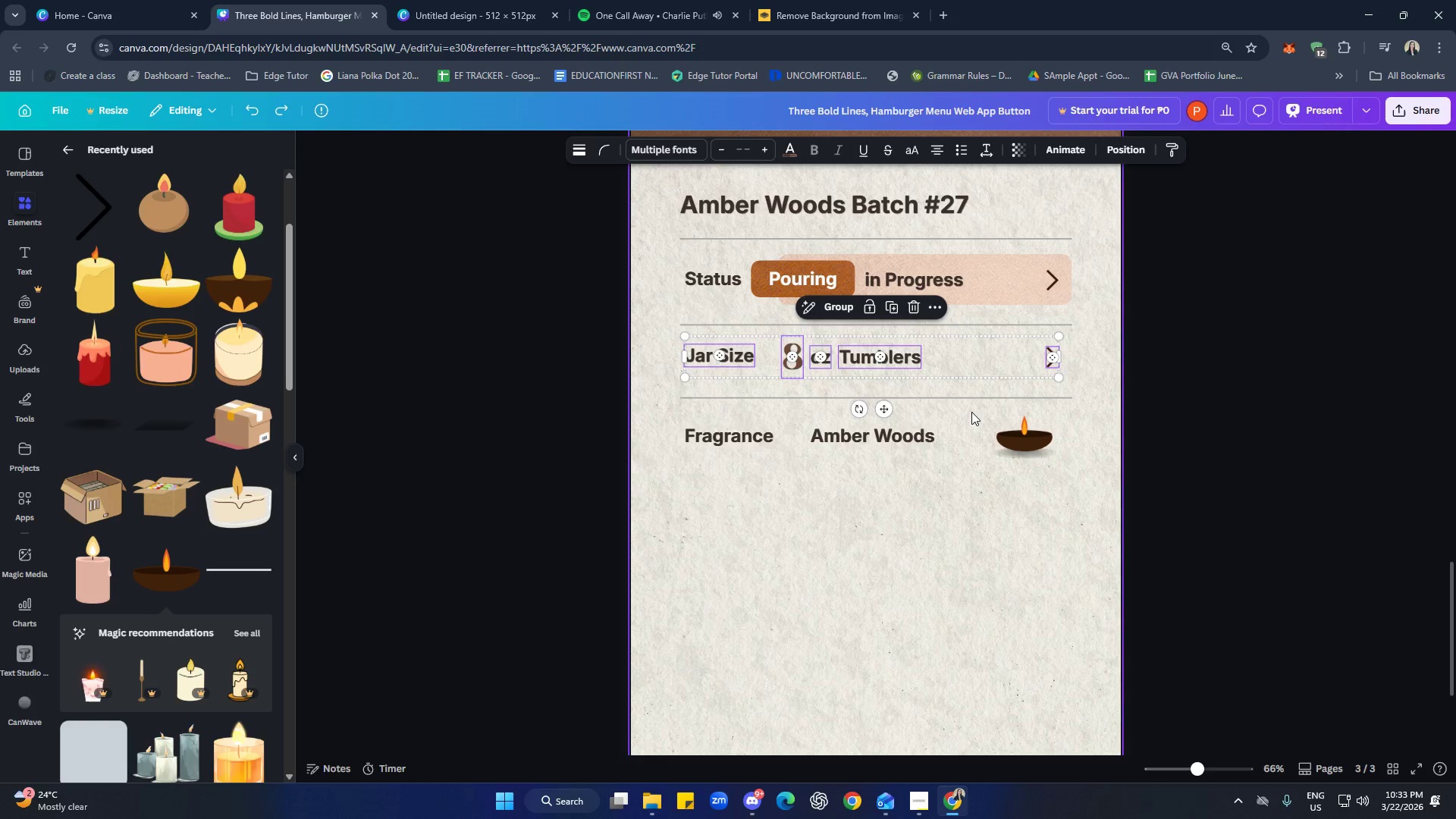 
key(Control+Z)
 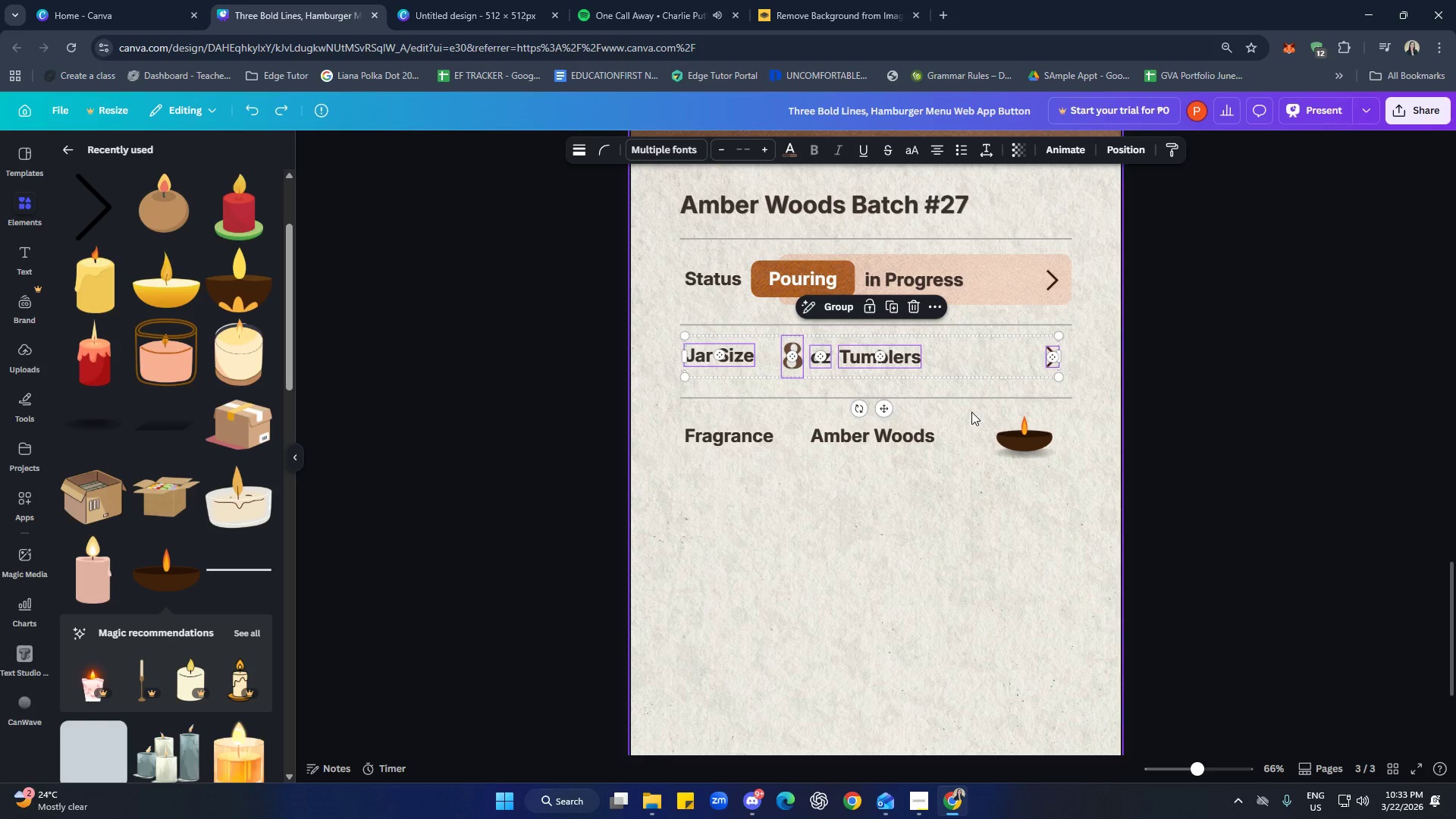 
key(Control+Z)
 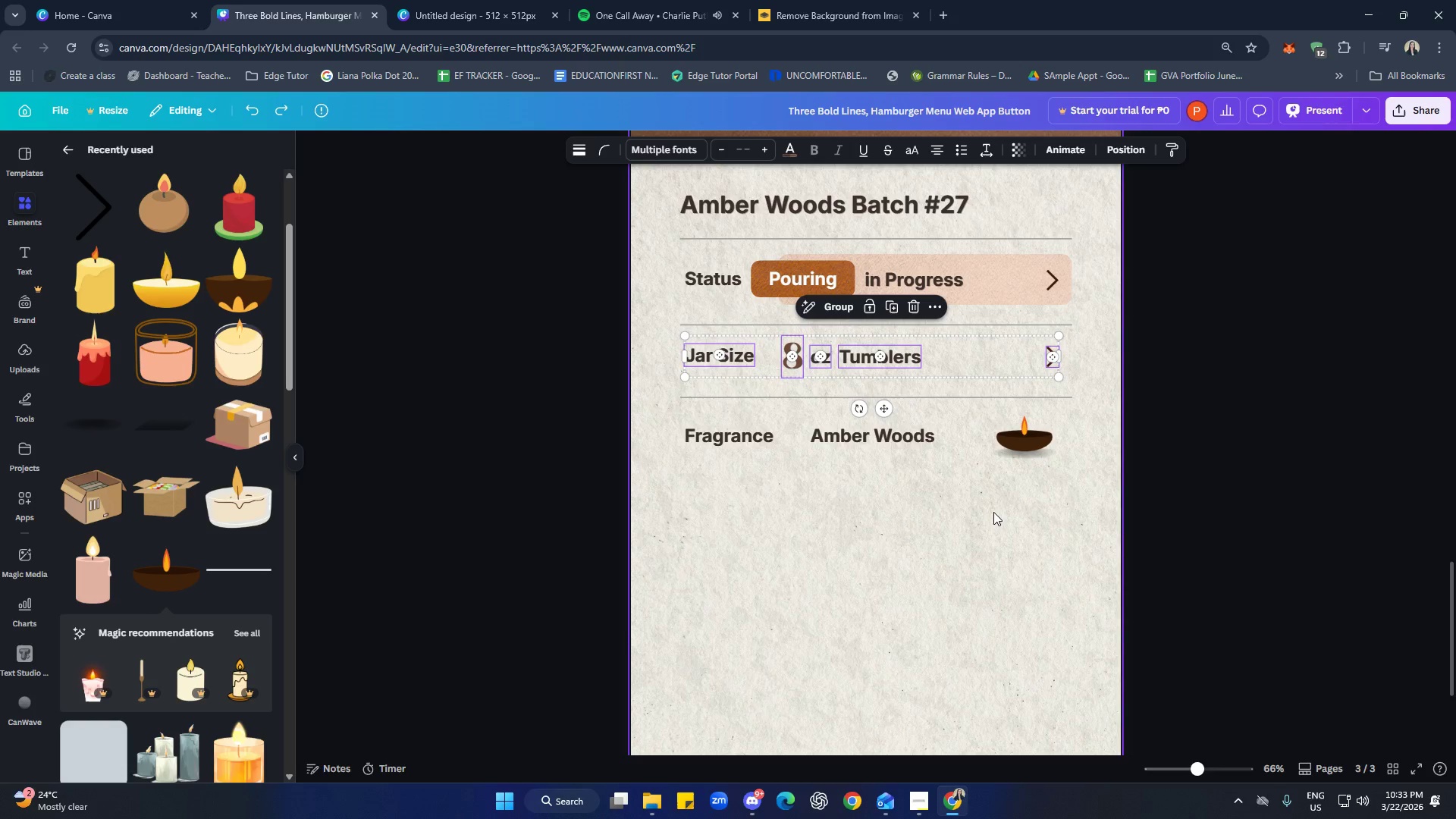 
left_click([993, 513])
 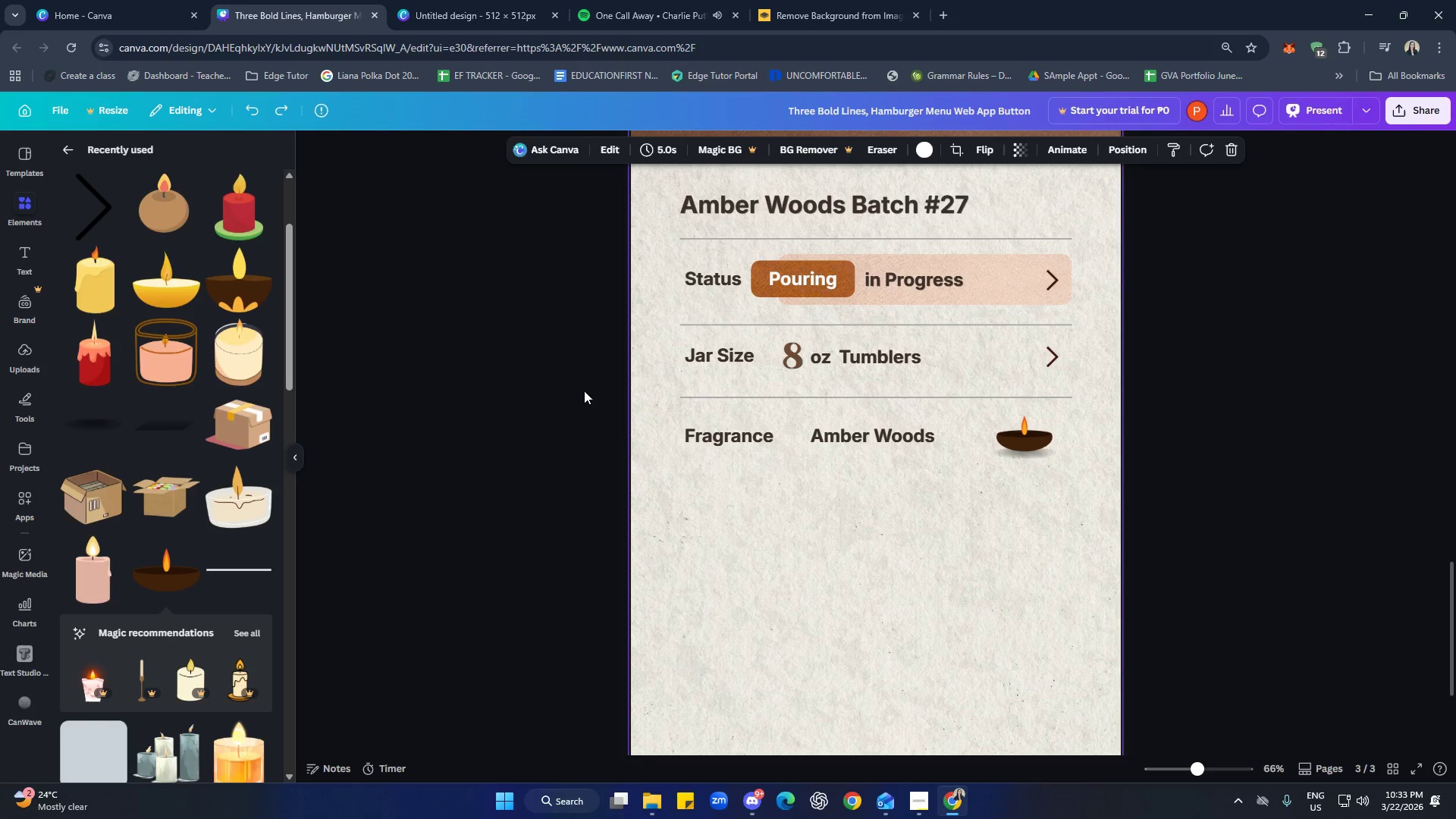 
left_click_drag(start_coordinate=[520, 359], to_coordinate=[1092, 365])
 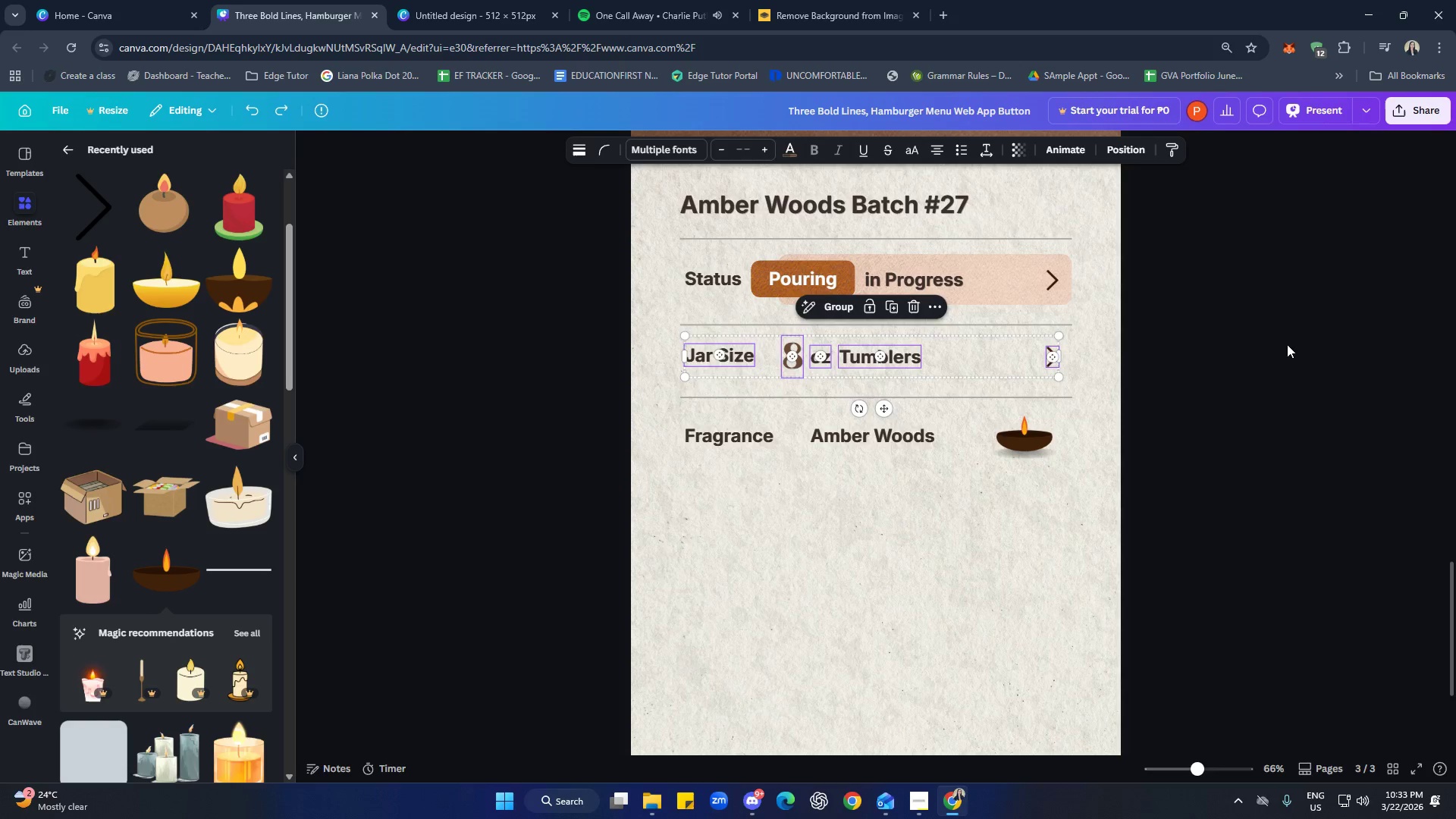 
hold_key(key=ArrowDown, duration=0.52)
 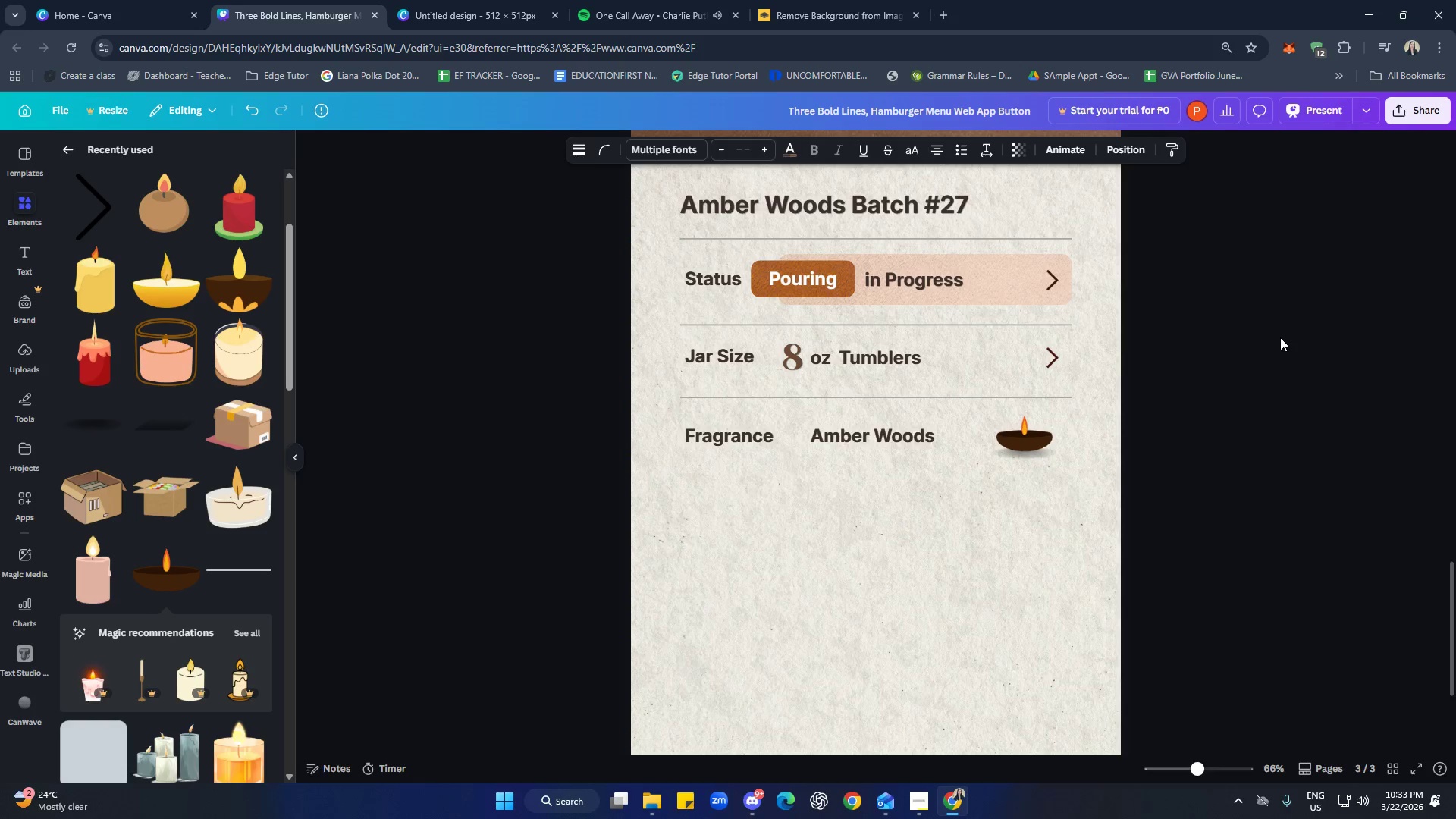 
key(ArrowDown)
 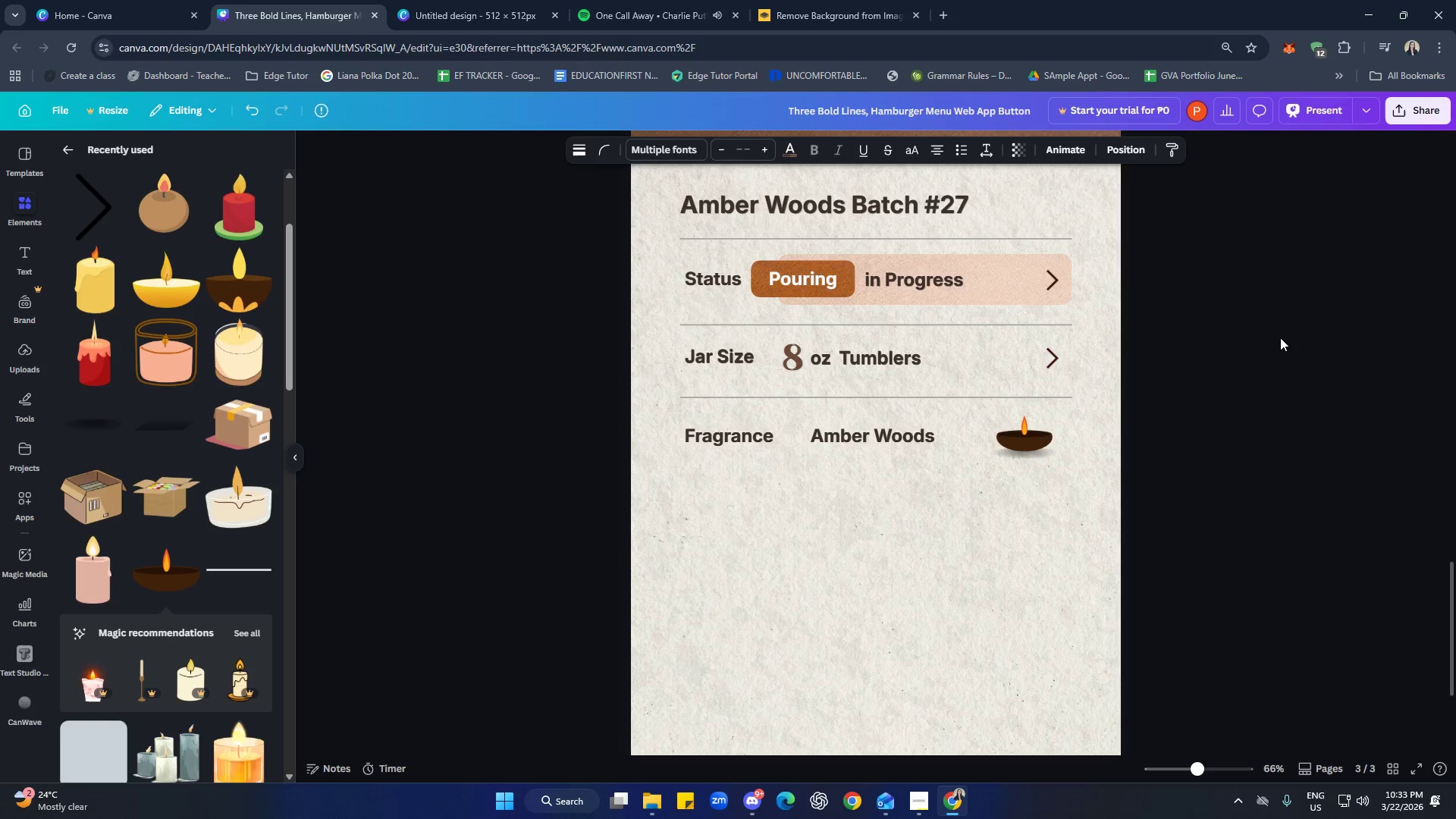 
key(ArrowDown)
 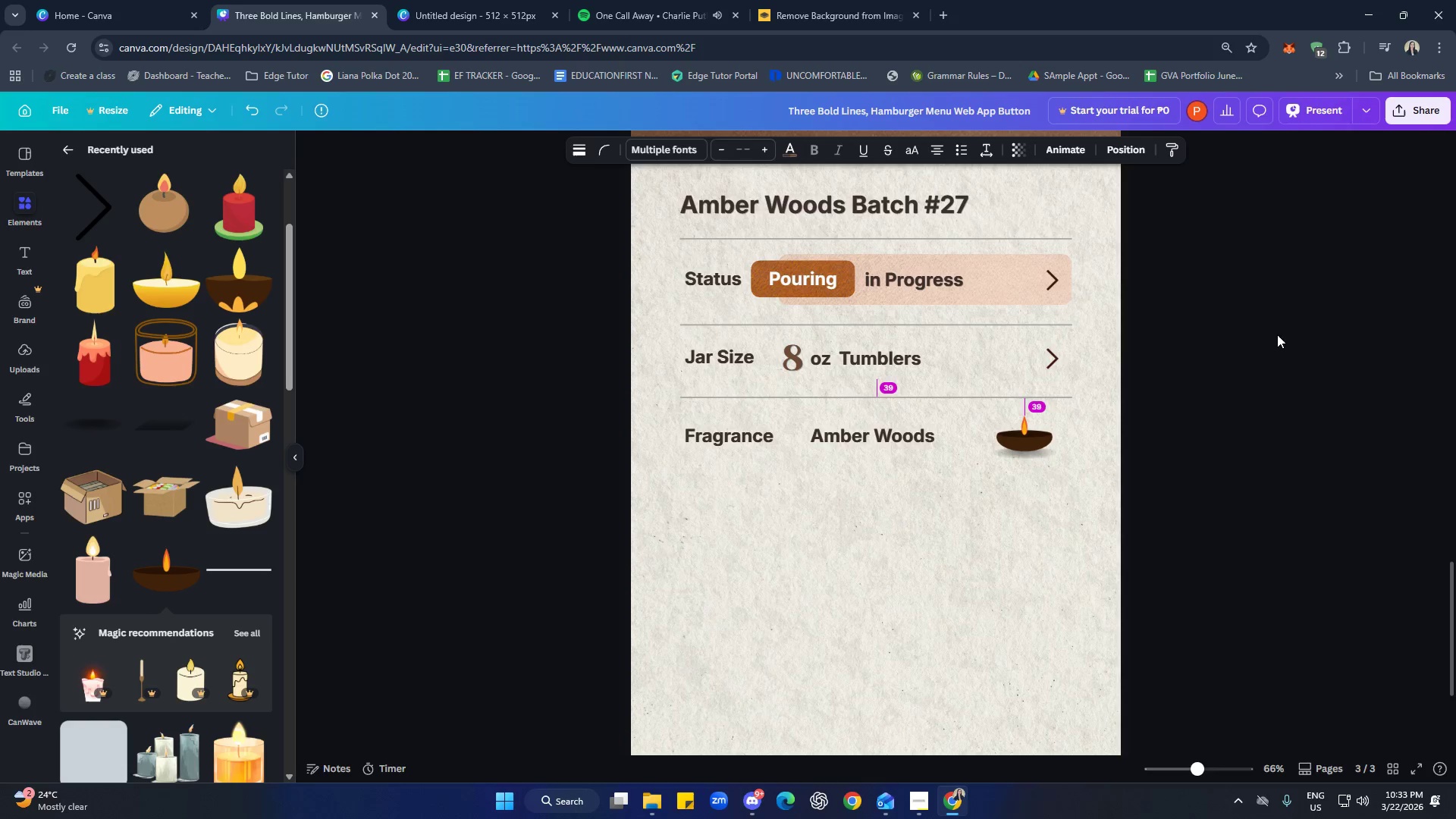 
key(ArrowDown)
 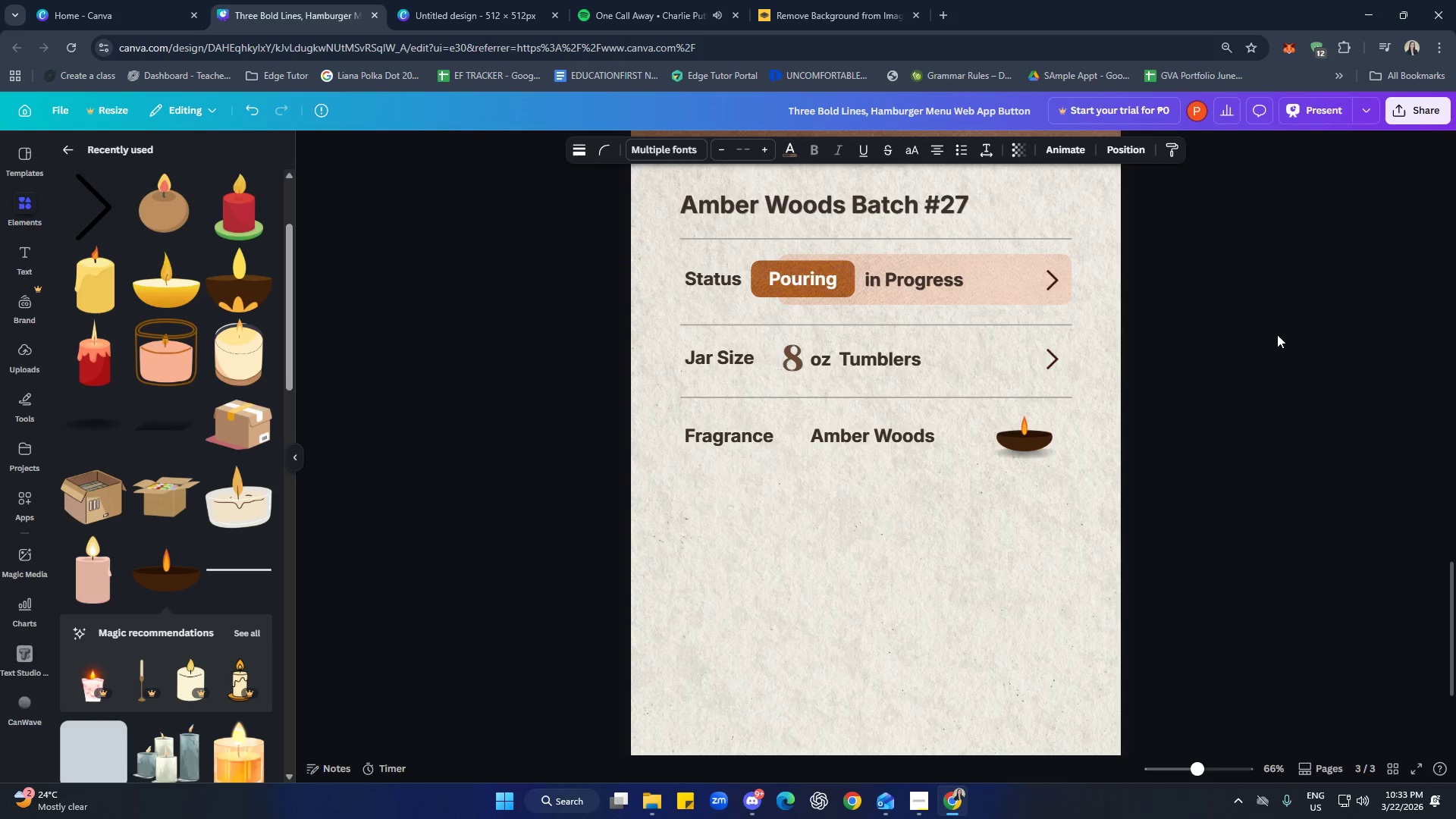 
key(ArrowDown)
 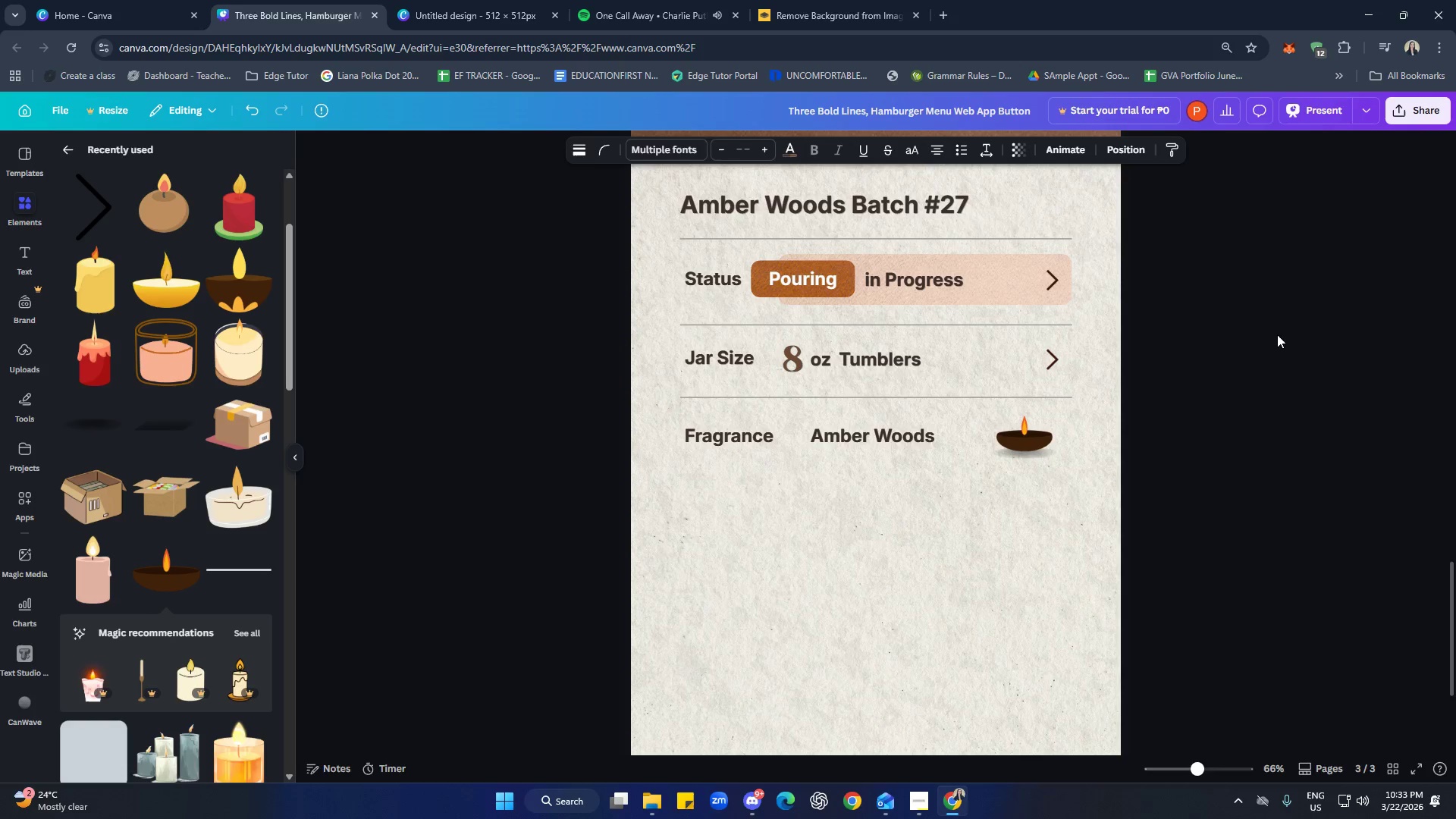 
key(ArrowDown)
 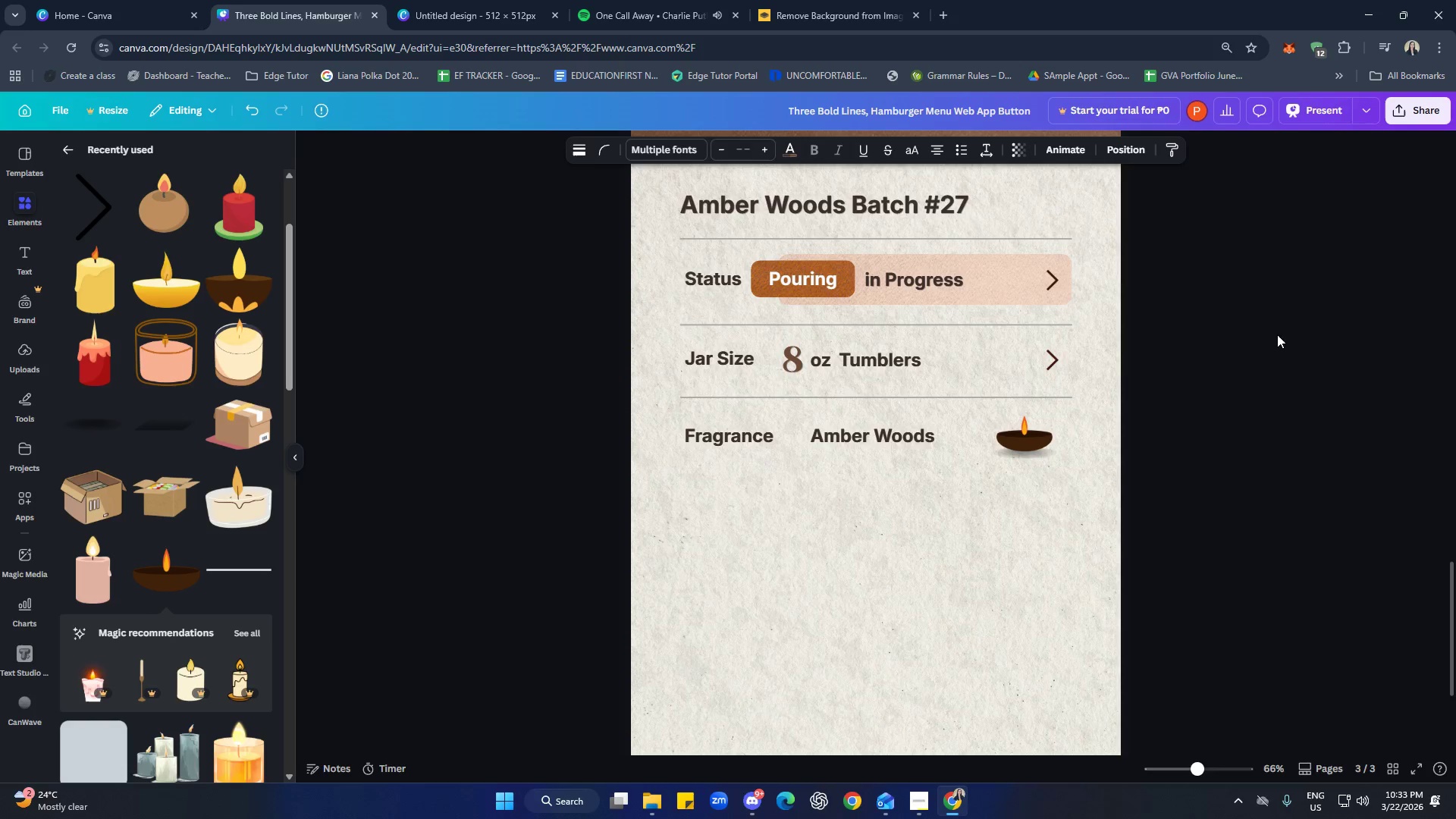 
key(ArrowDown)
 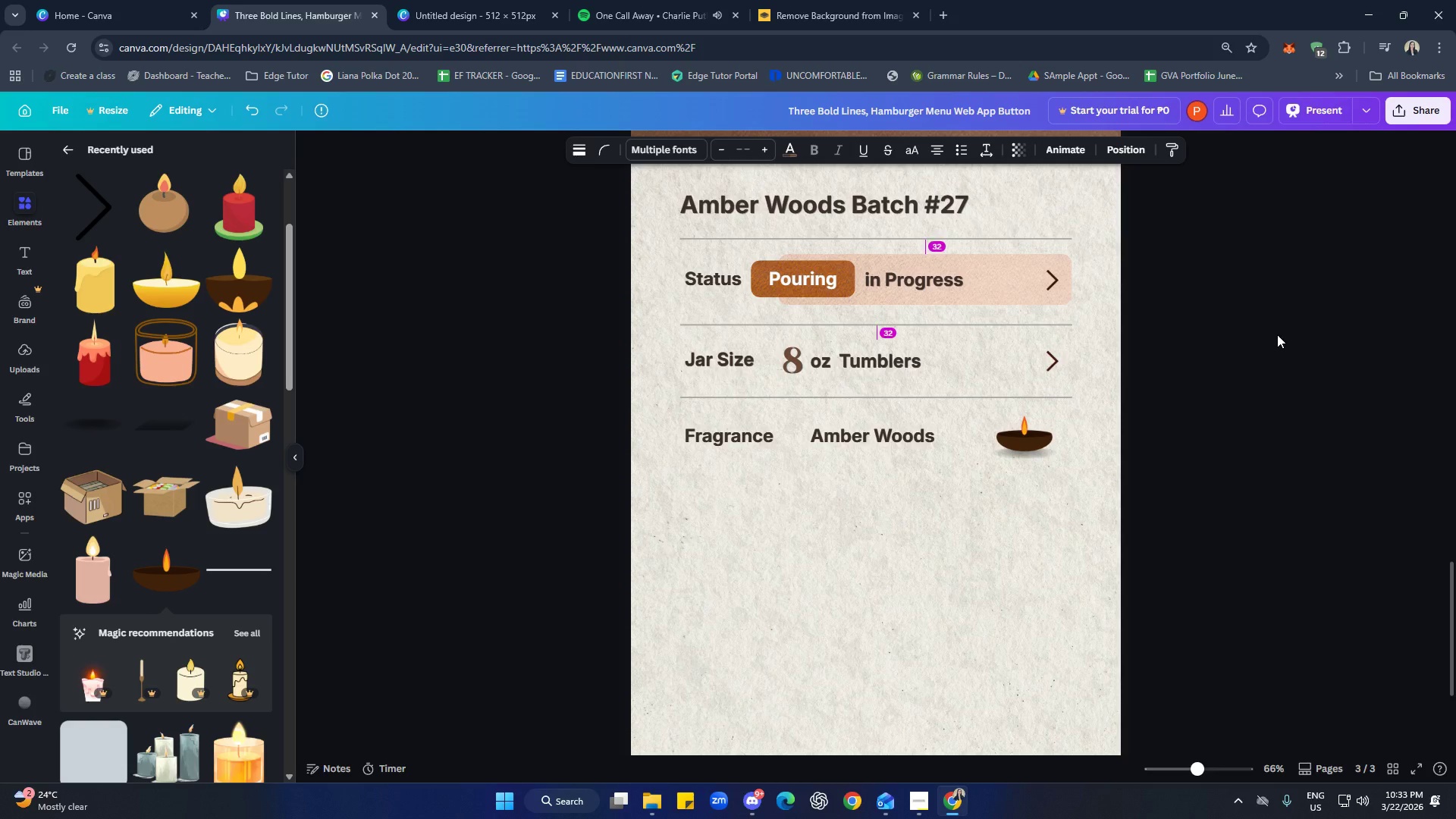 
key(ArrowDown)
 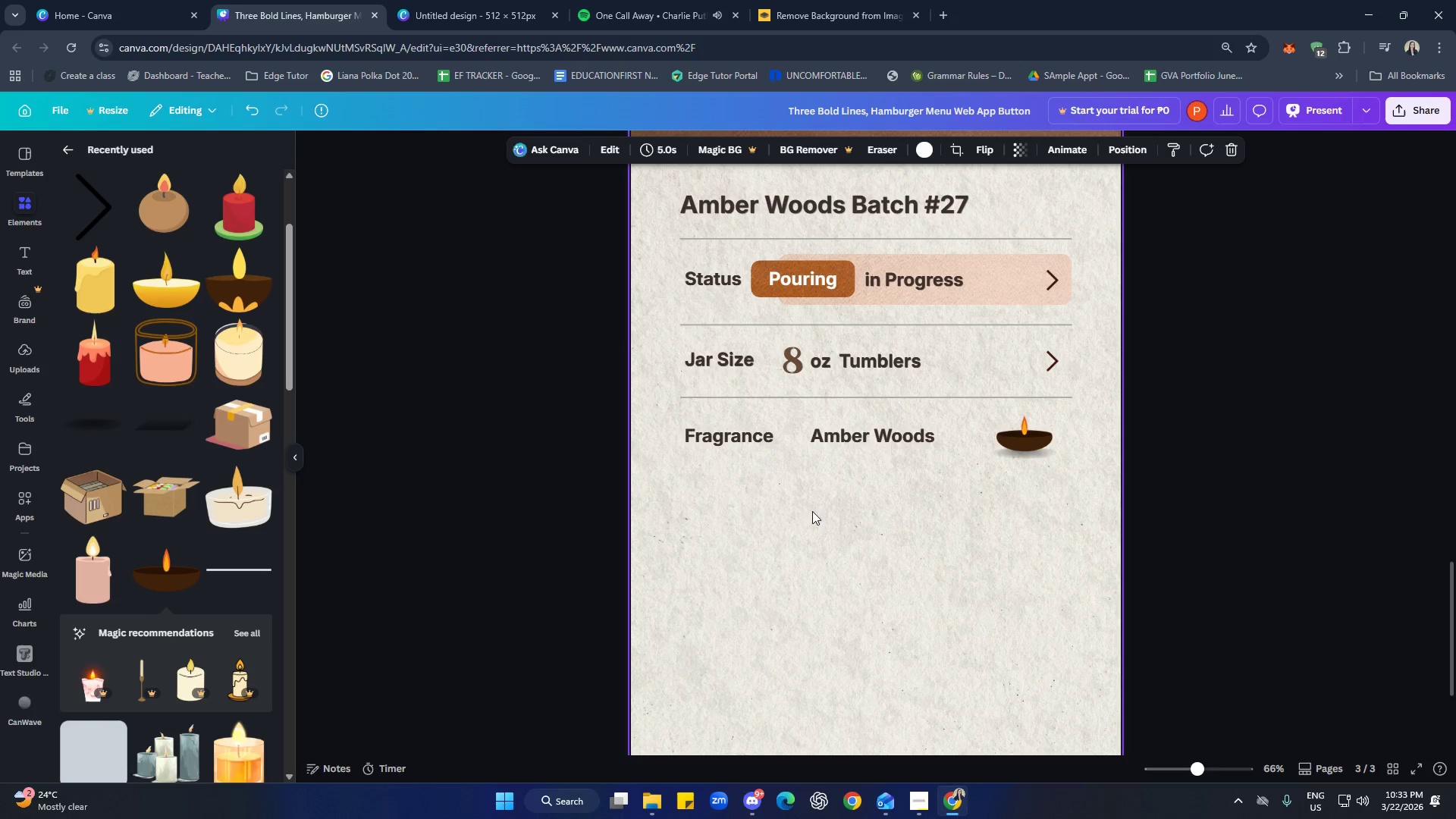 
wait(5.03)
 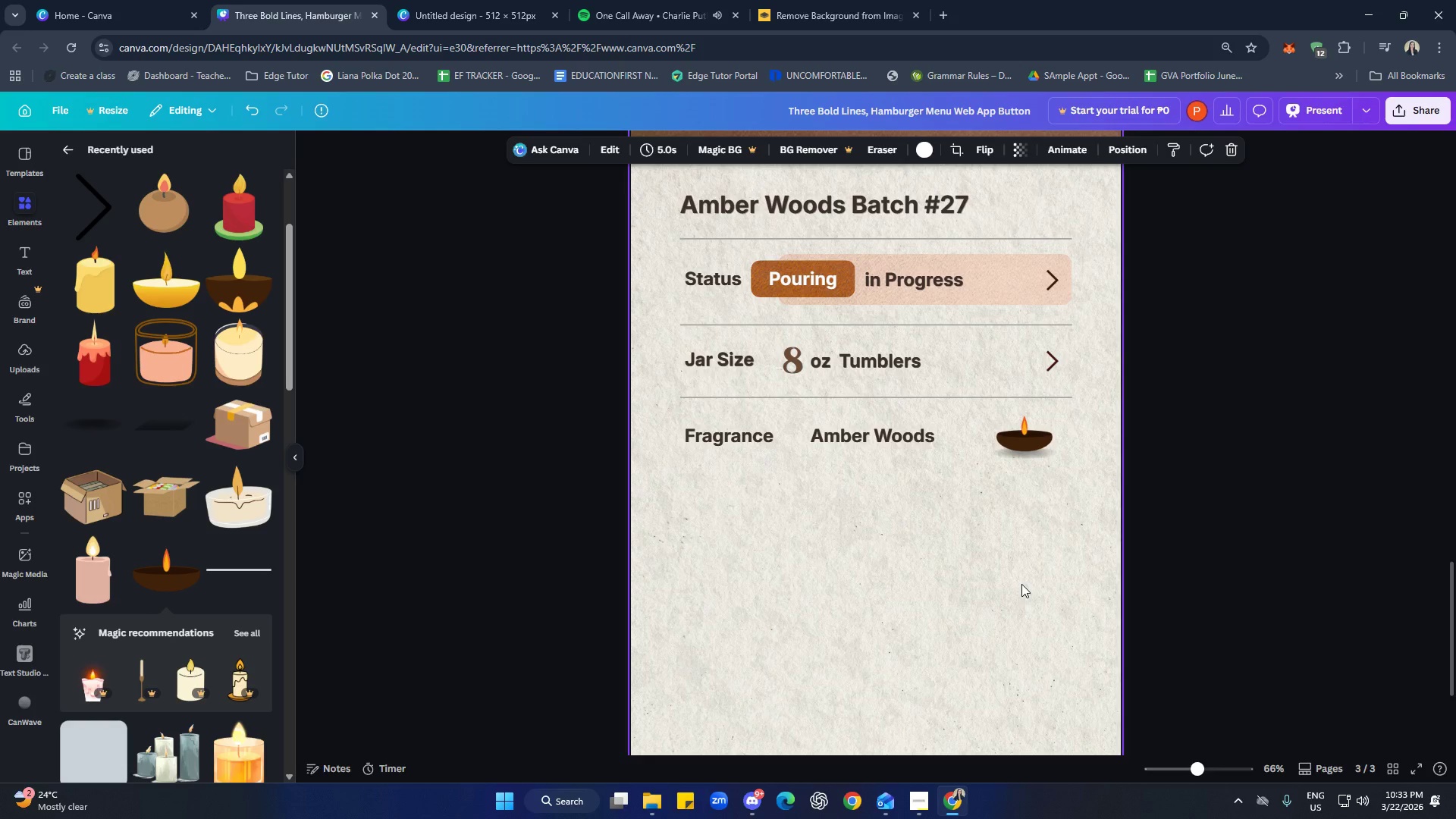 
scroll: coordinate [839, 593], scroll_direction: down, amount: 2.0
 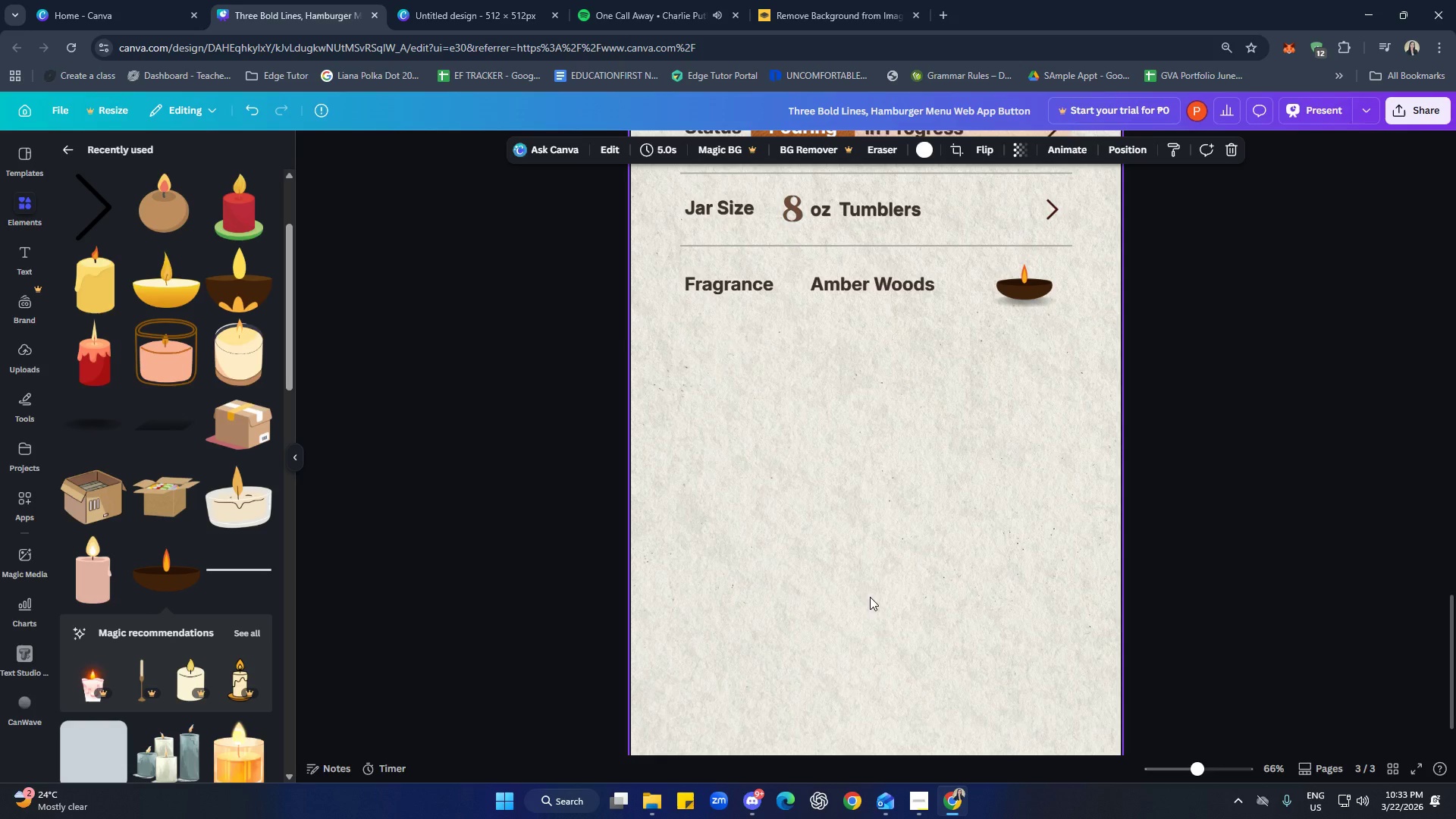 
scroll: coordinate [852, 578], scroll_direction: up, amount: 2.0
 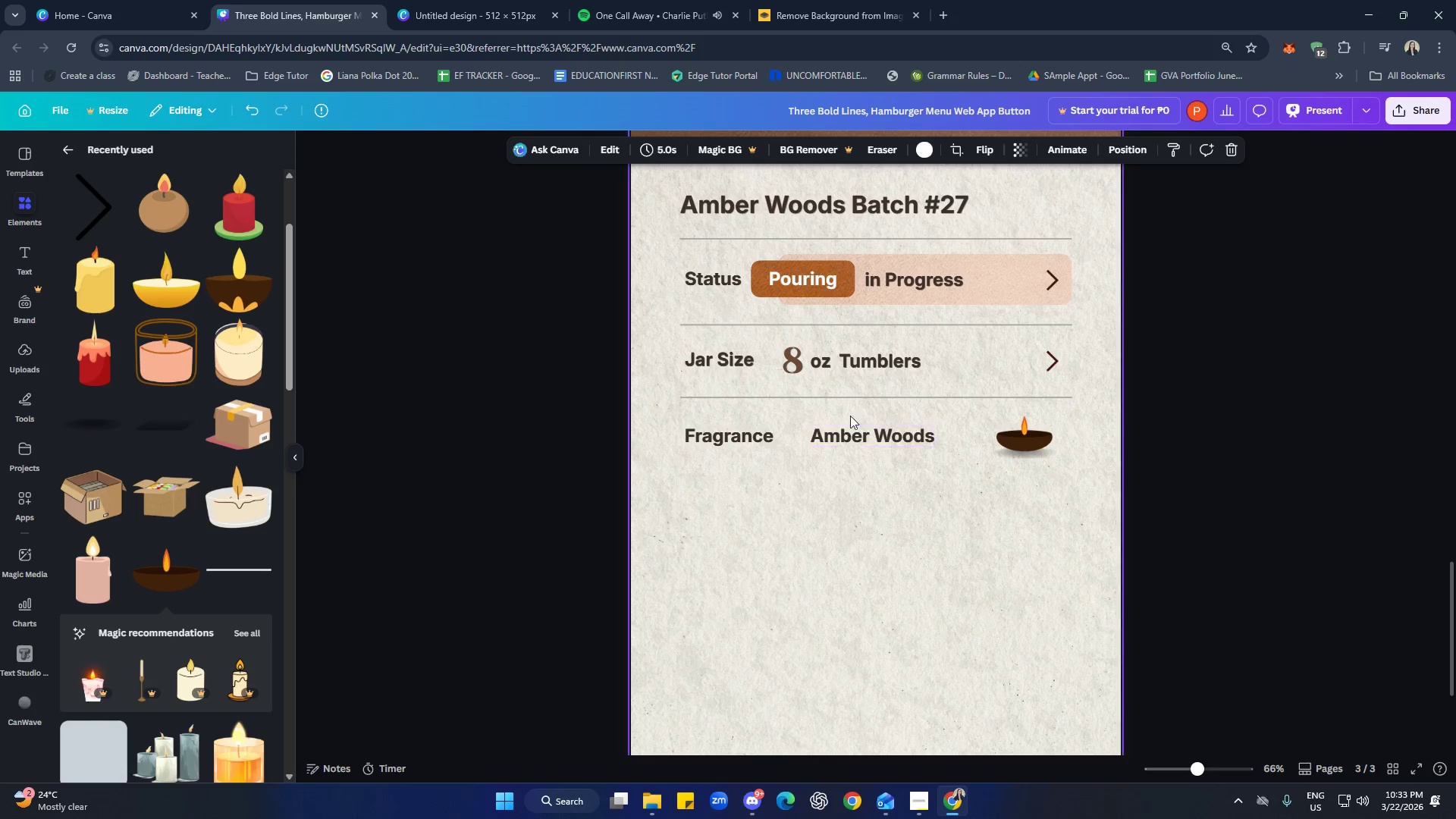 
left_click([860, 399])
 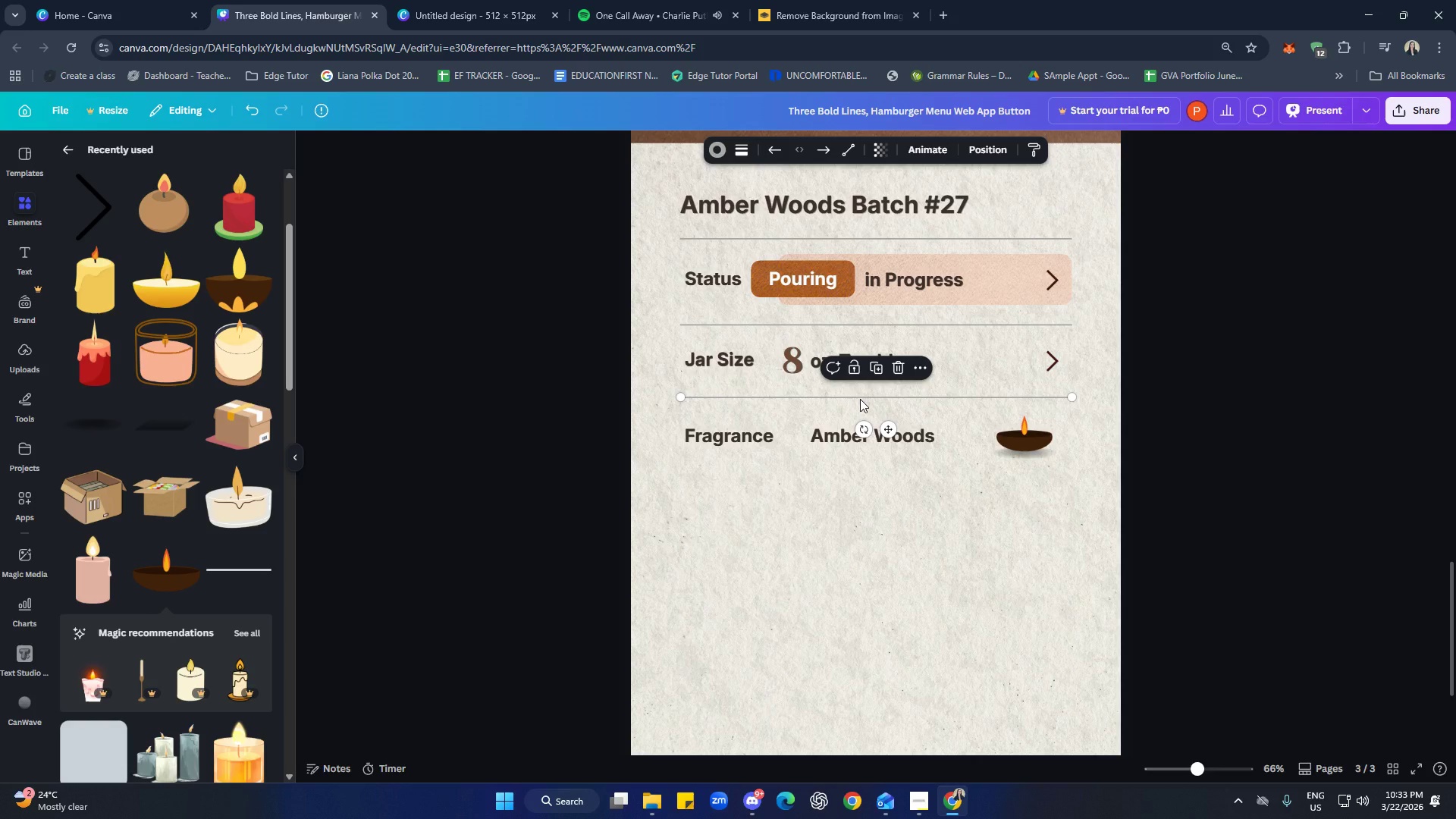 
key(Control+C)
 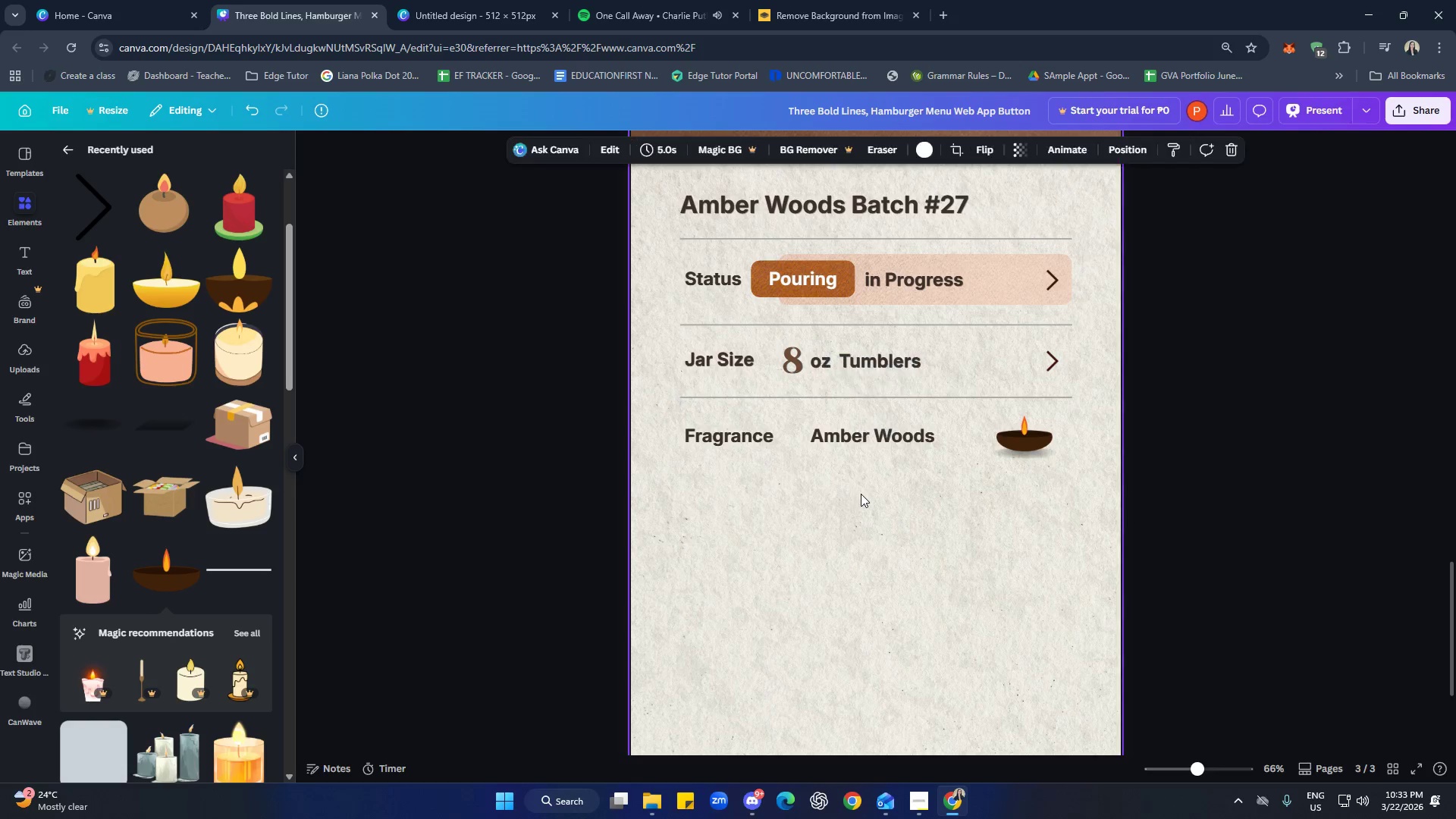 
key(Control+V)
 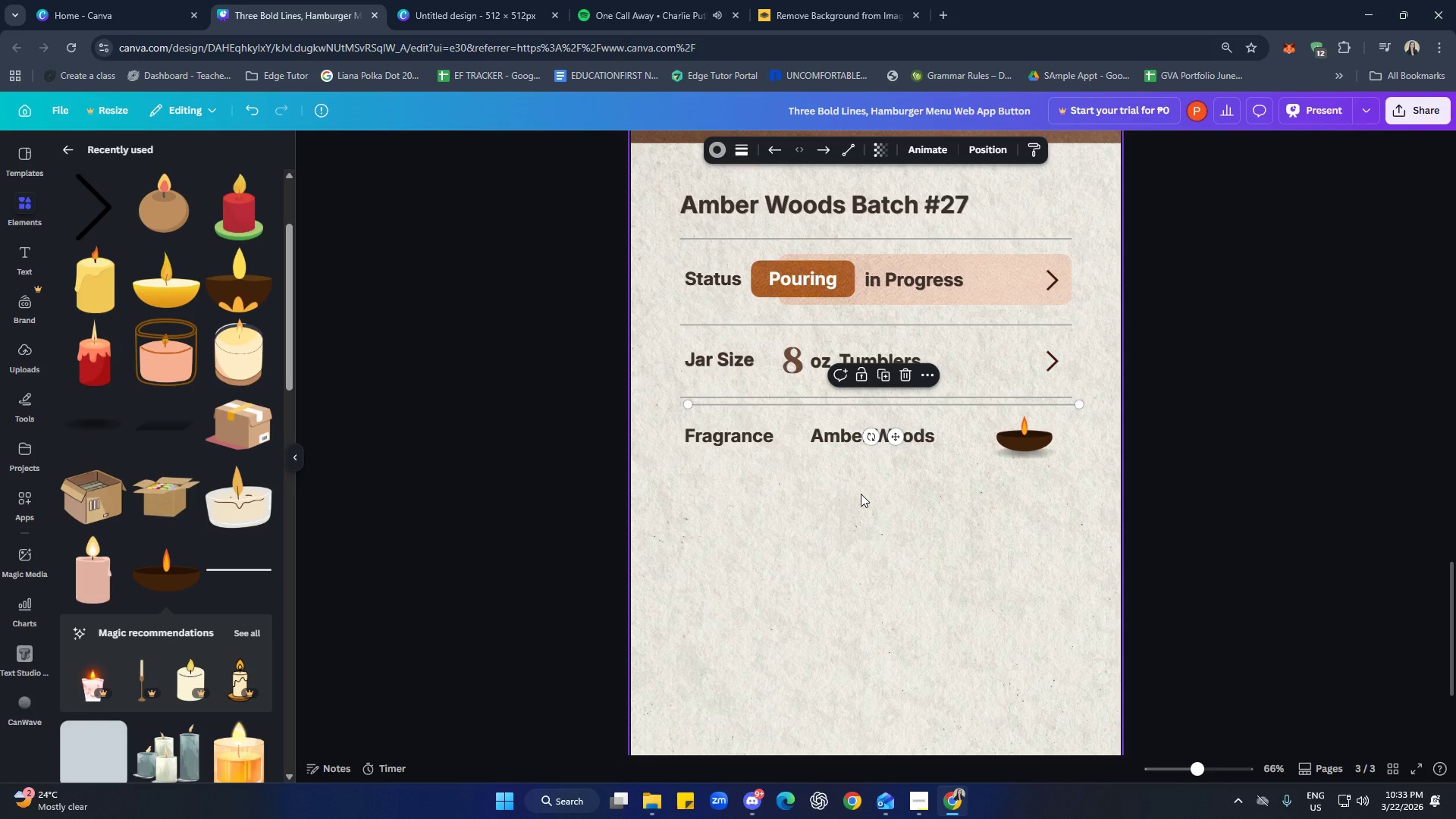 
hold_key(key=ArrowLeft, duration=0.66)
 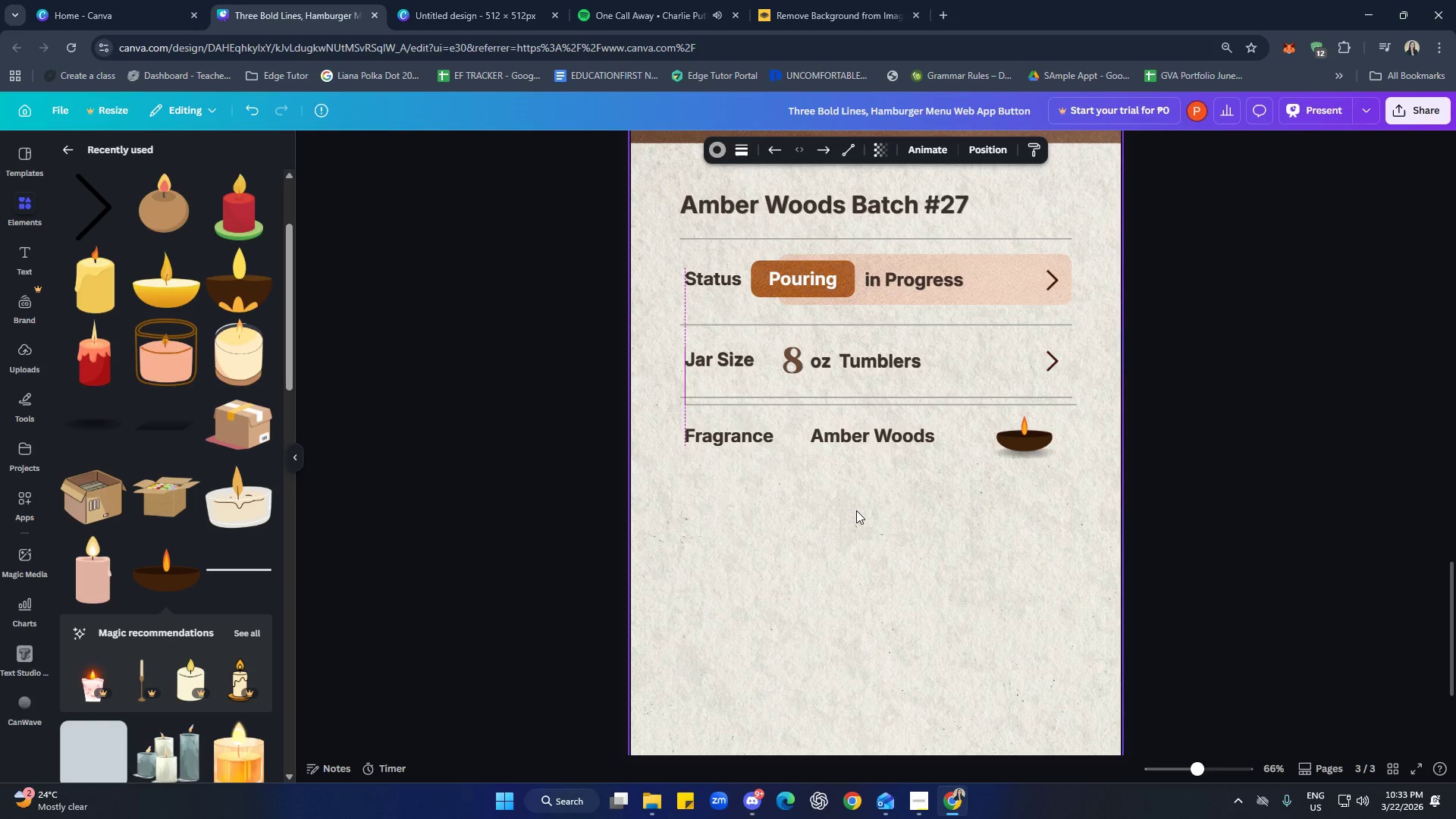 
hold_key(key=ArrowLeft, duration=0.61)
 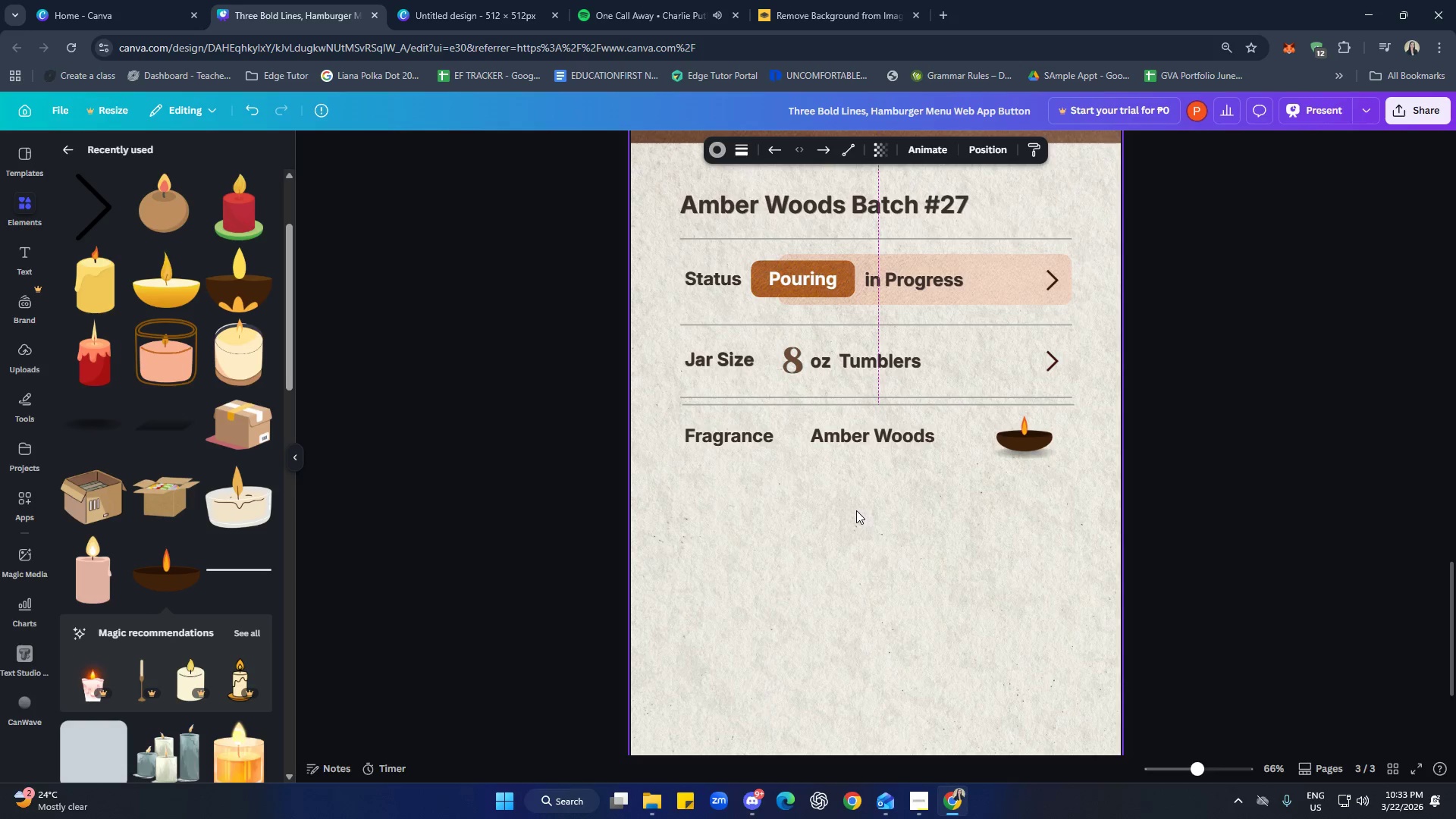 
key(ArrowLeft)
 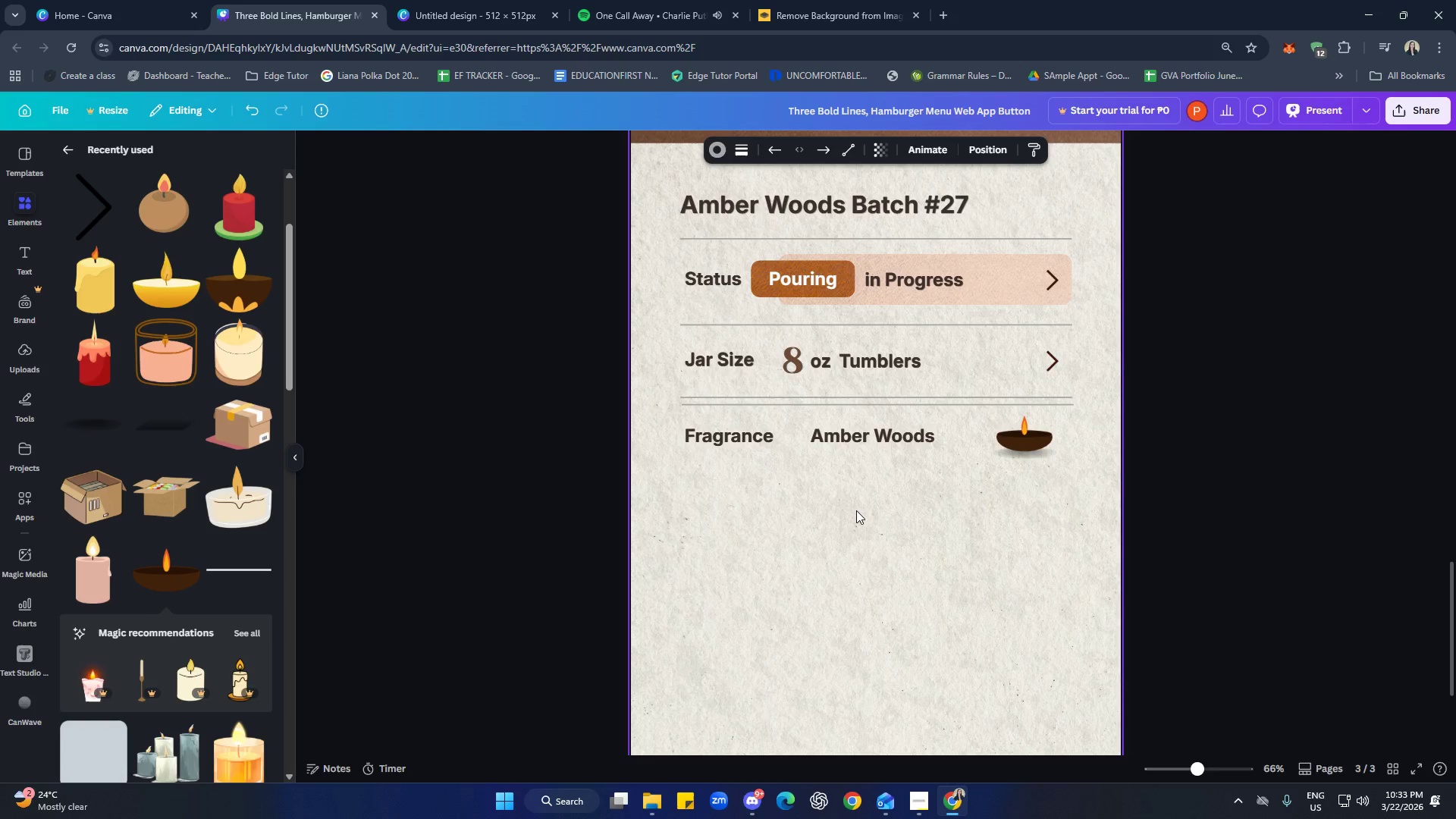 
key(ArrowLeft)
 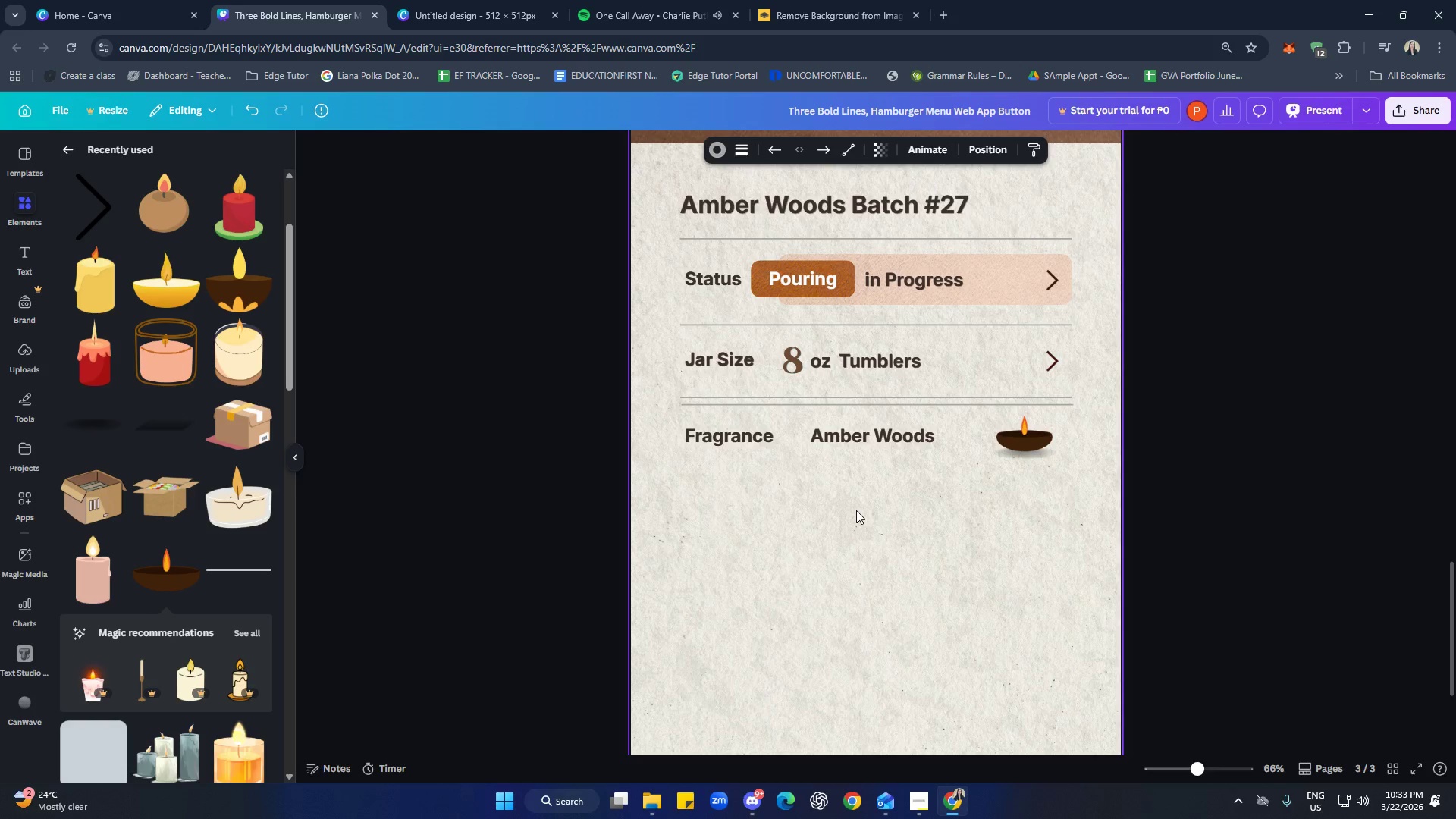 
hold_key(key=ArrowLeft, duration=0.53)
 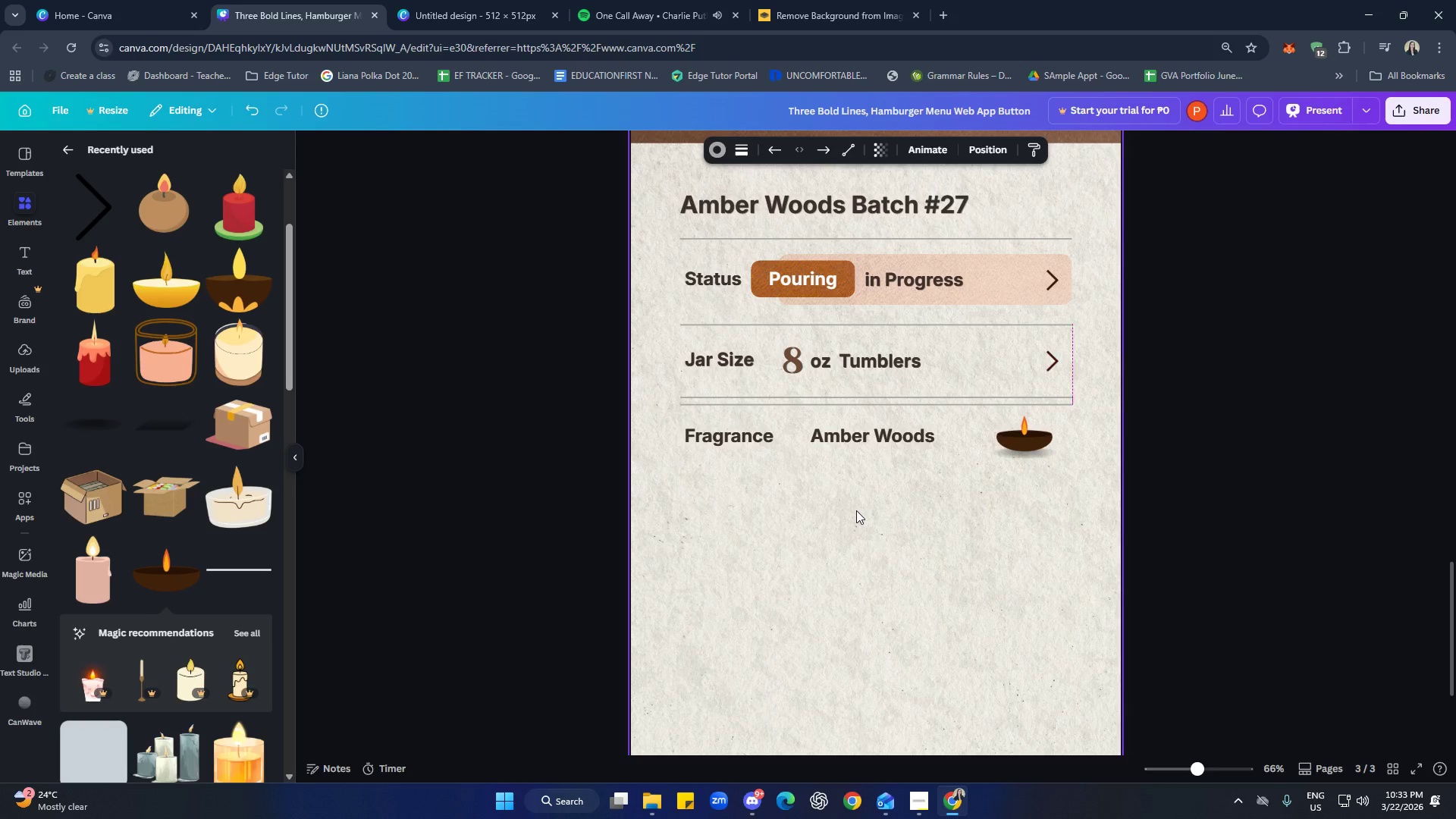 
key(ArrowLeft)
 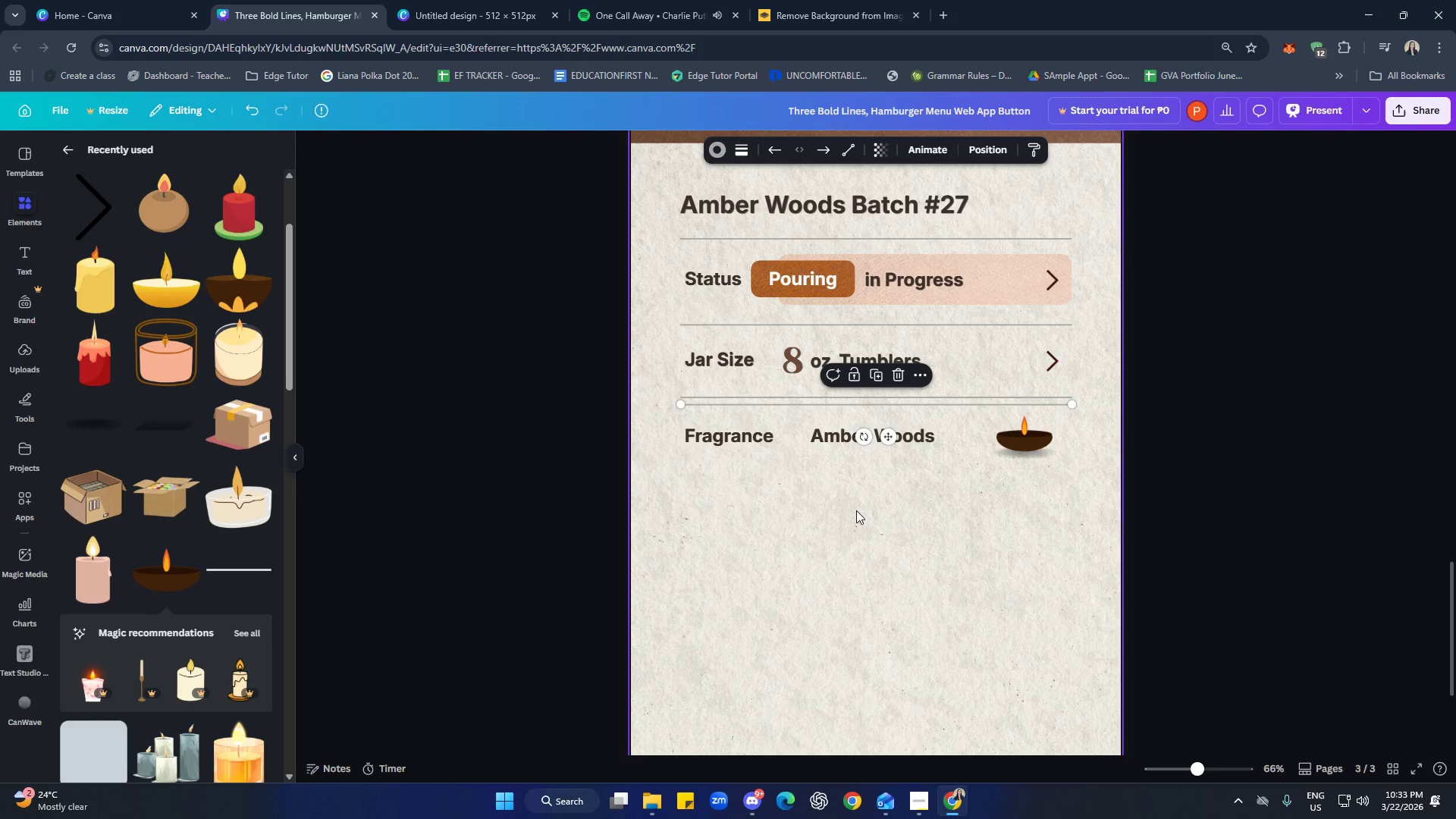 
hold_key(key=ArrowDown, duration=1.53)
 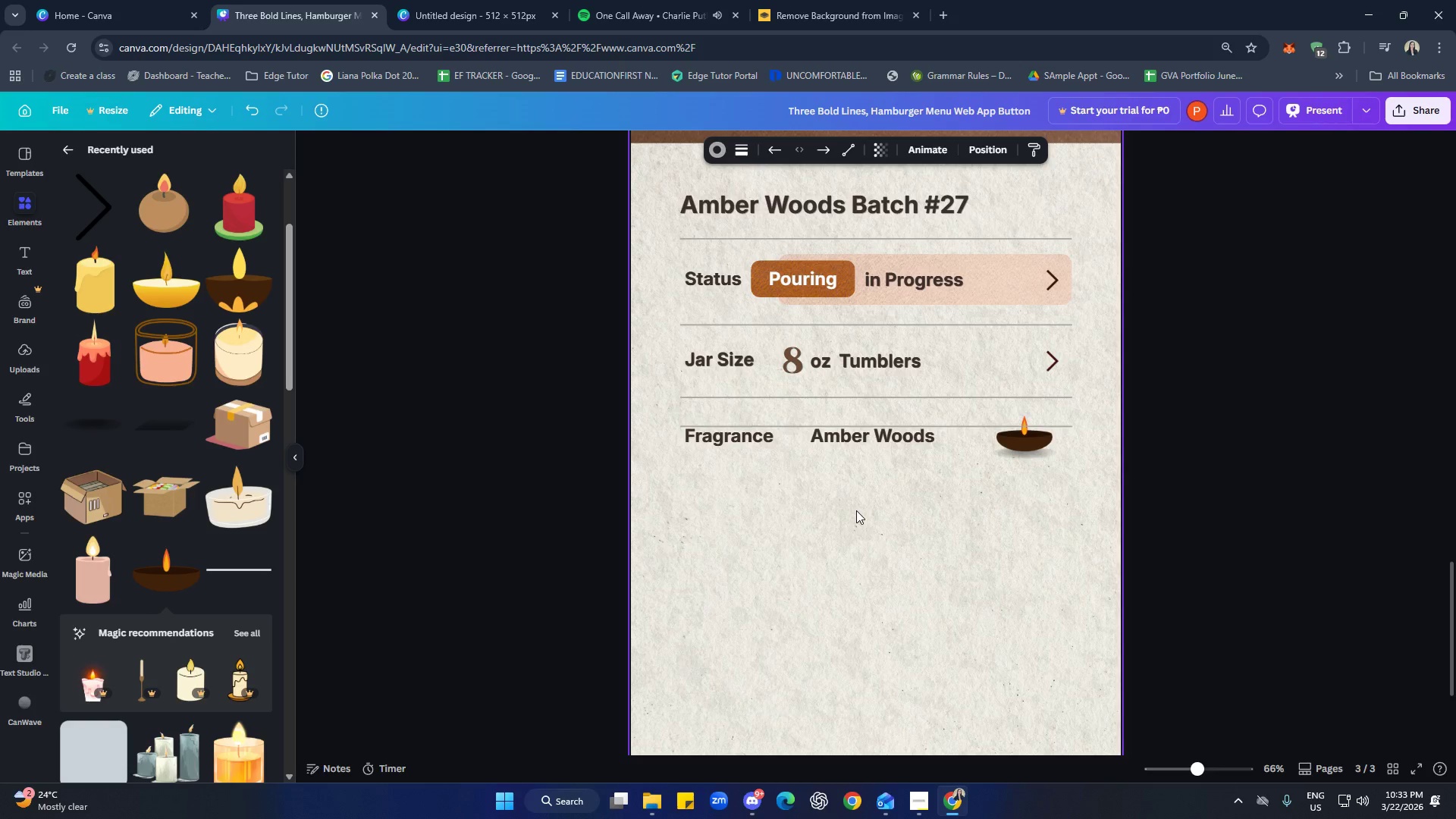 
hold_key(key=ArrowDown, duration=1.51)
 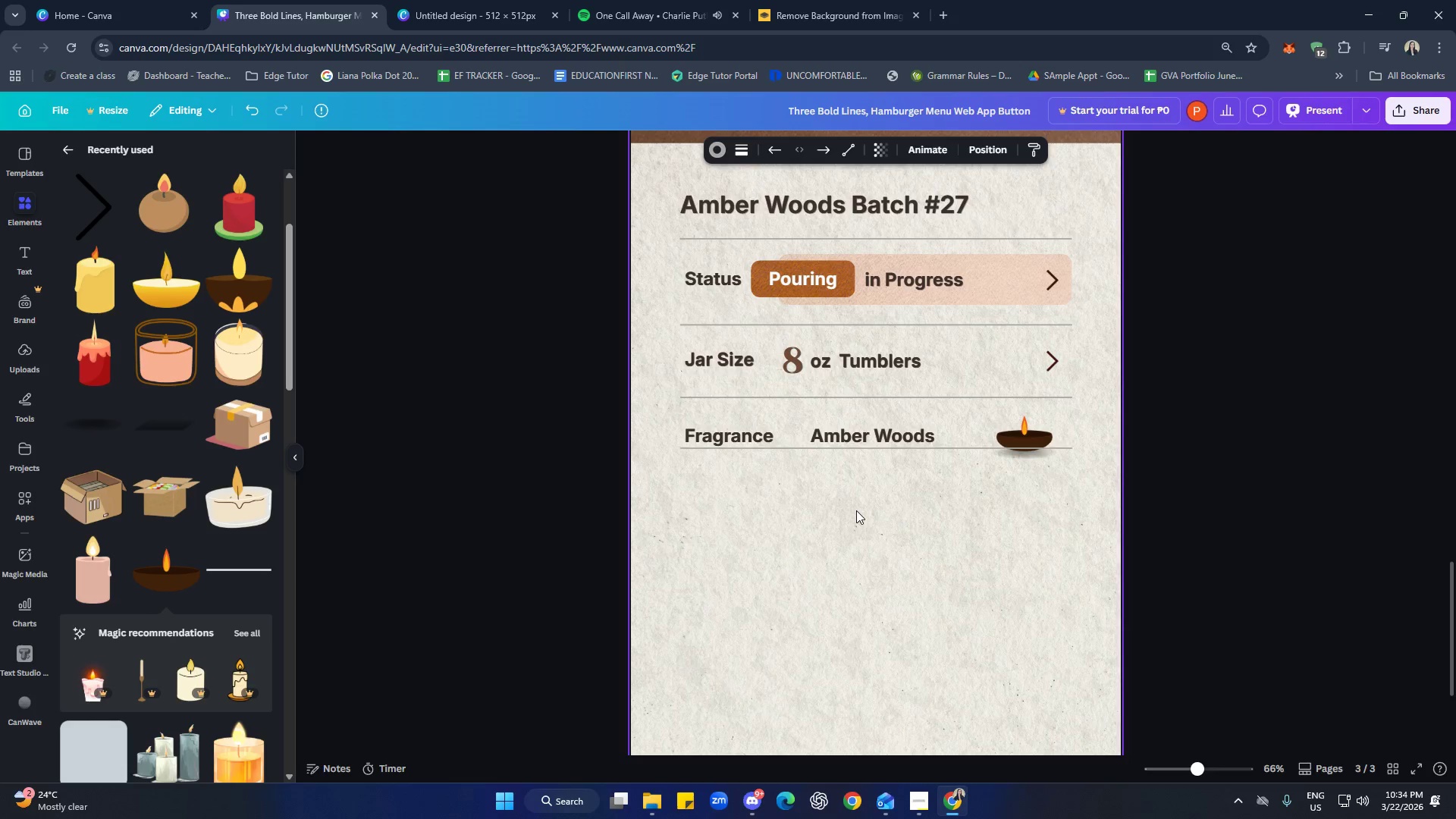 
hold_key(key=ArrowDown, duration=1.52)
 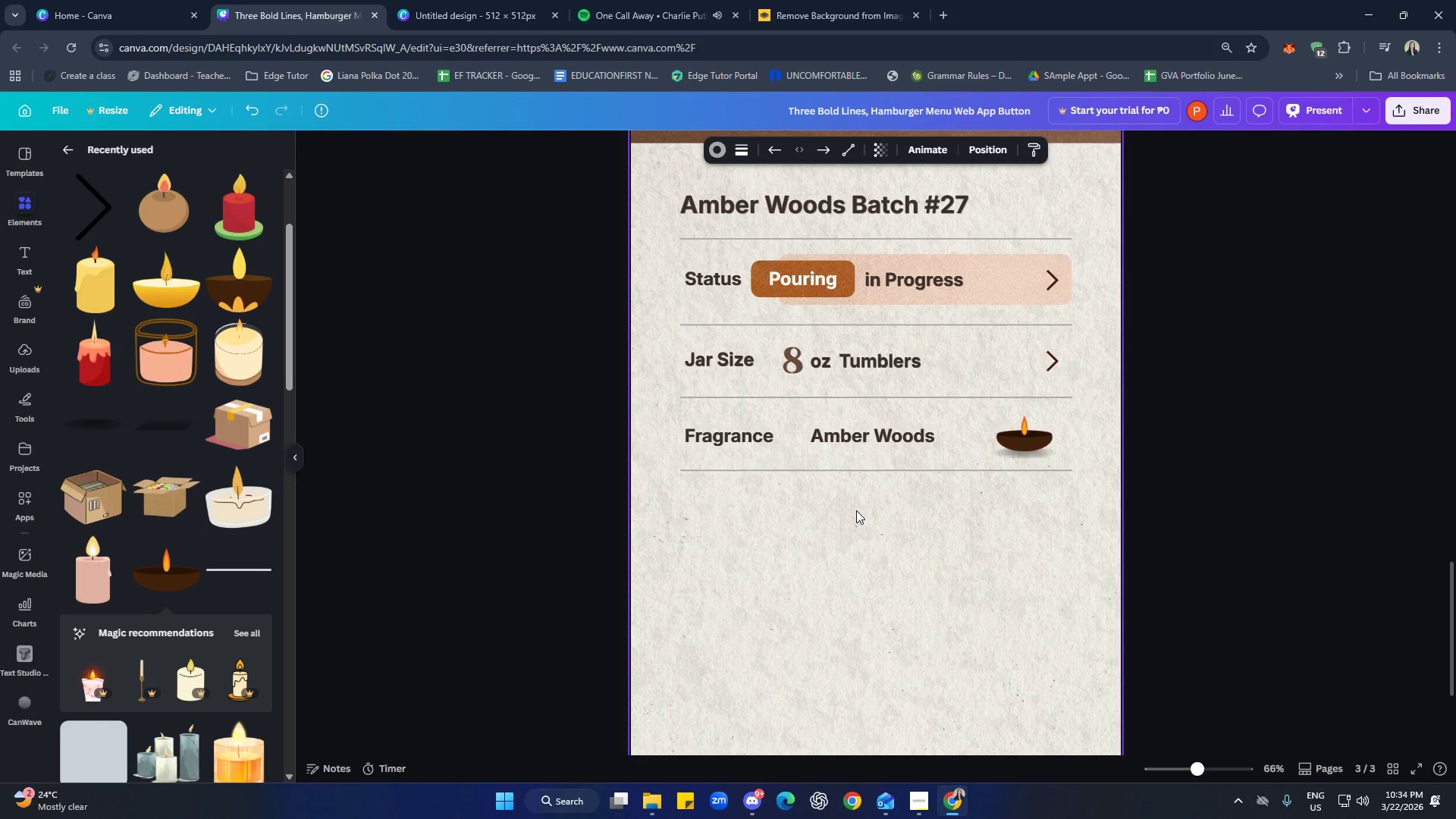 
hold_key(key=ArrowDown, duration=0.88)
 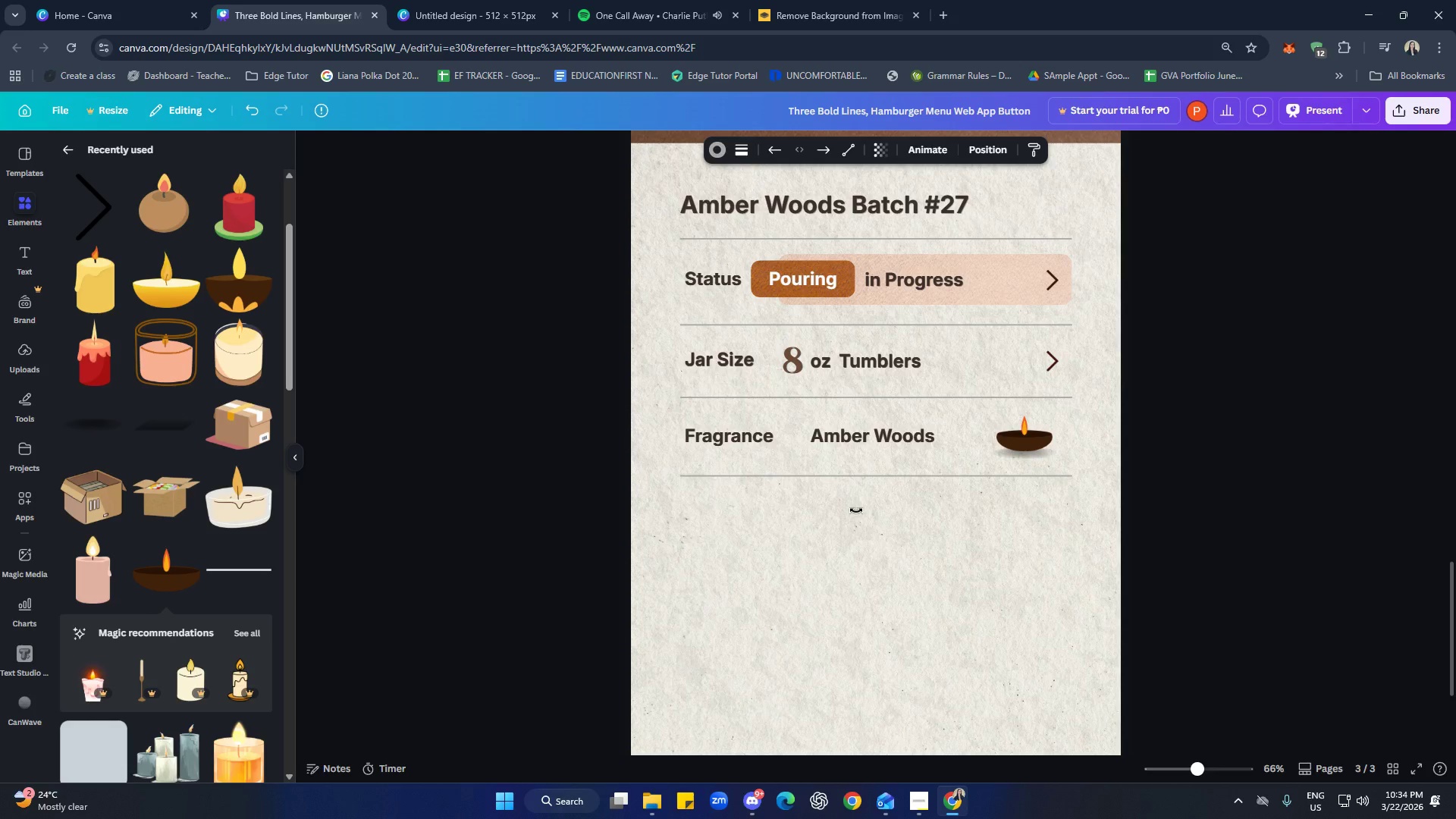 
key(ArrowUp)
 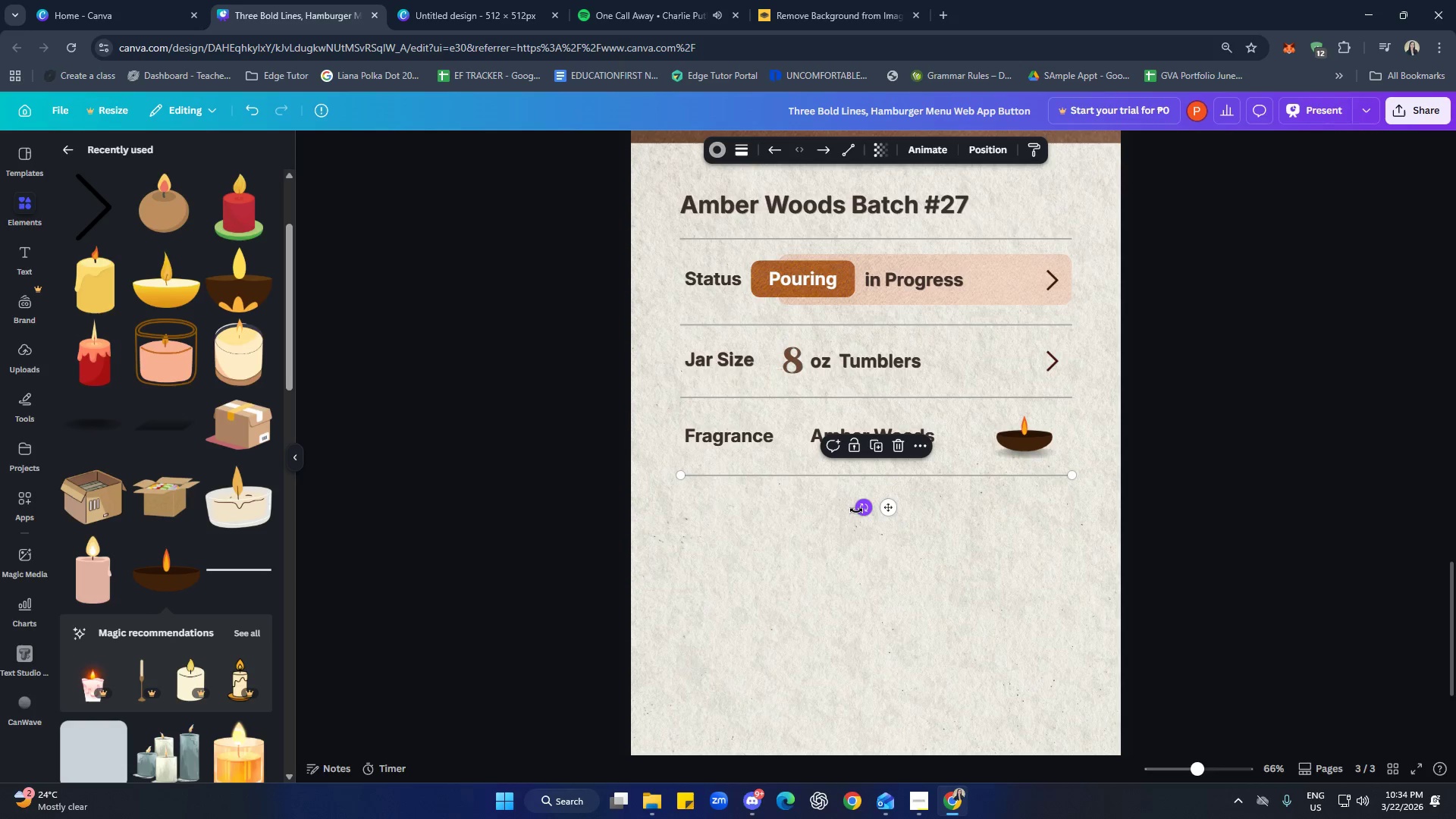 
left_click([856, 510])
 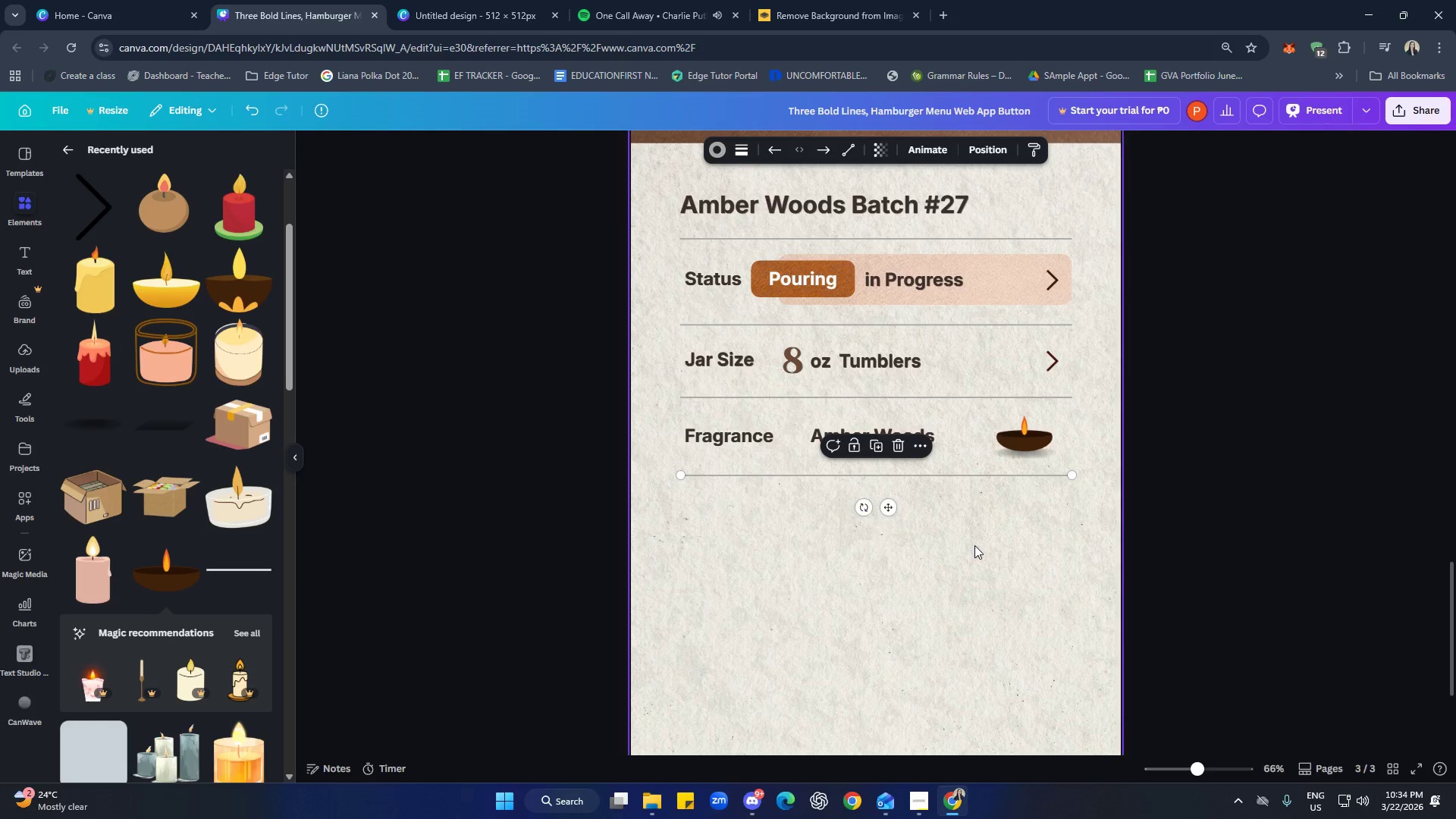 
left_click([992, 556])
 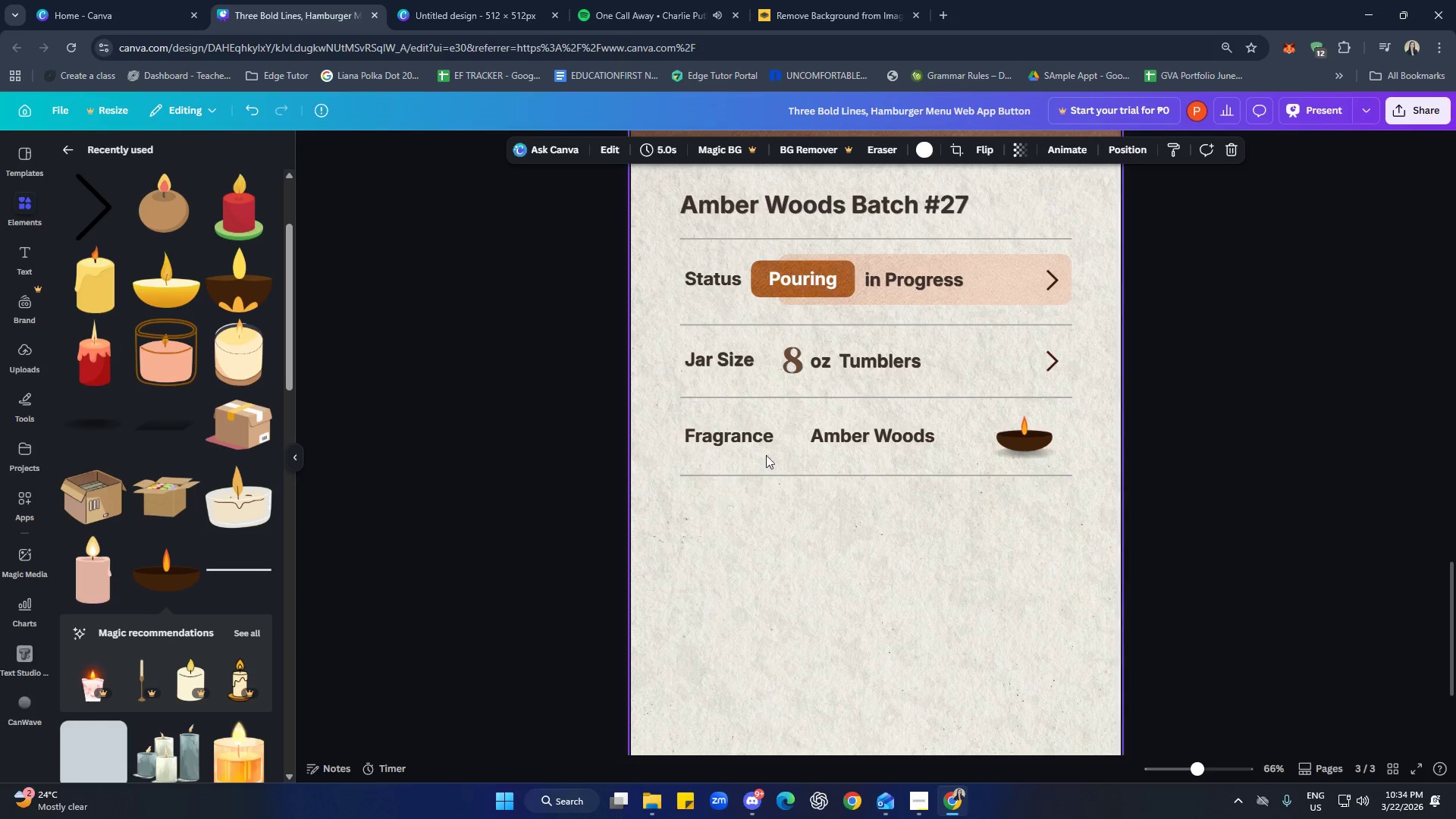 
left_click([743, 442])
 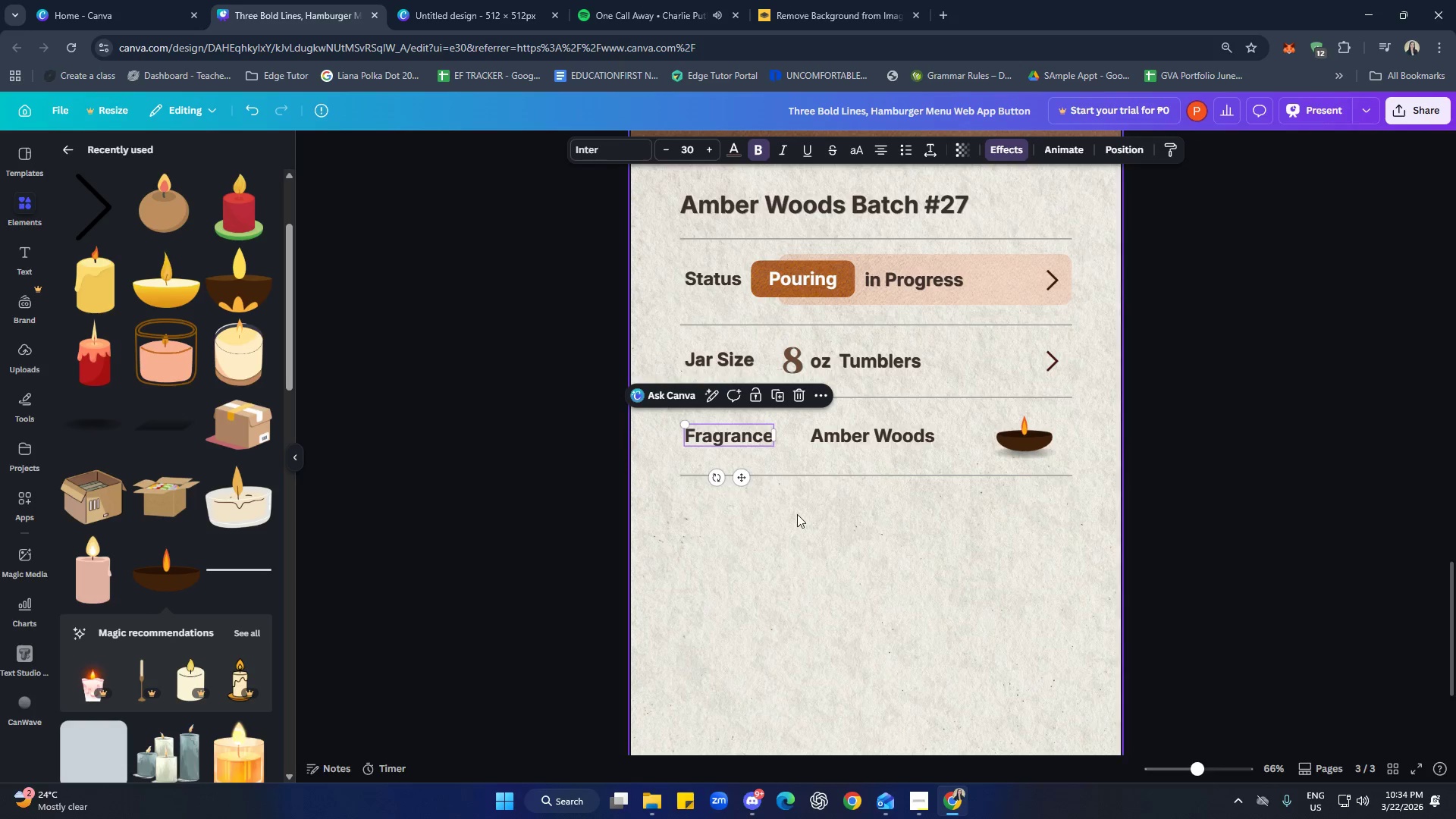 
left_click([832, 541])
 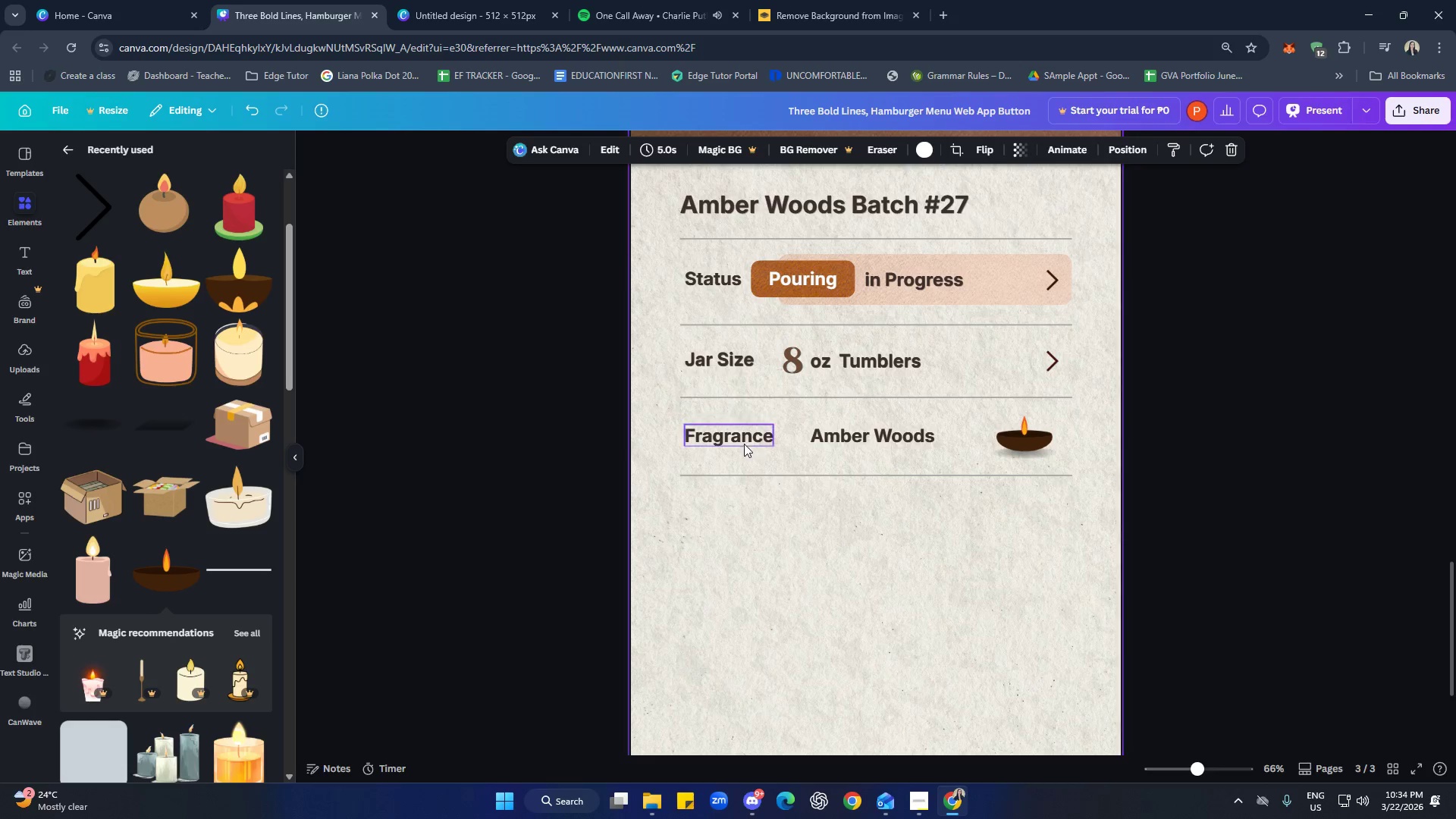 
scroll: coordinate [743, 440], scroll_direction: none, amount: 0.0
 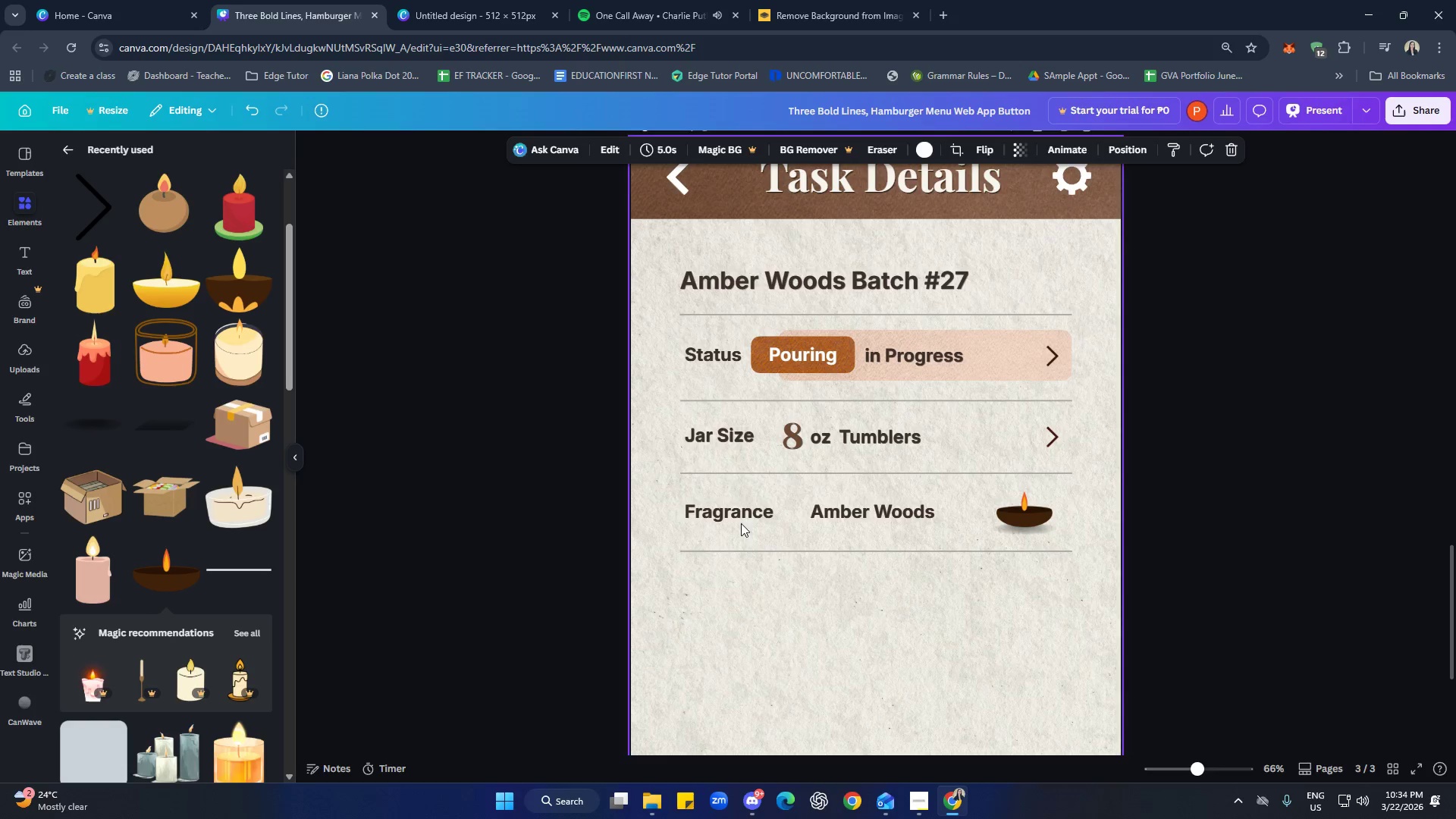 
left_click([740, 514])
 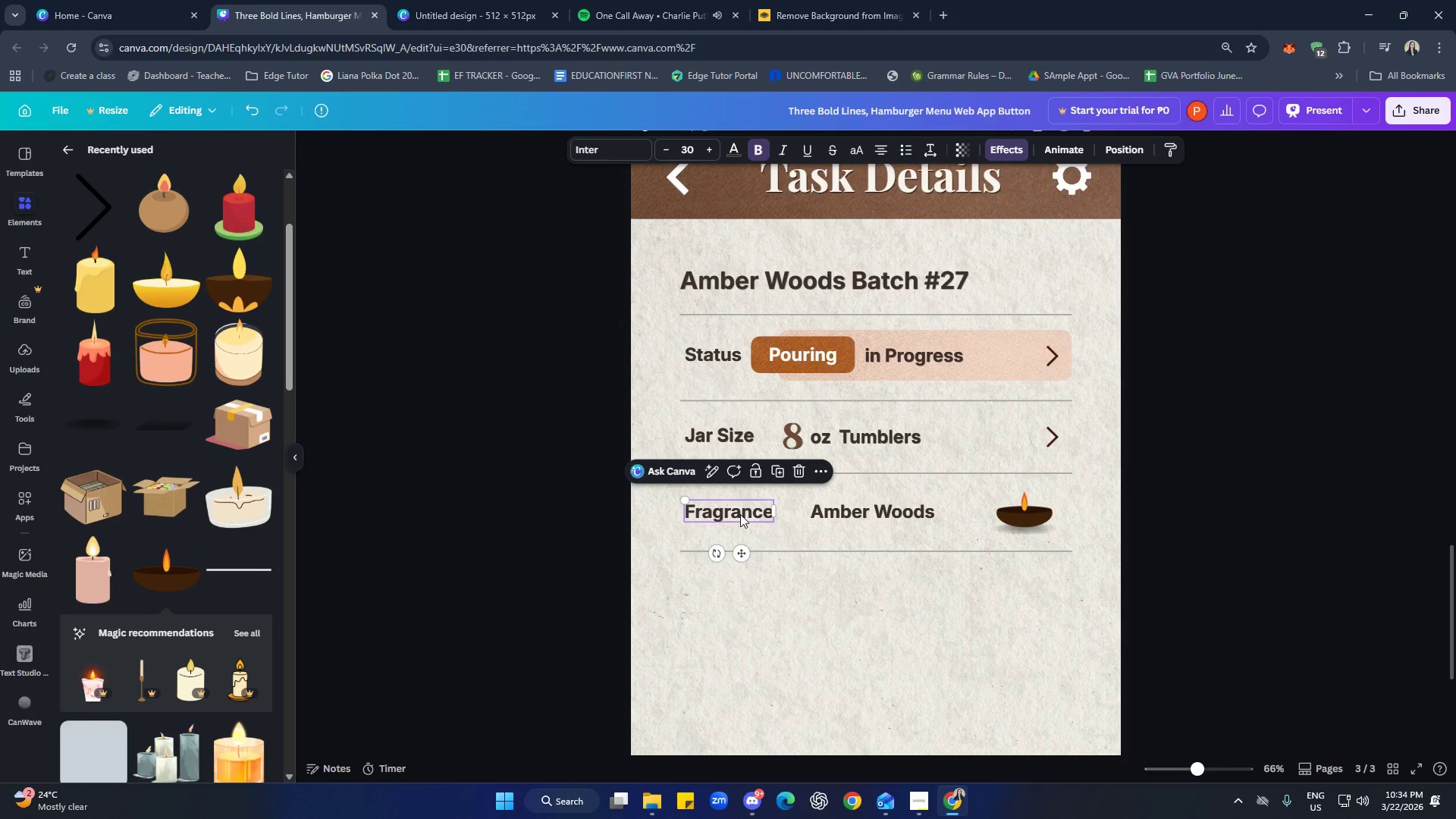 
key(Control+C)
 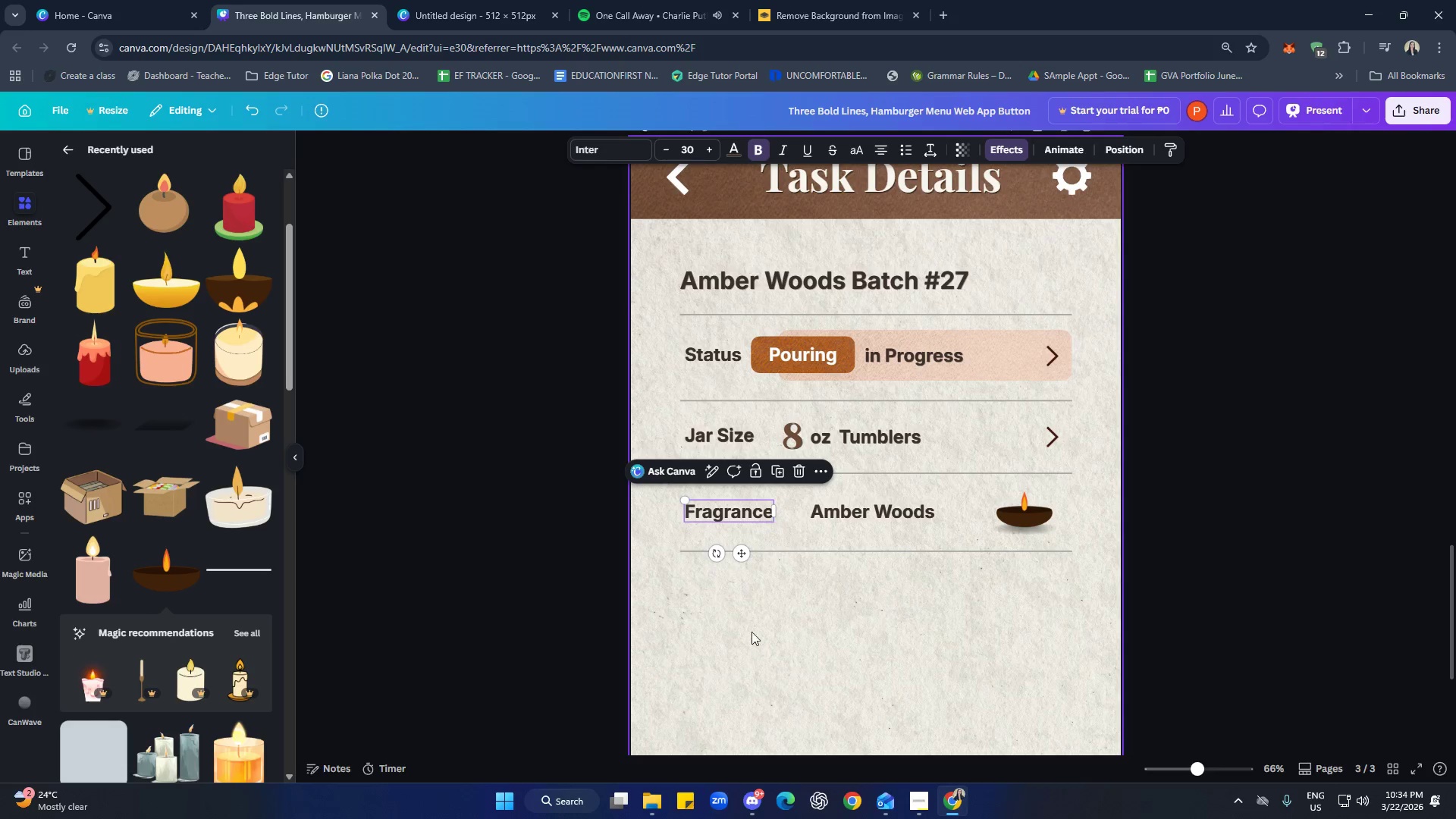 
left_click([736, 590])
 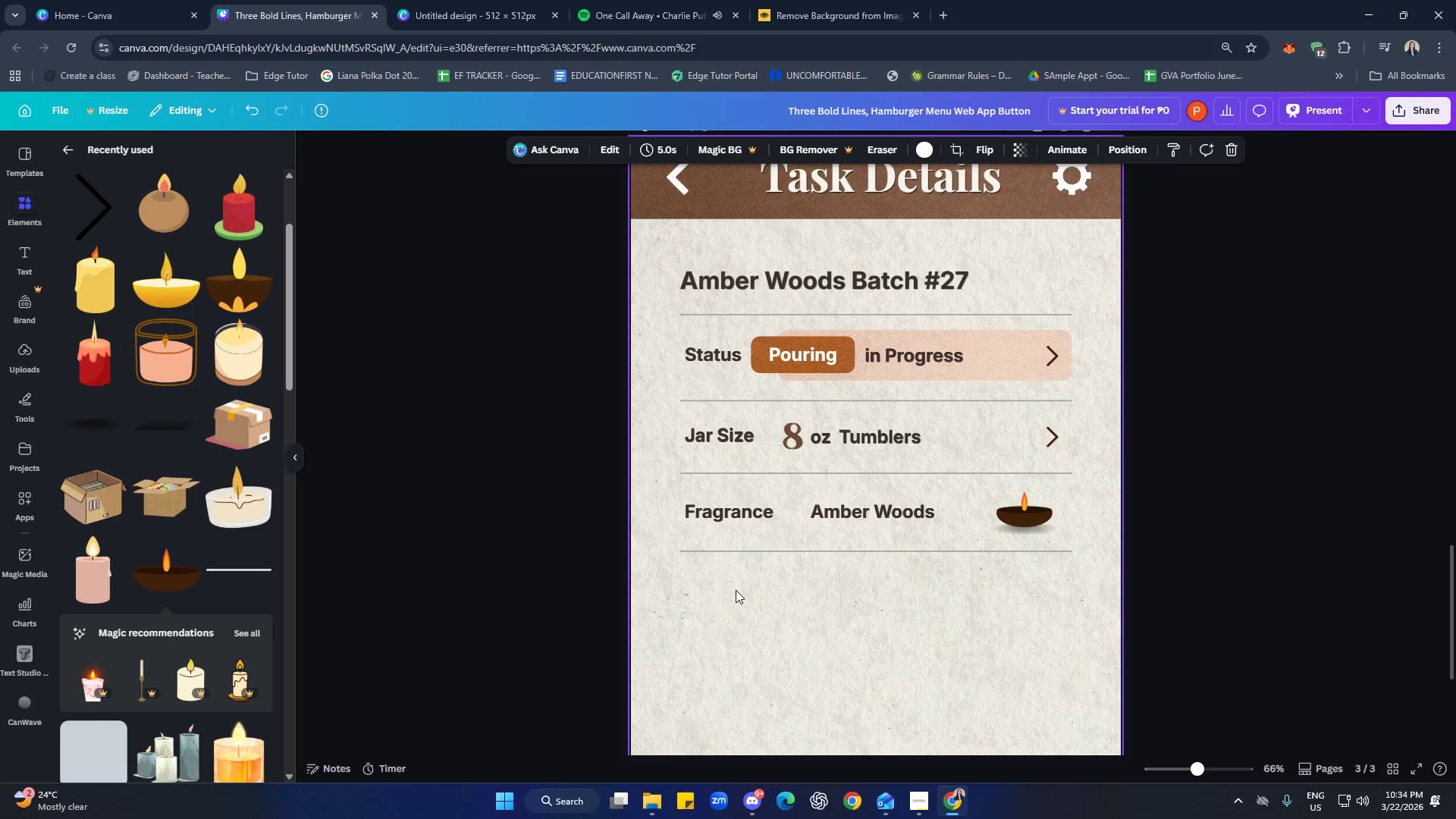 
key(Control+ControlLeft)
 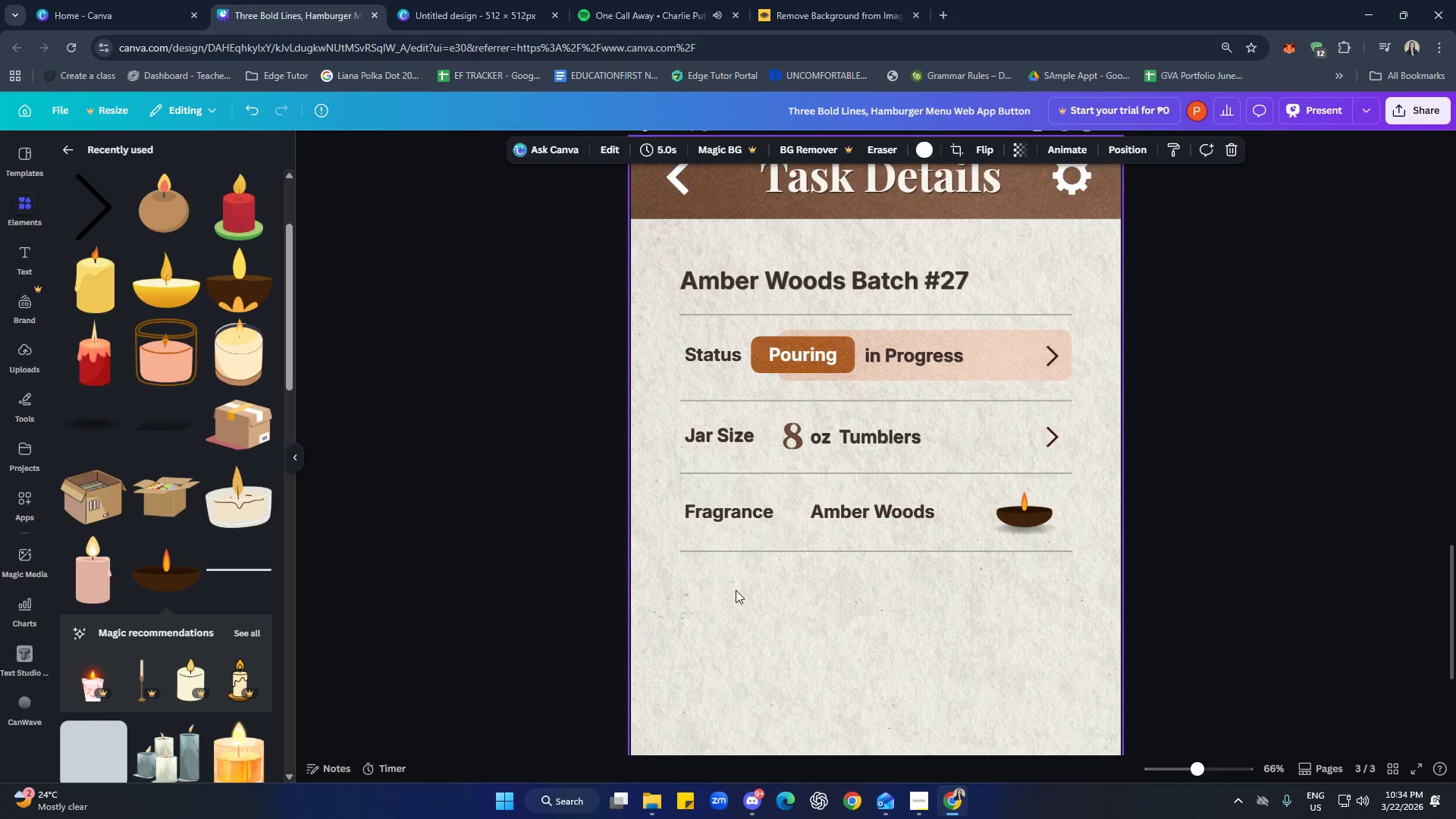 
key(Control+V)
 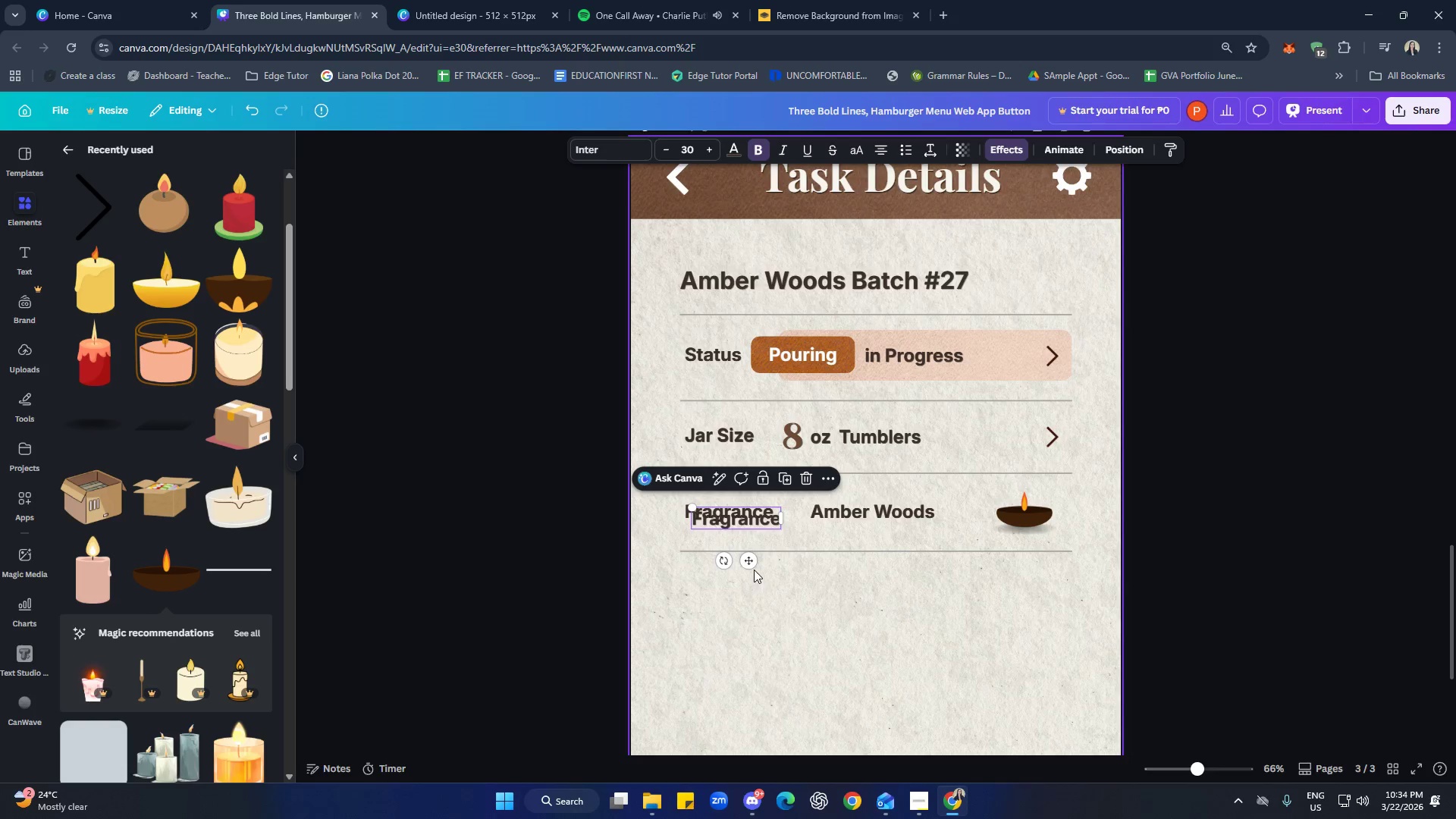 
left_click_drag(start_coordinate=[750, 562], to_coordinate=[741, 645])
 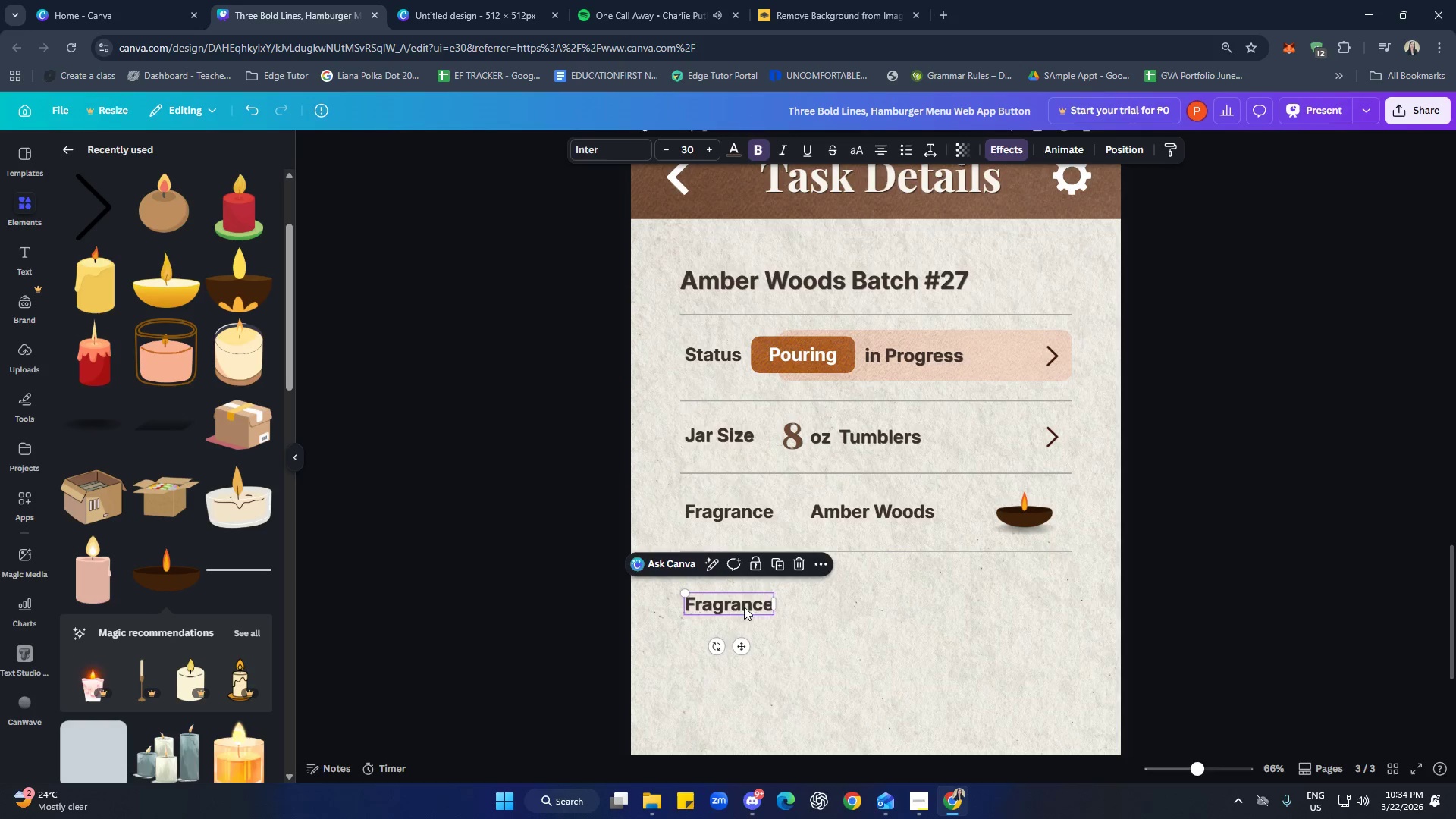 
left_click([744, 607])
 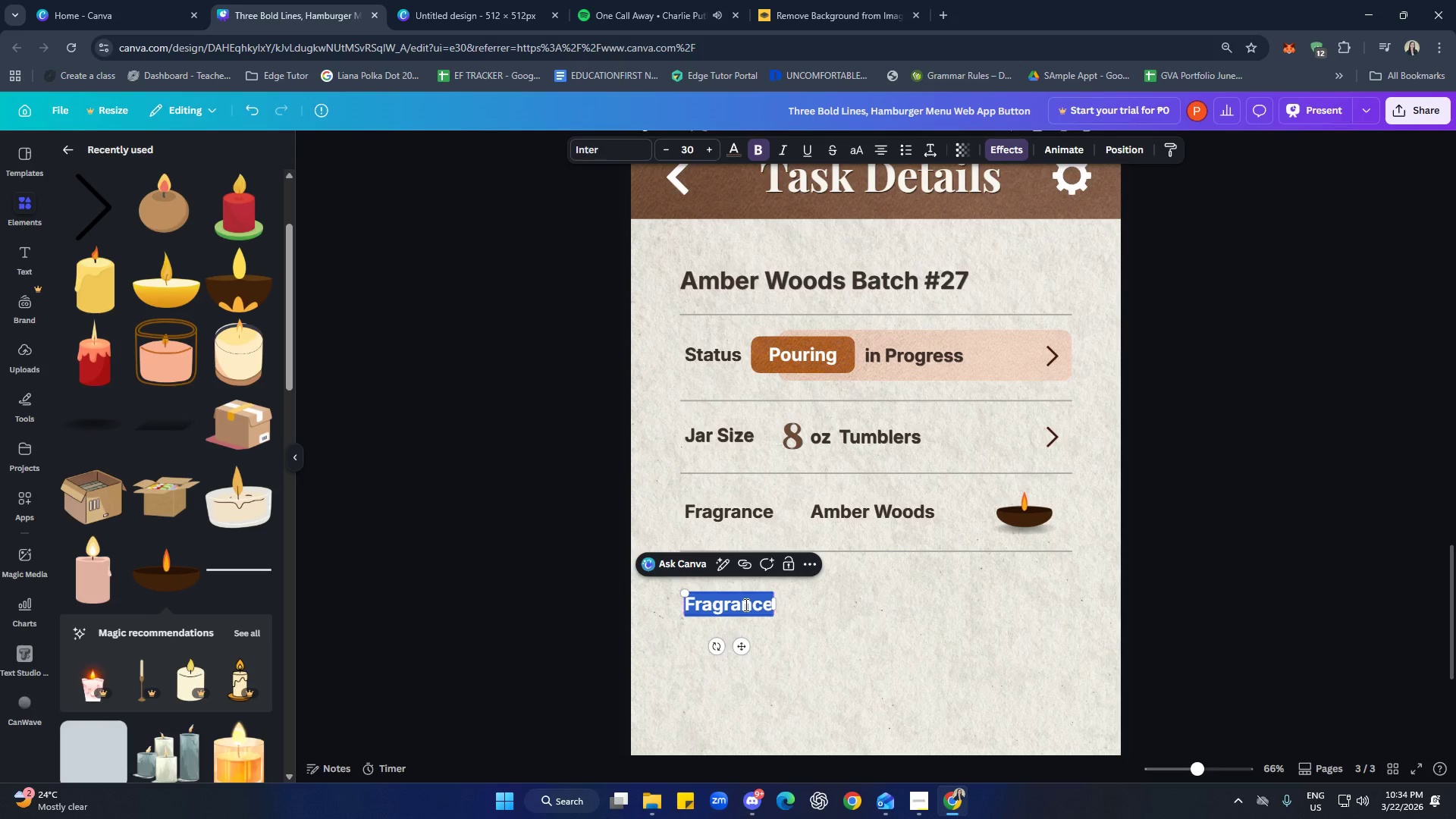 
type(NOtes)
key(Backspace)
key(Backspace)
key(Backspace)
key(Backspace)
type(otes)
 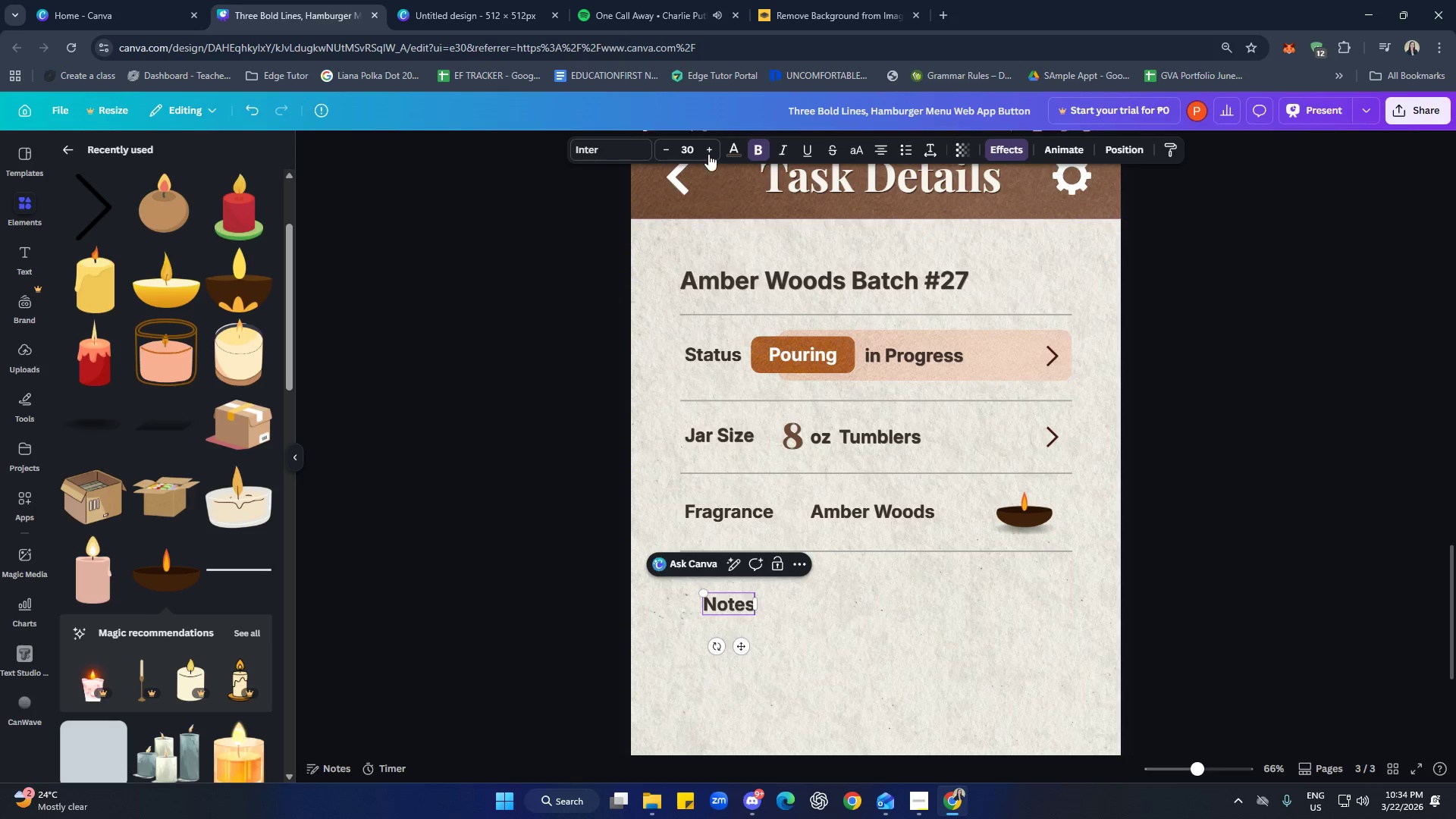 
left_click([707, 148])
 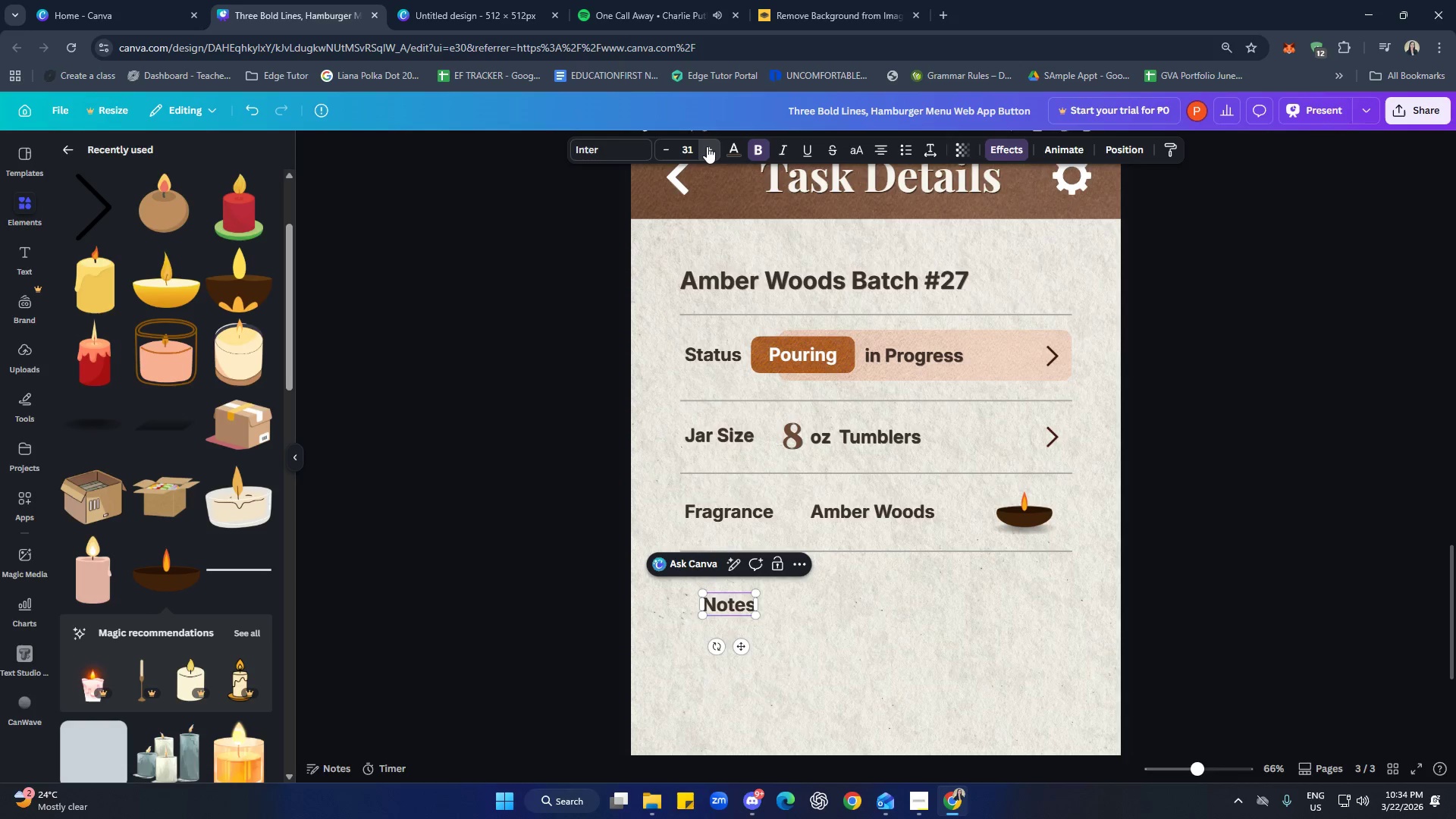 
double_click([707, 146])
 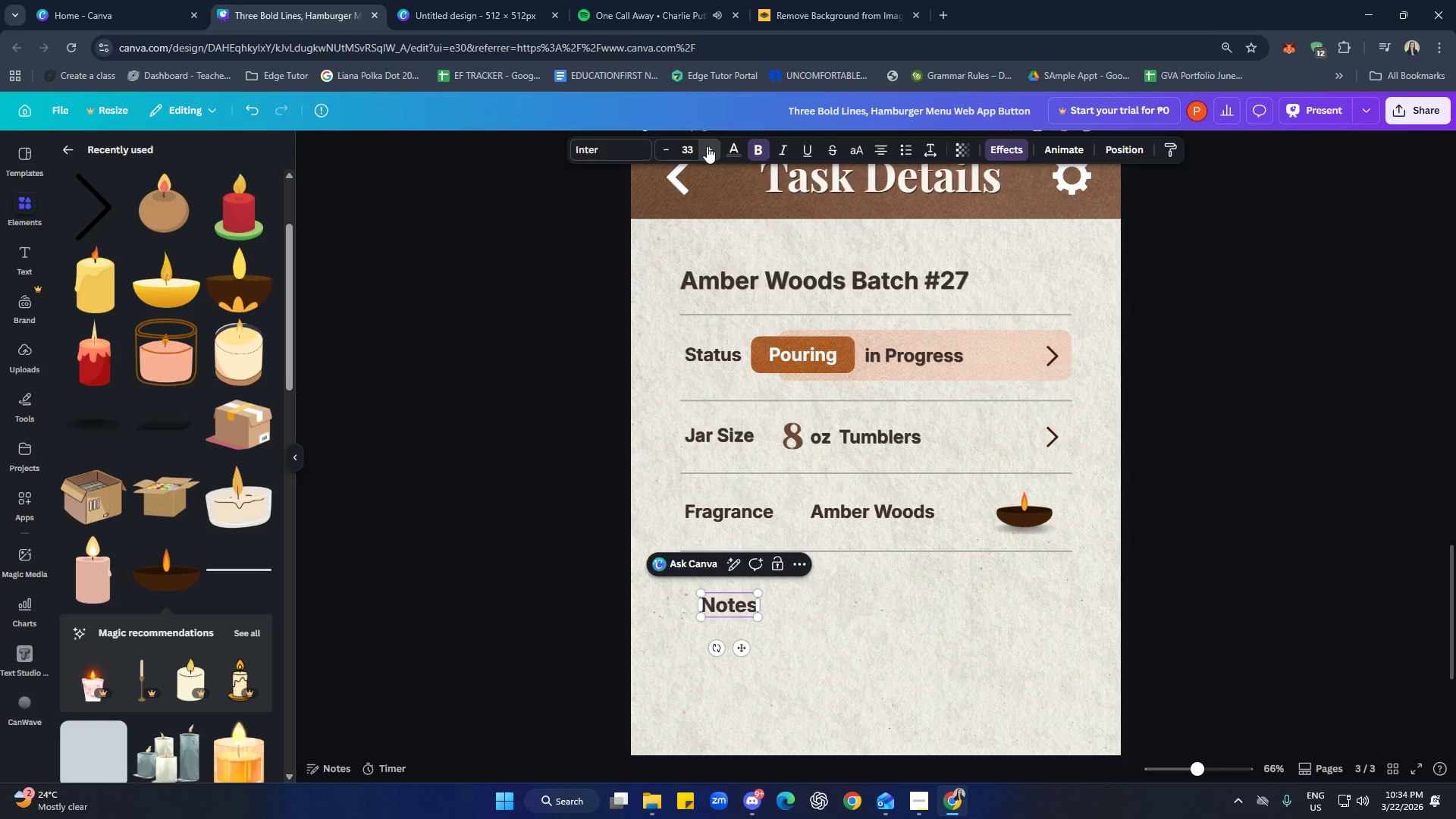 
double_click([707, 146])
 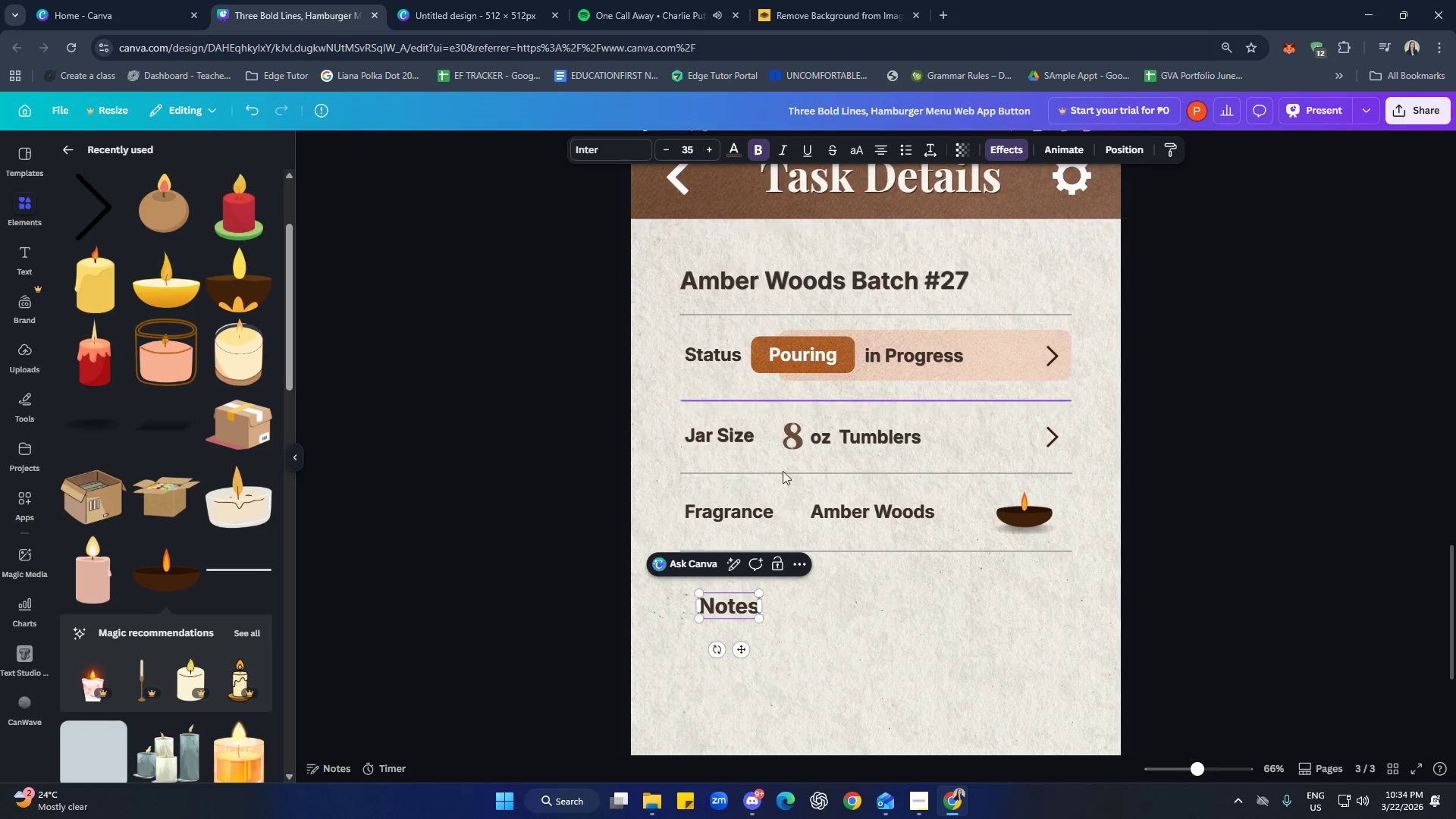 
left_click([886, 607])
 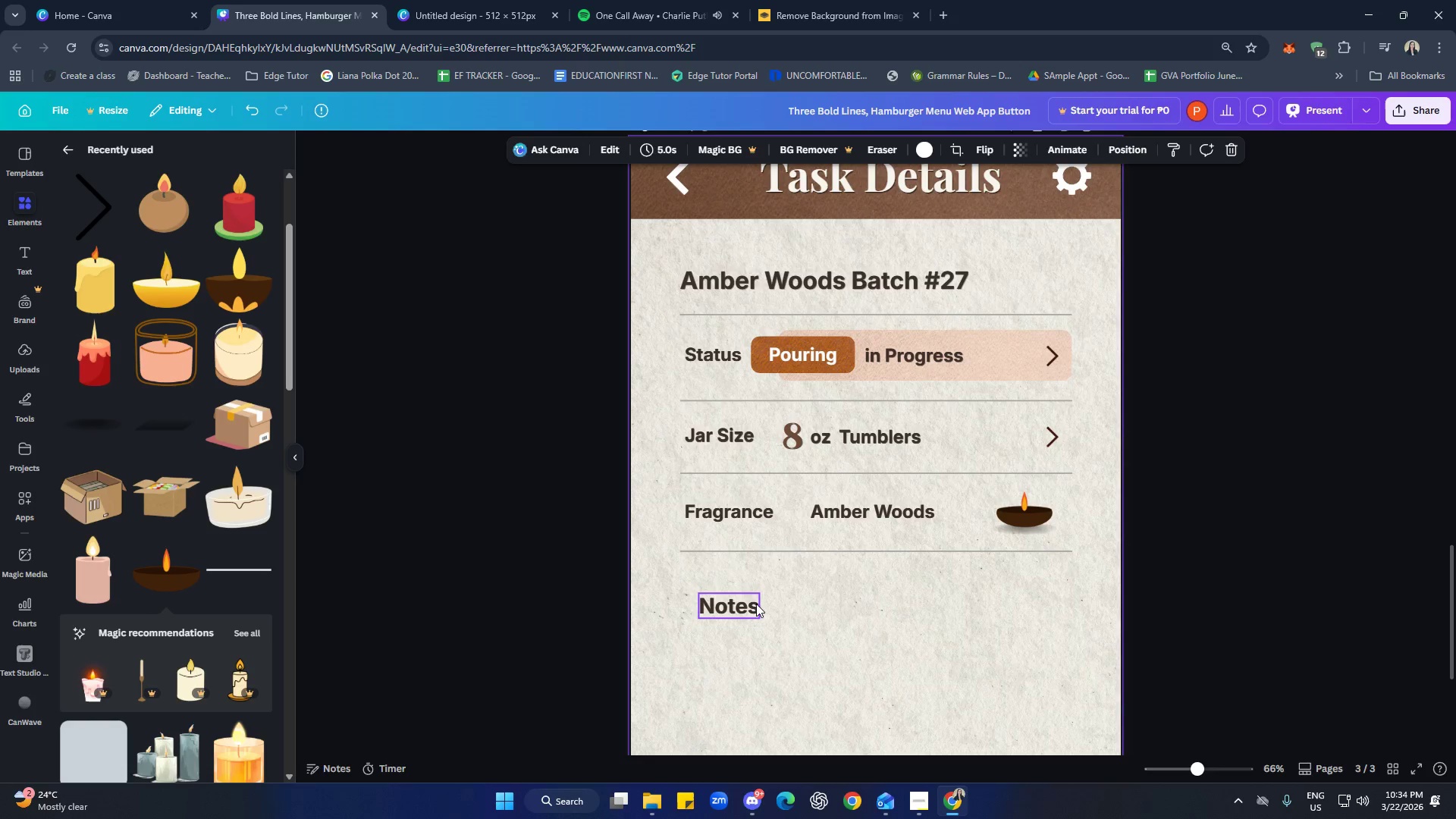 
left_click_drag(start_coordinate=[752, 604], to_coordinate=[739, 598])
 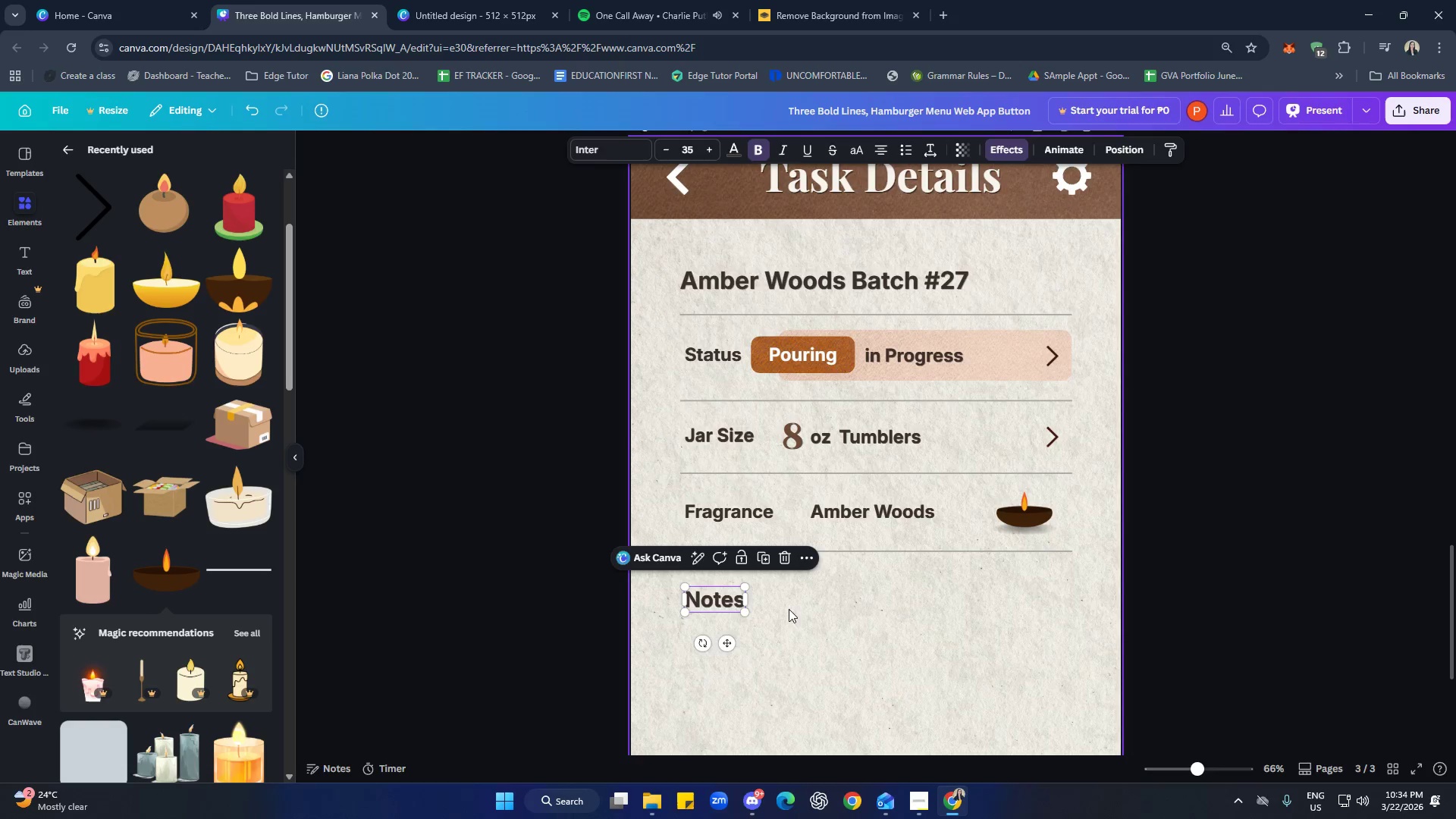 
left_click([799, 609])
 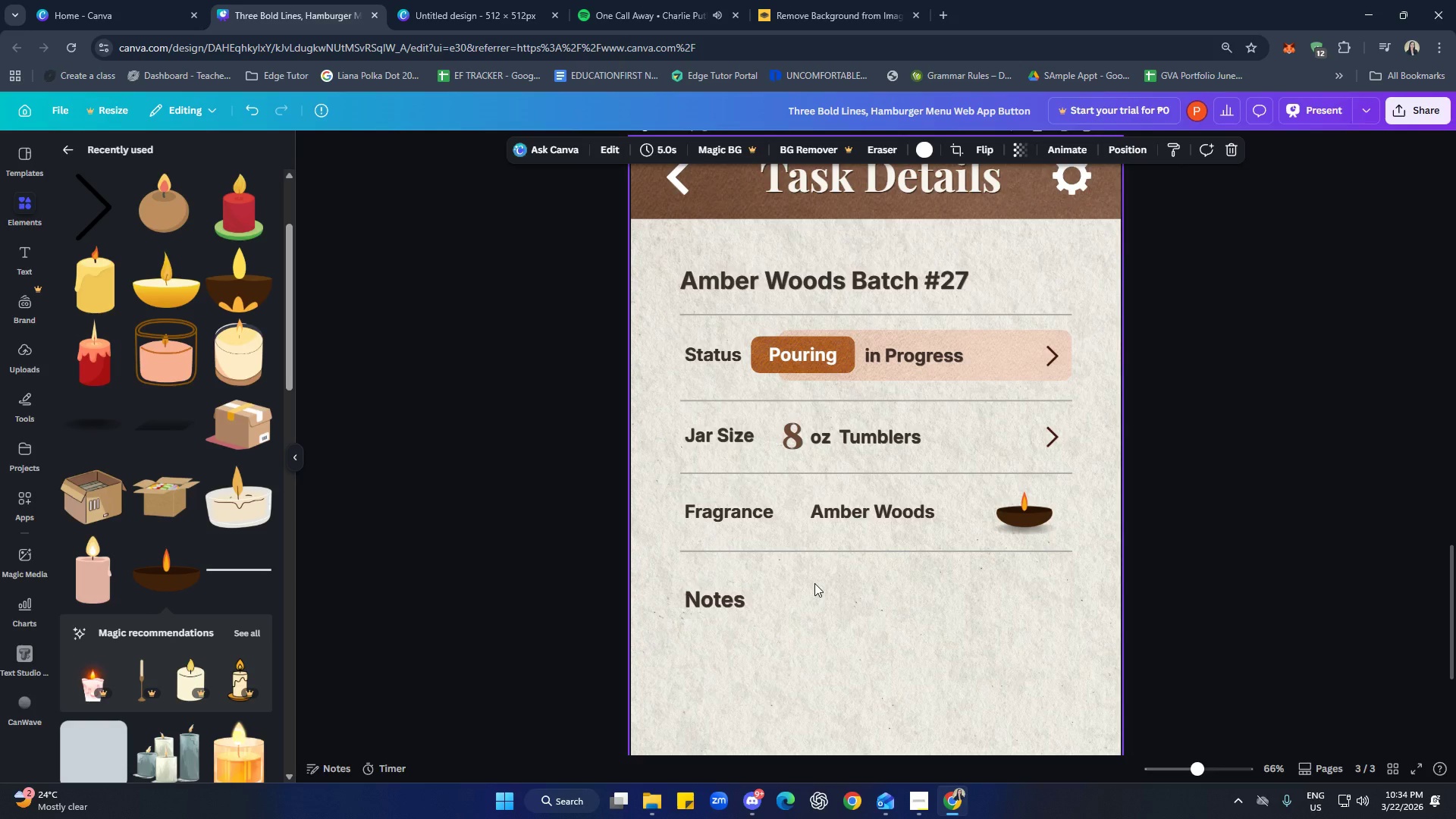 
scroll: coordinate [814, 583], scroll_direction: down, amount: 2.0
 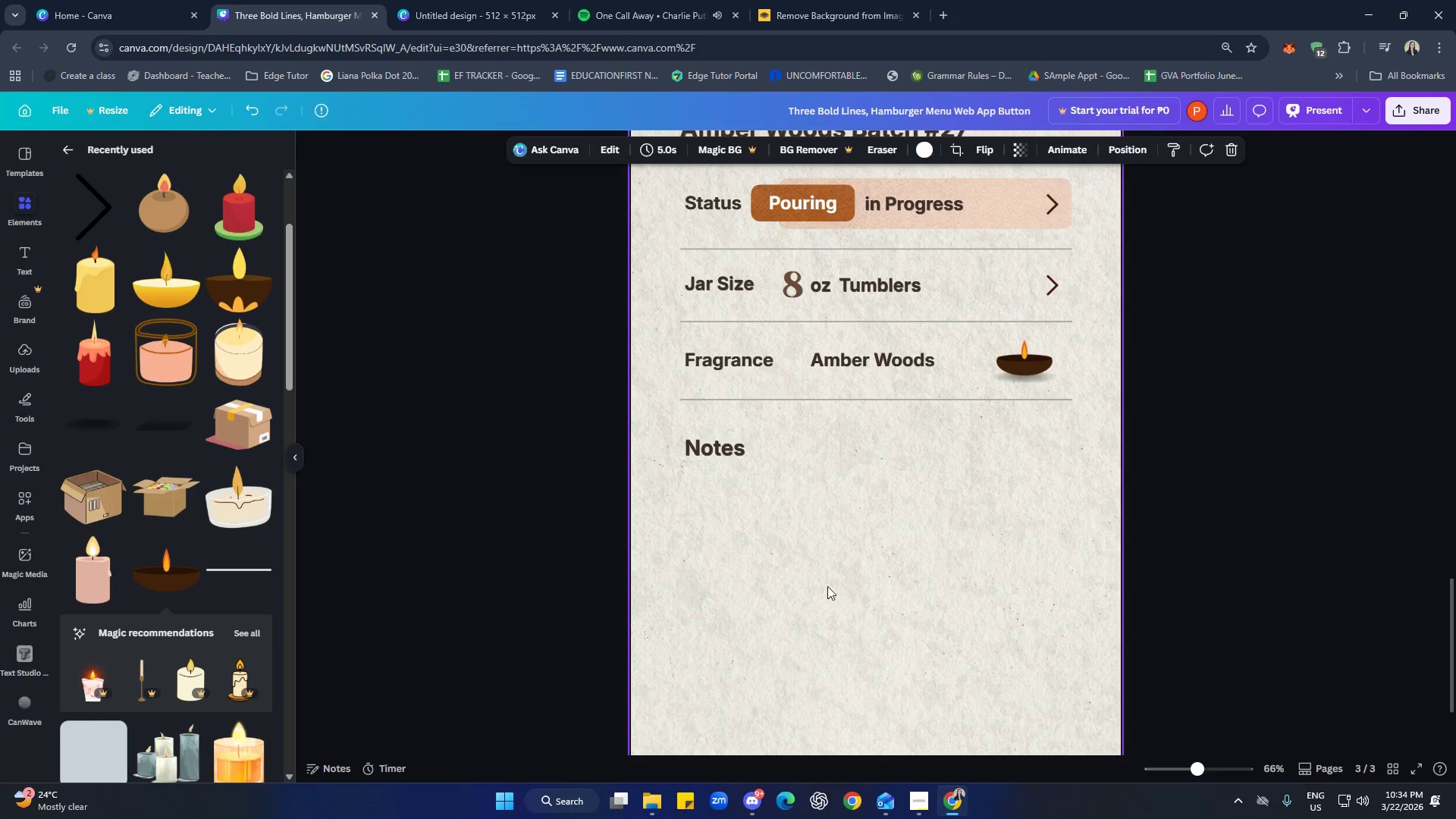 
scroll: coordinate [899, 606], scroll_direction: up, amount: 2.0
 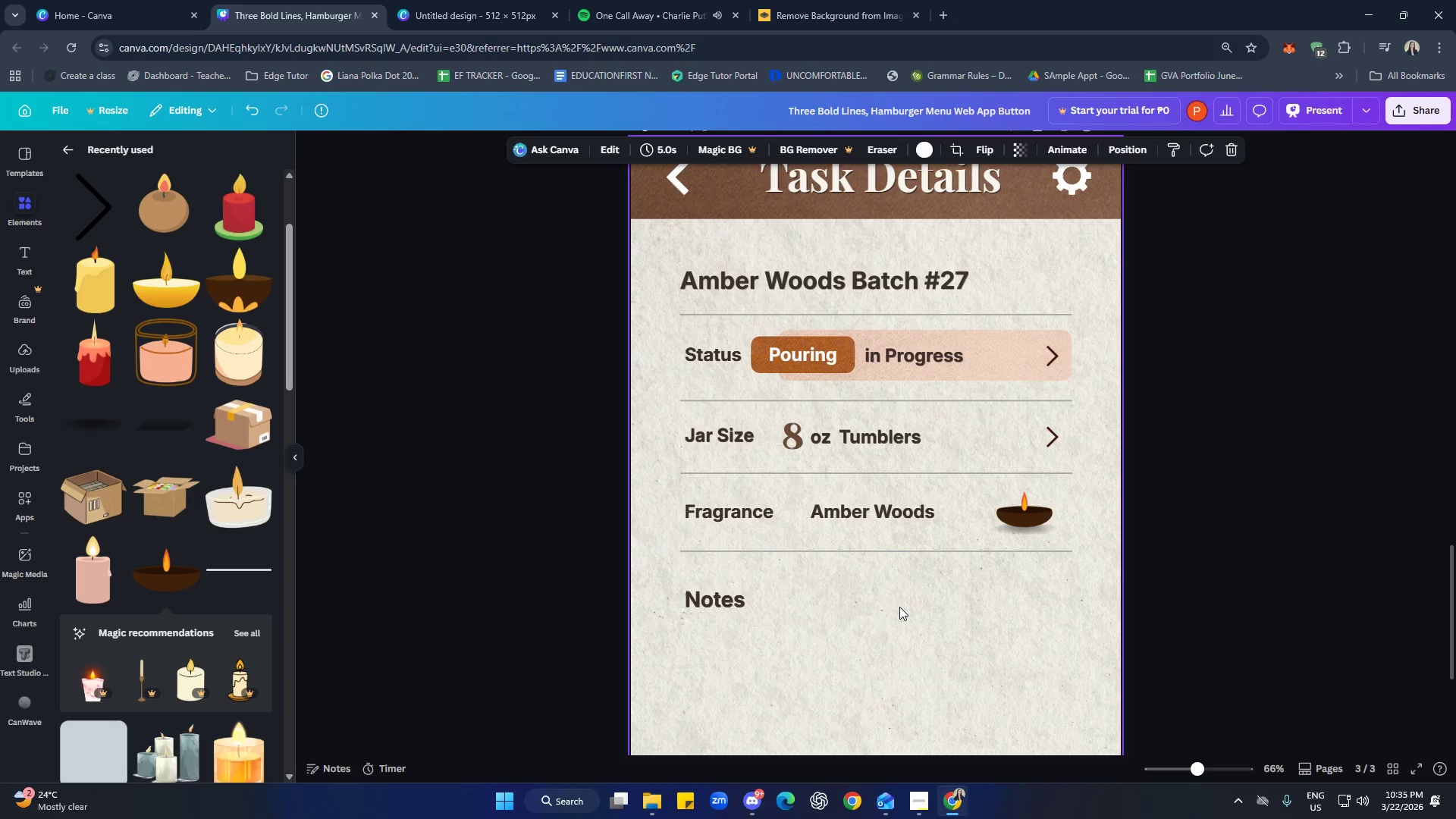 
wait(69.55)
 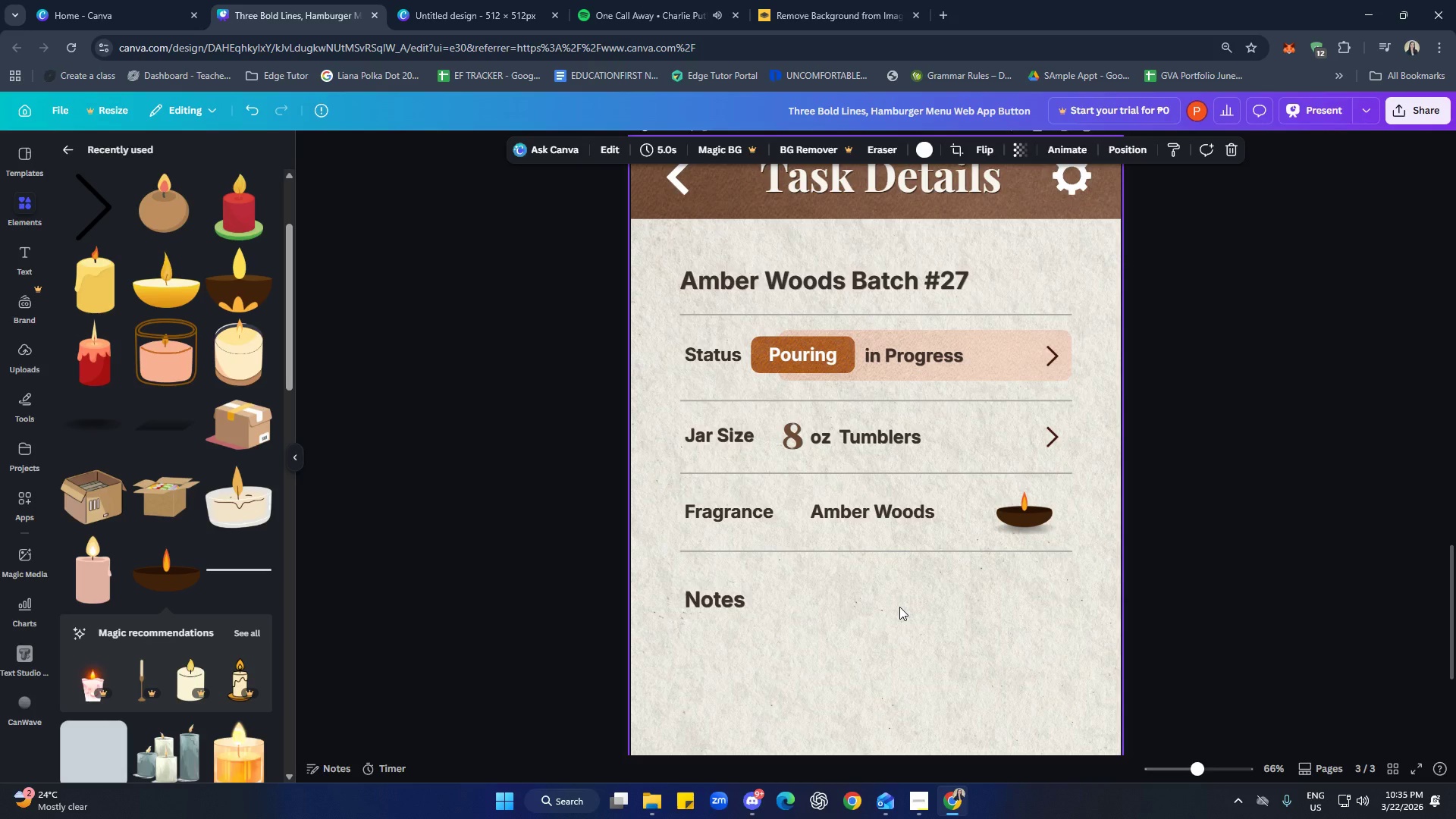 
left_click([65, 156])
 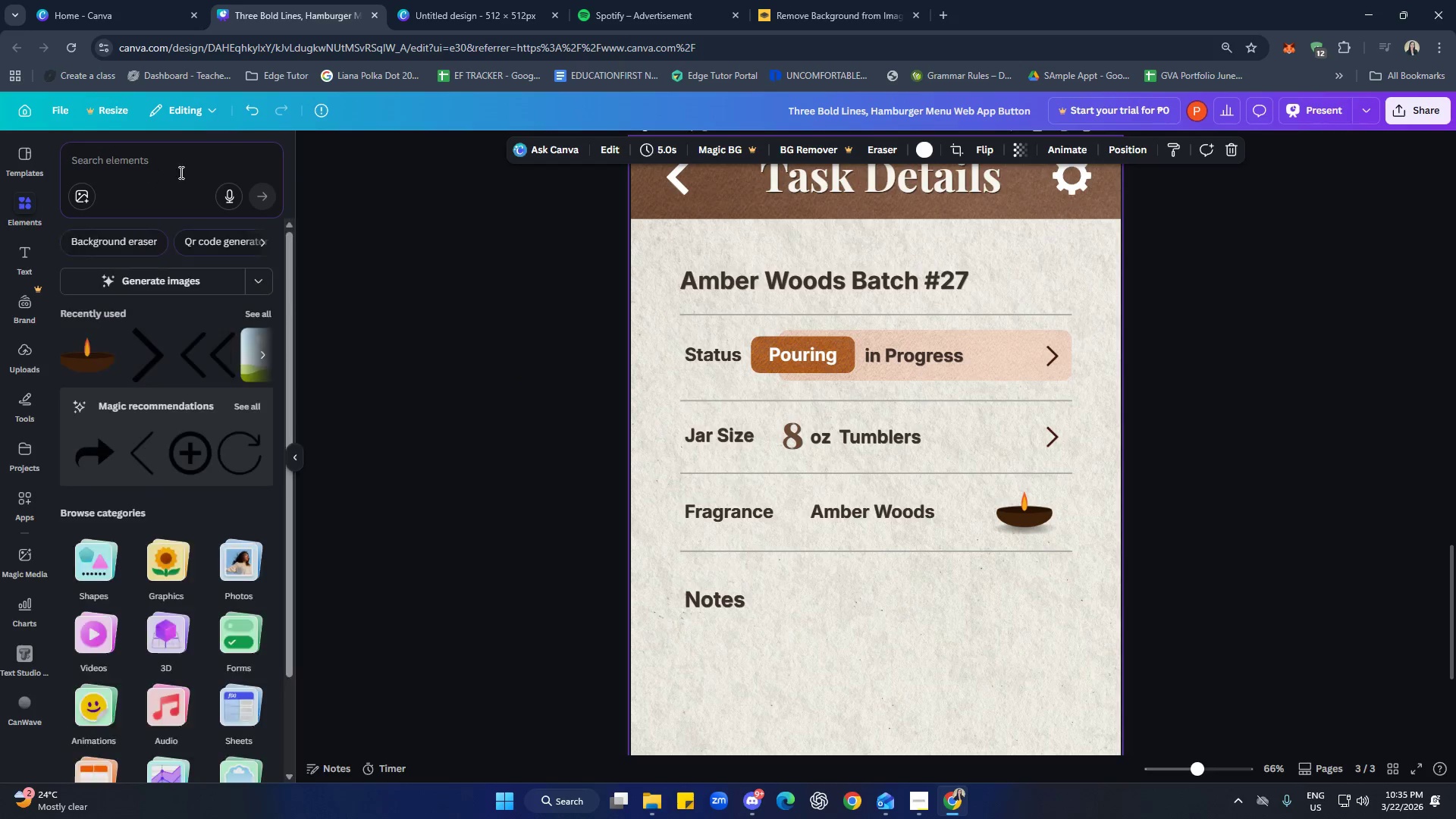 
left_click([186, 168])
 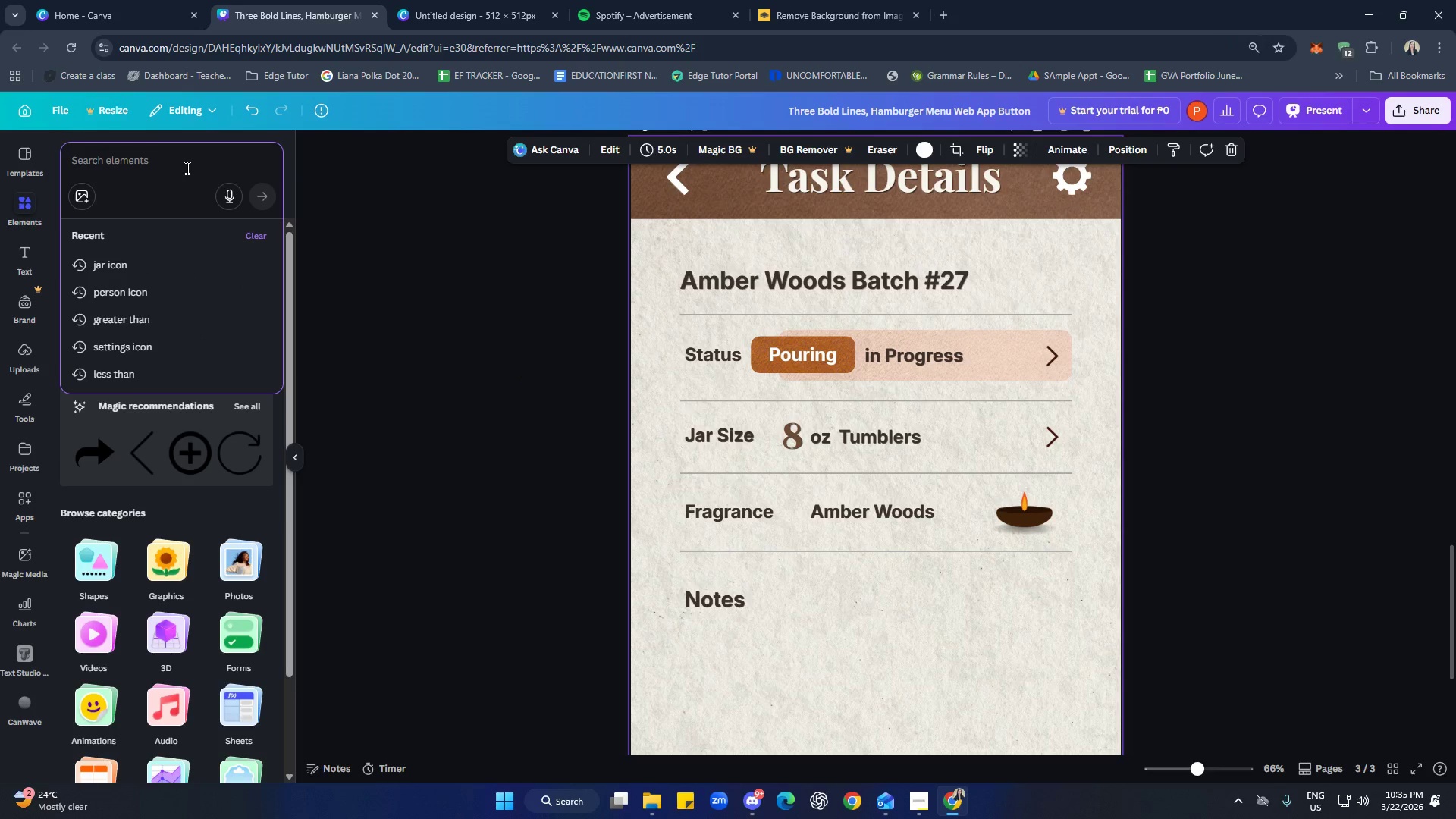 
type(drop icon)
 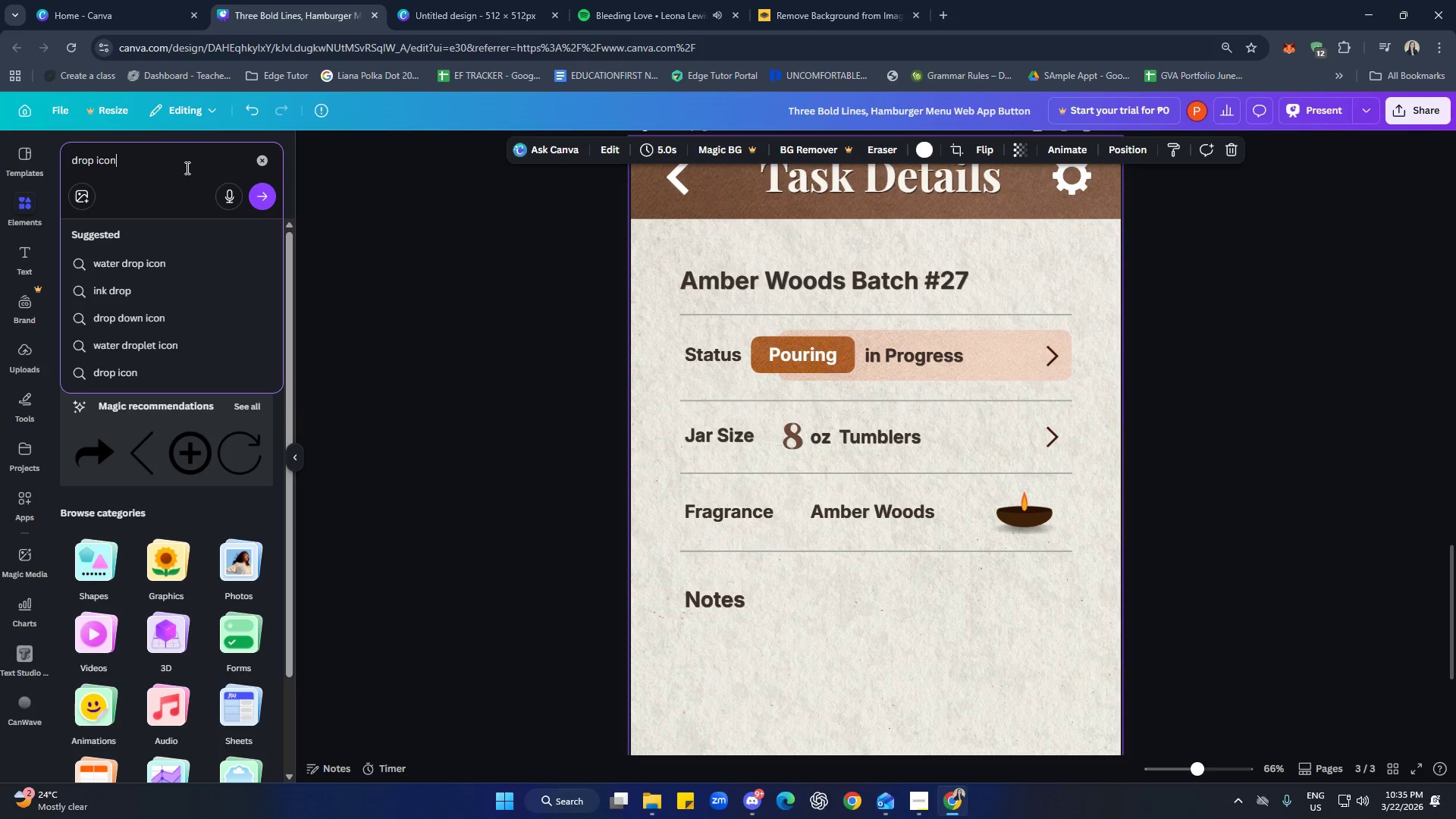 
key(Enter)
 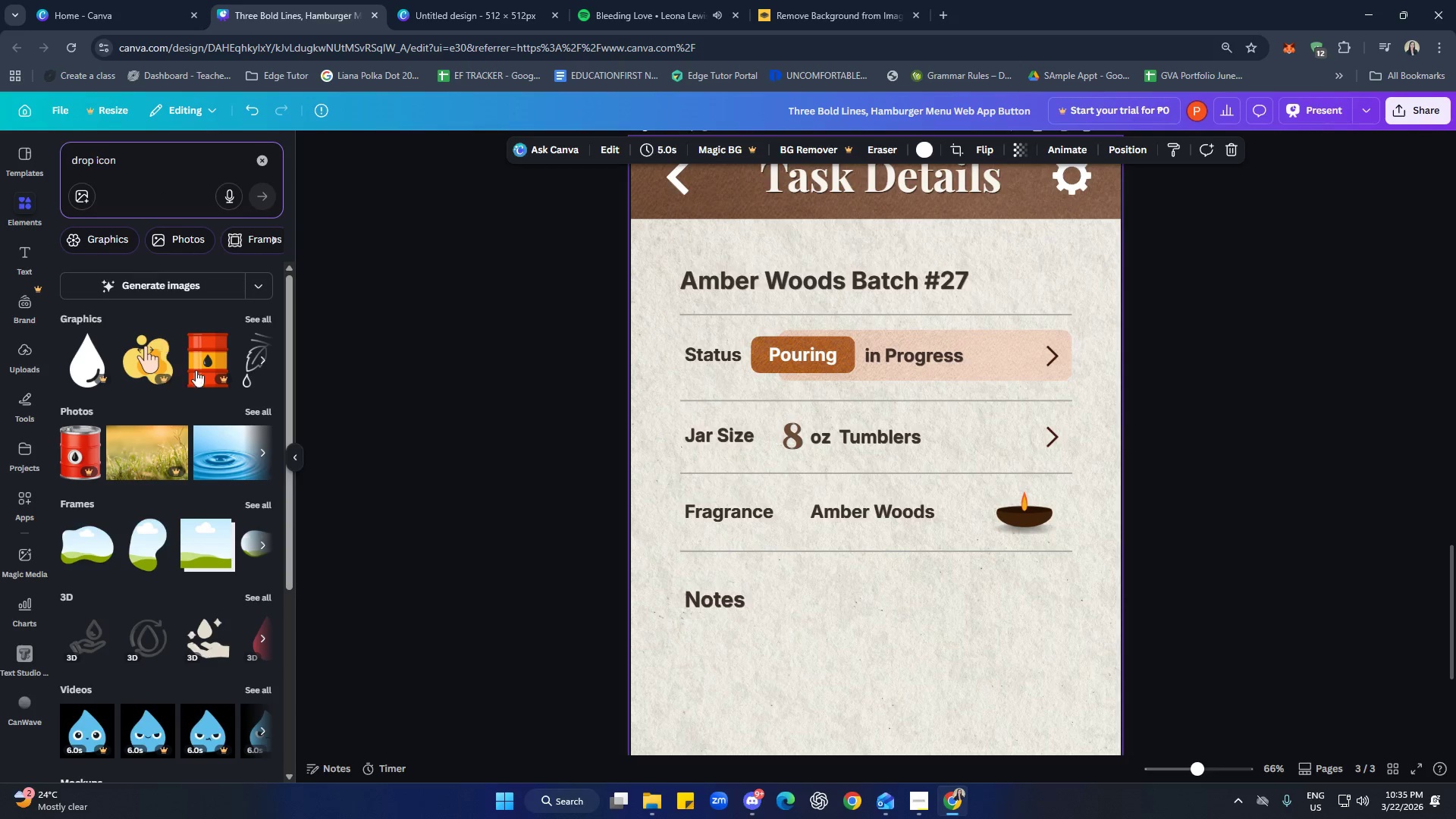 
left_click([261, 318])
 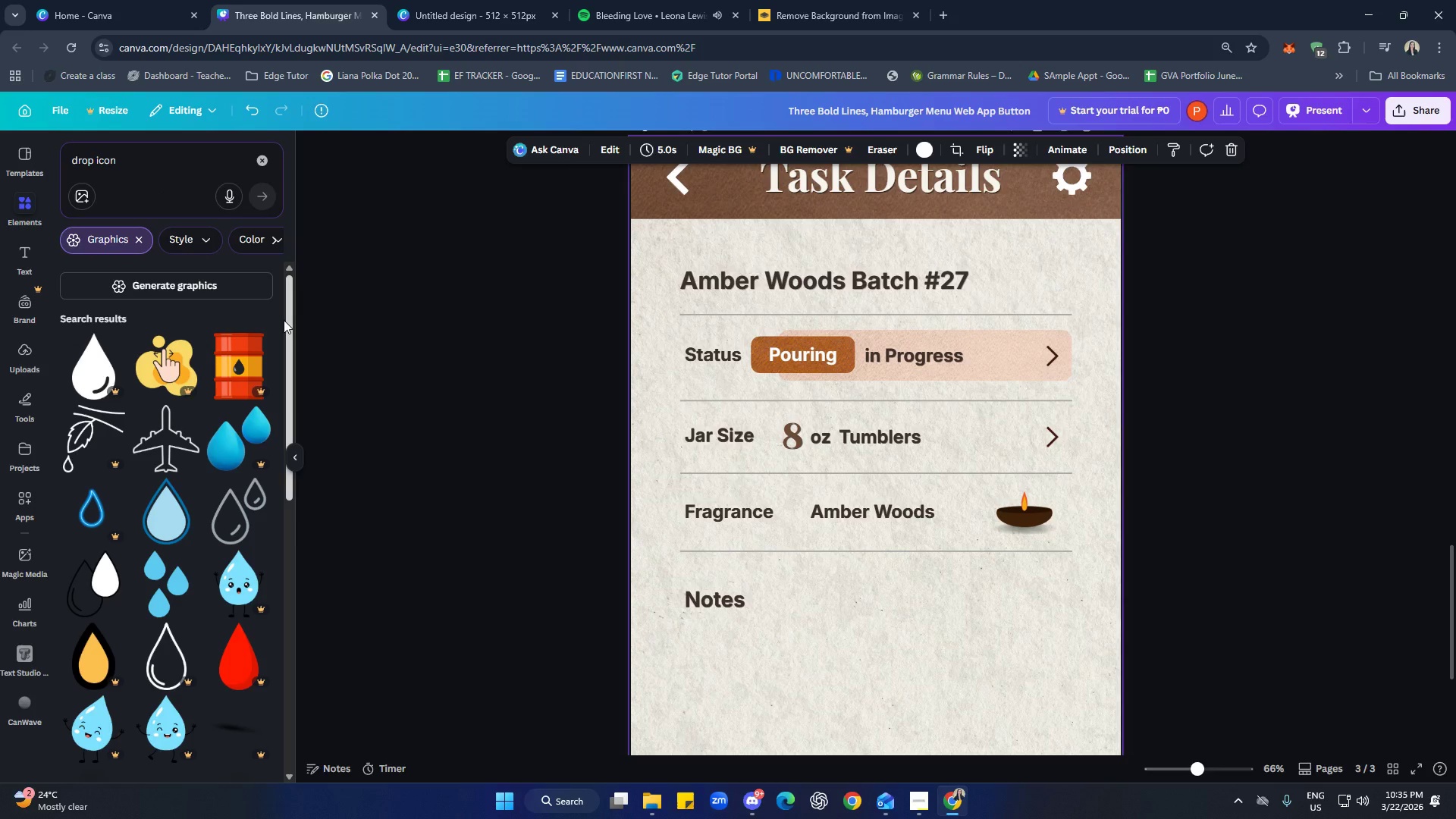 
scroll: coordinate [261, 417], scroll_direction: down, amount: 13.0
 